 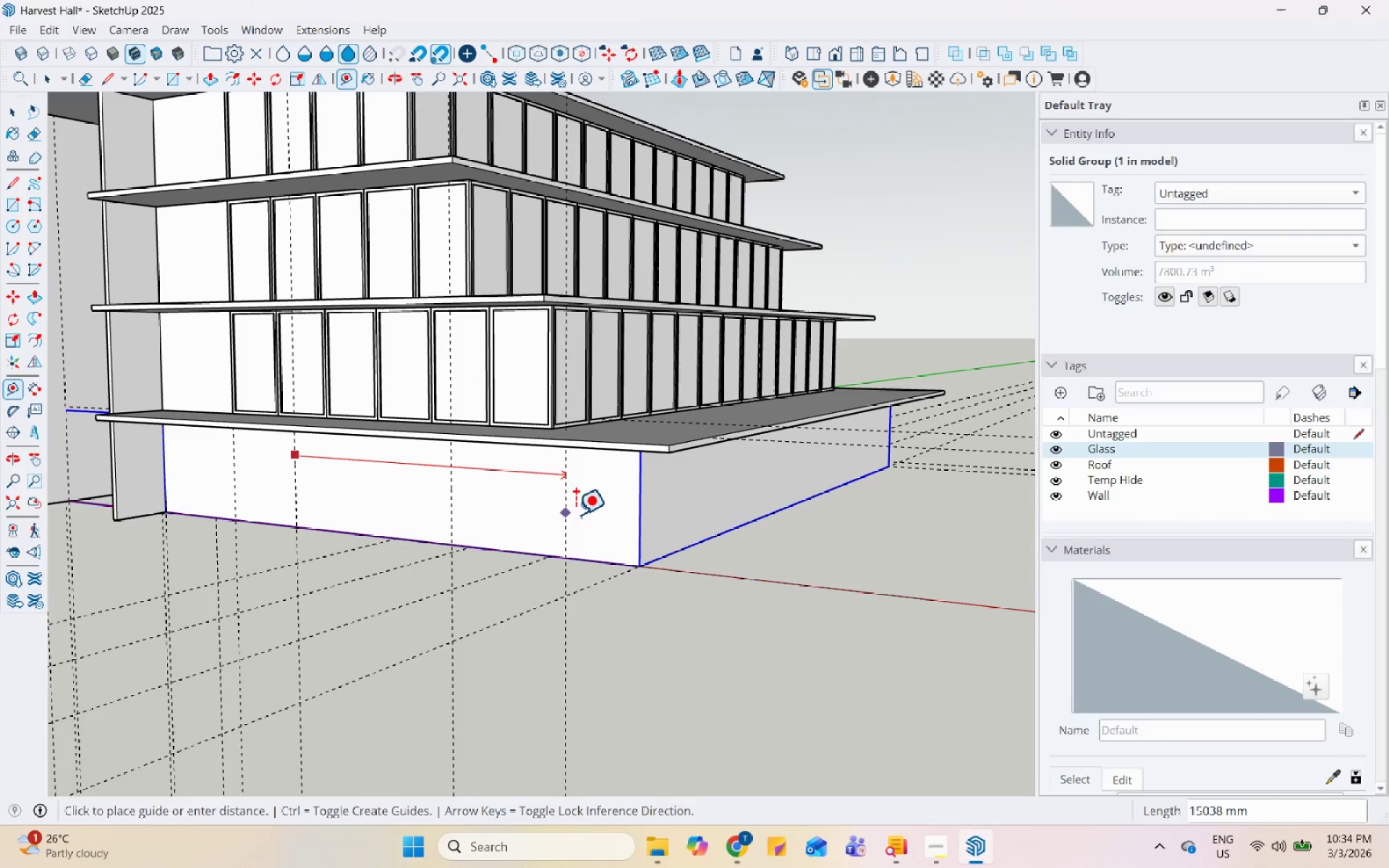 
middle_click([608, 532])
 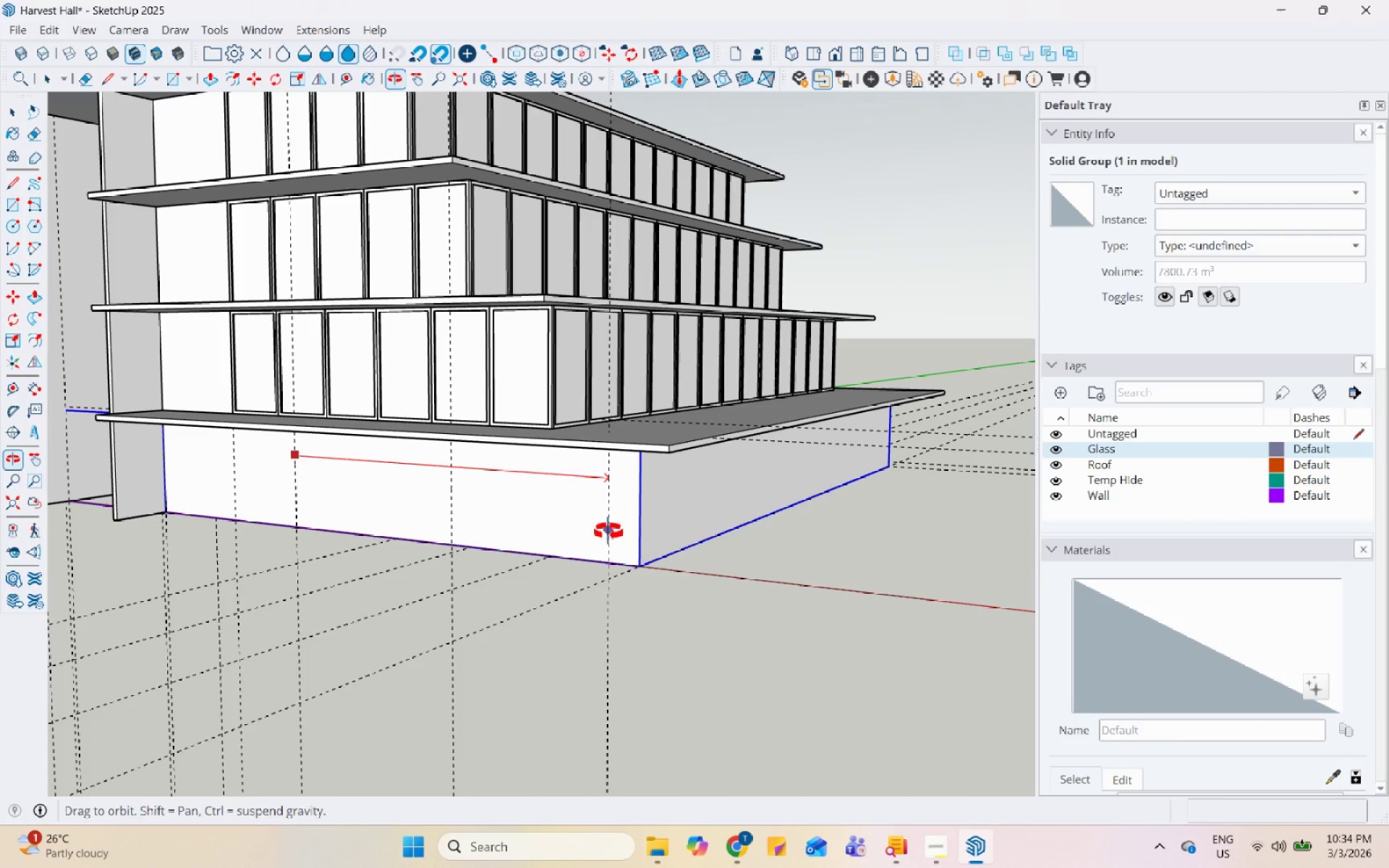 
key(Escape)
 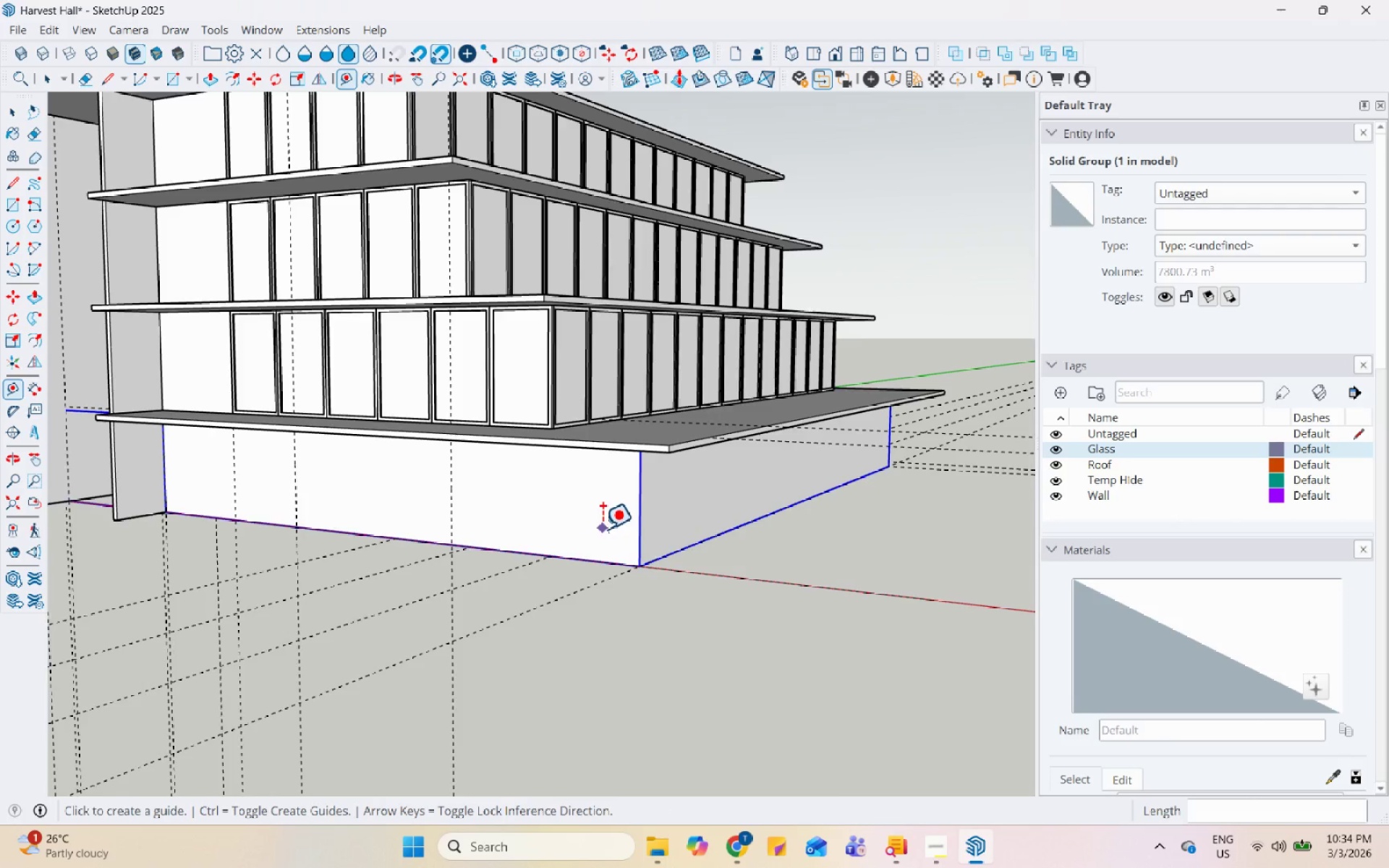 
scroll: coordinate [525, 553], scroll_direction: up, amount: 2.0
 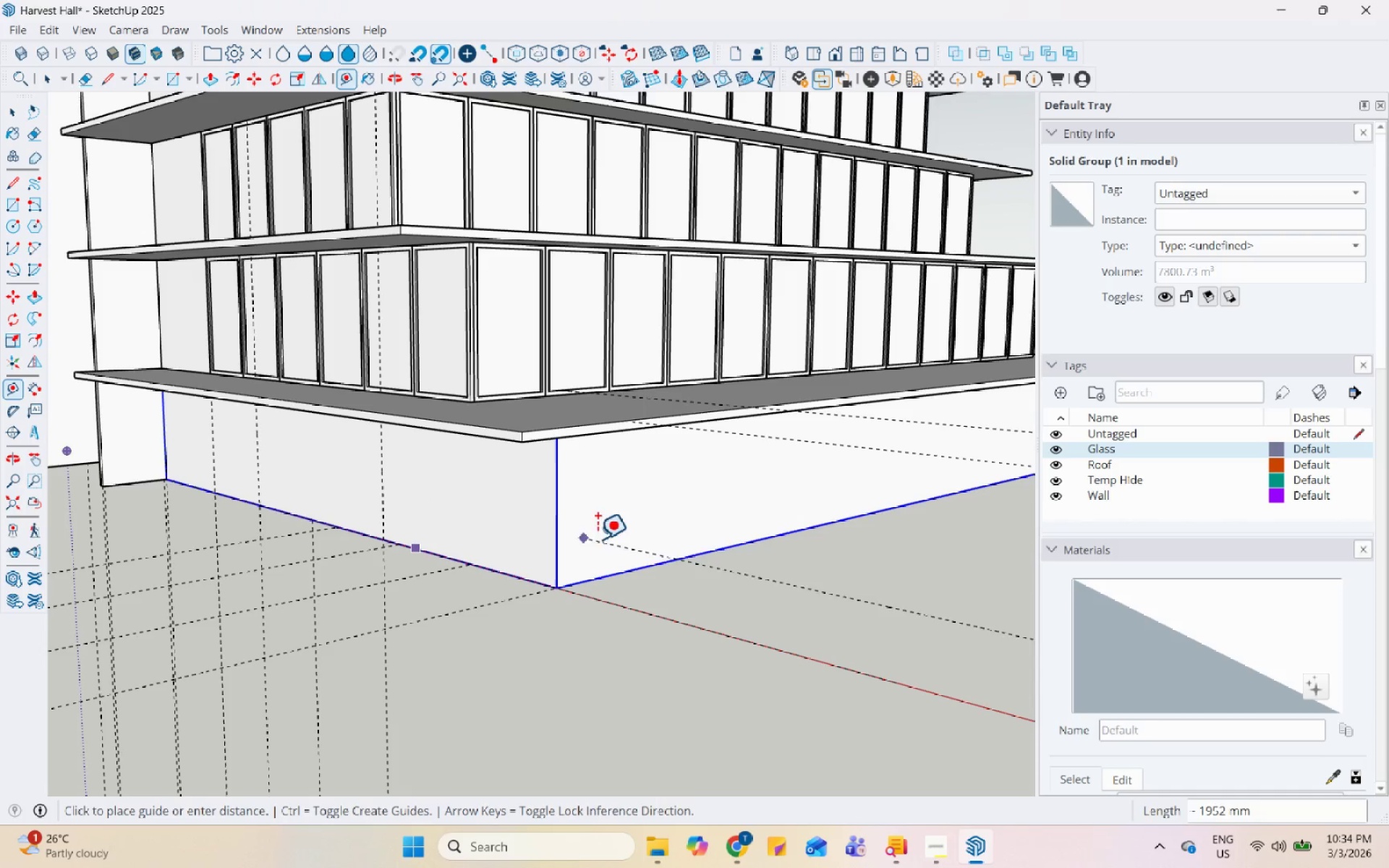 
wait(5.41)
 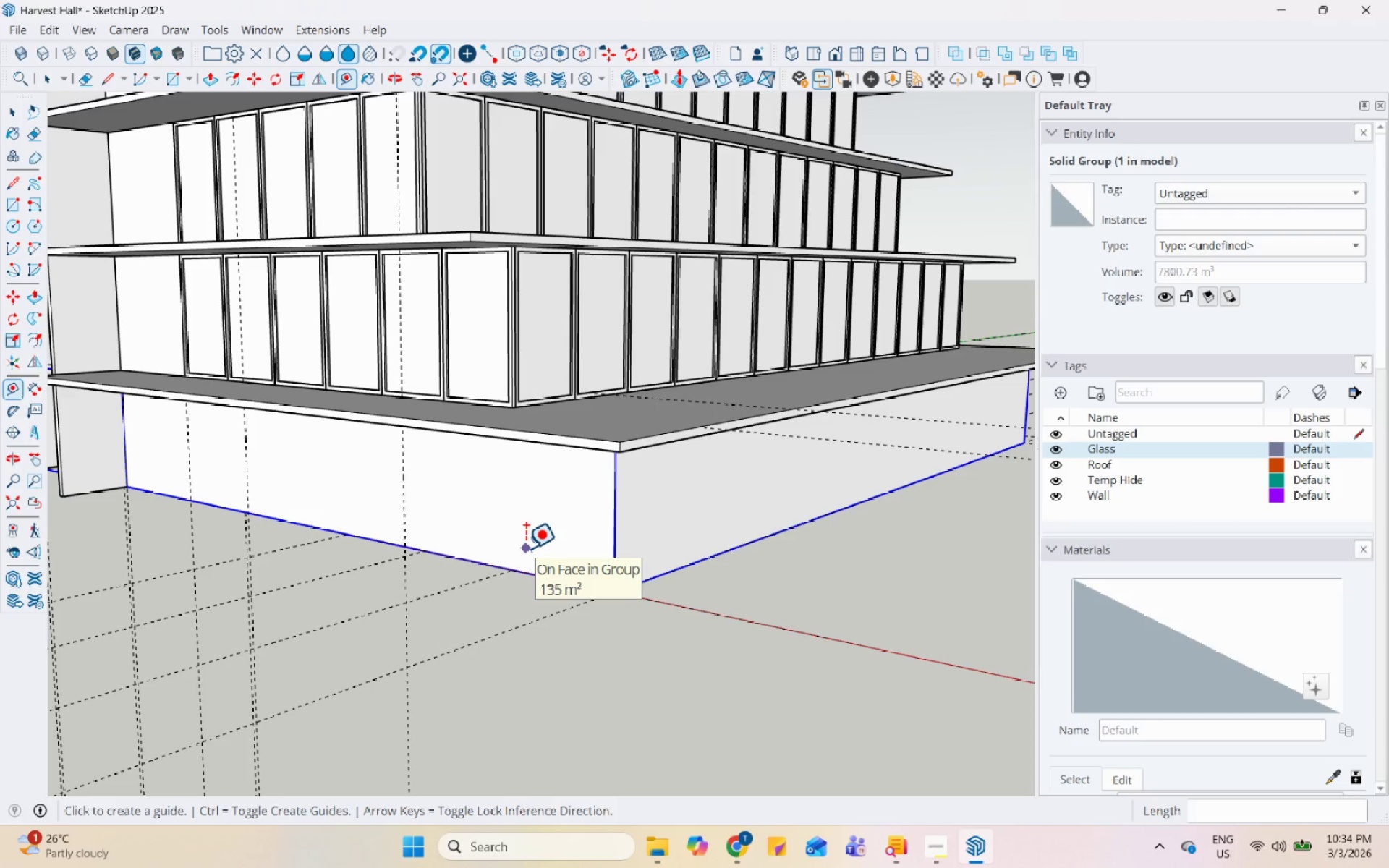 
scroll: coordinate [668, 637], scroll_direction: none, amount: 0.0
 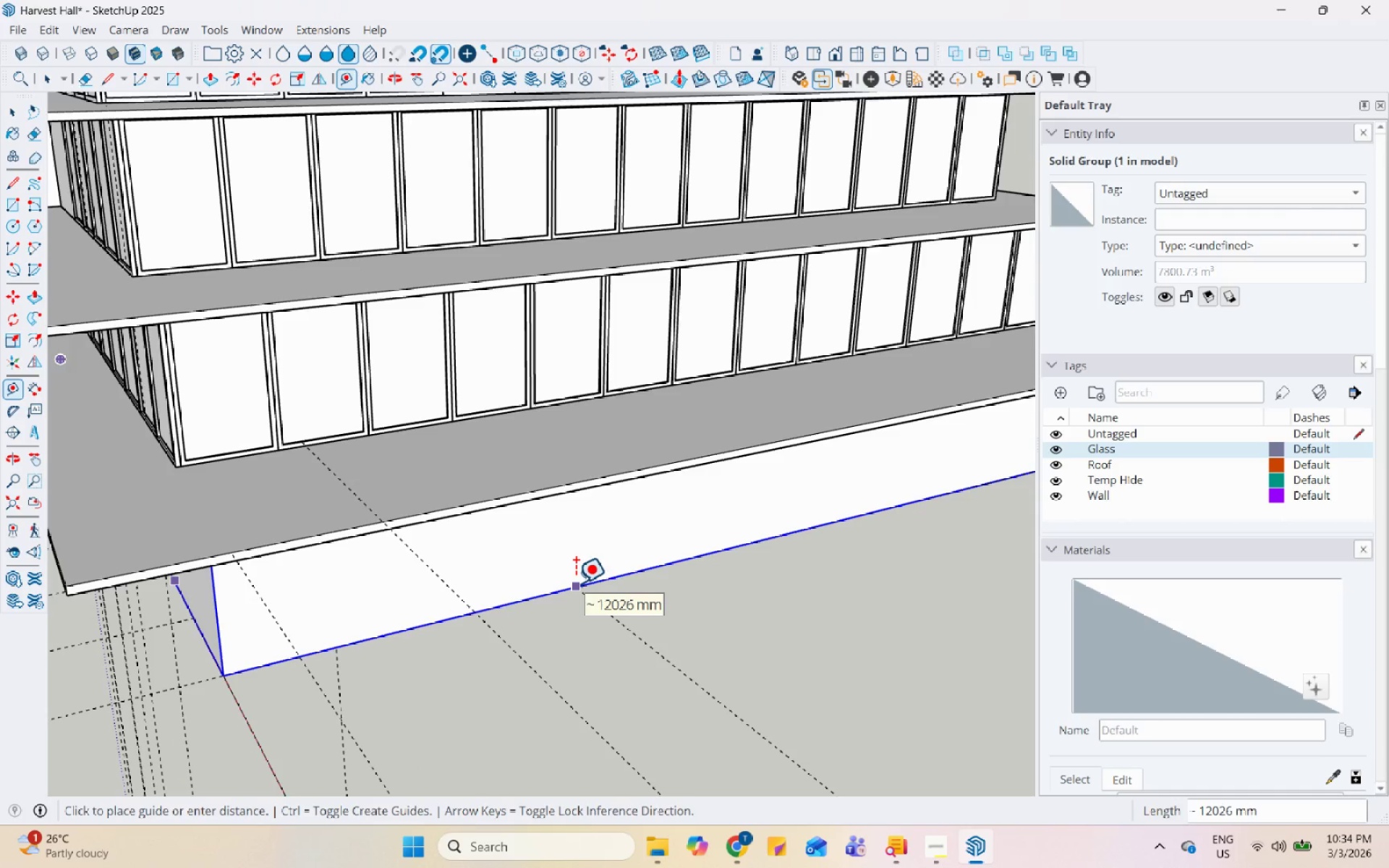 
mouse_move([545, 592])
 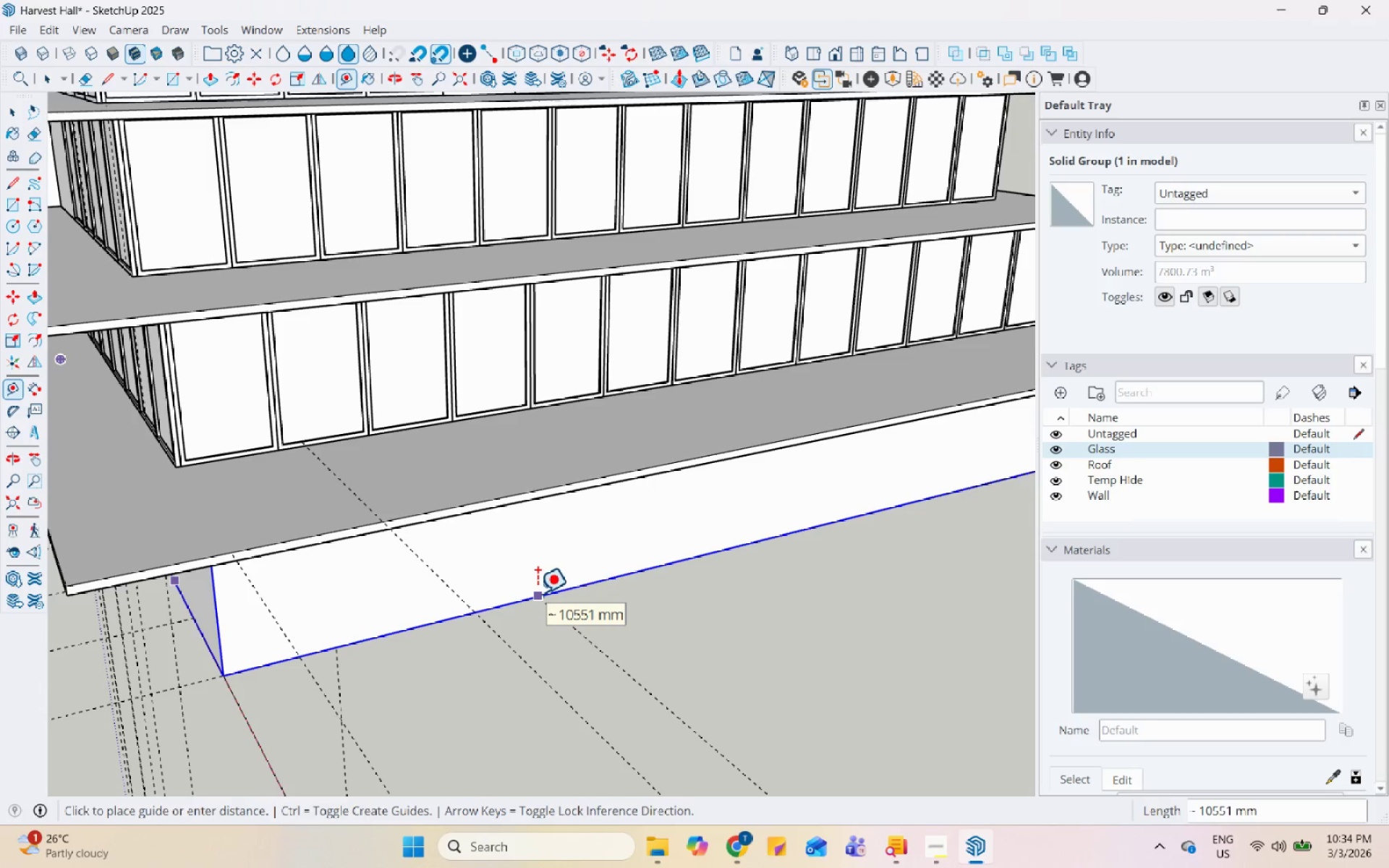 
key(Numpad1)
 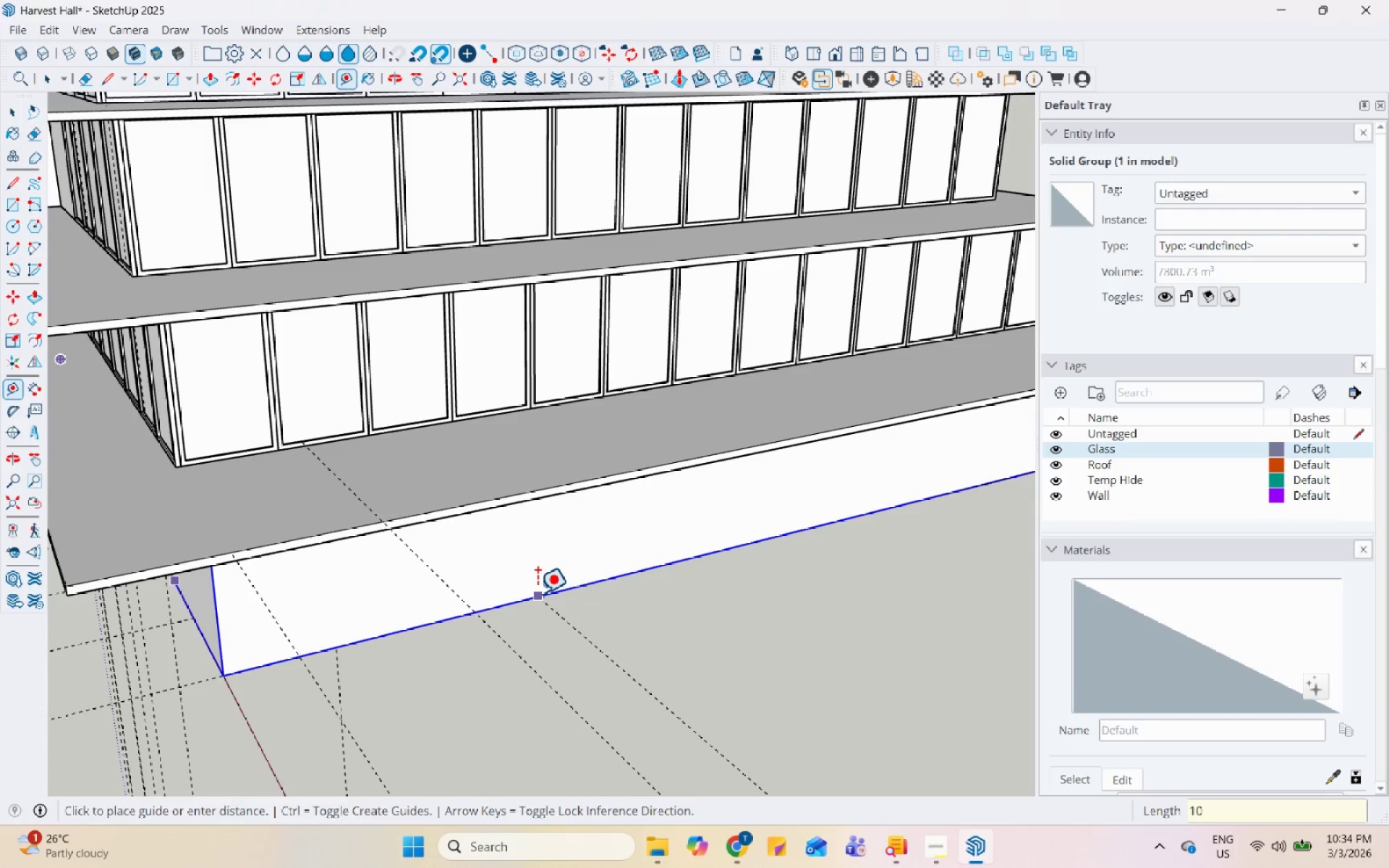 
key(Numpad0)
 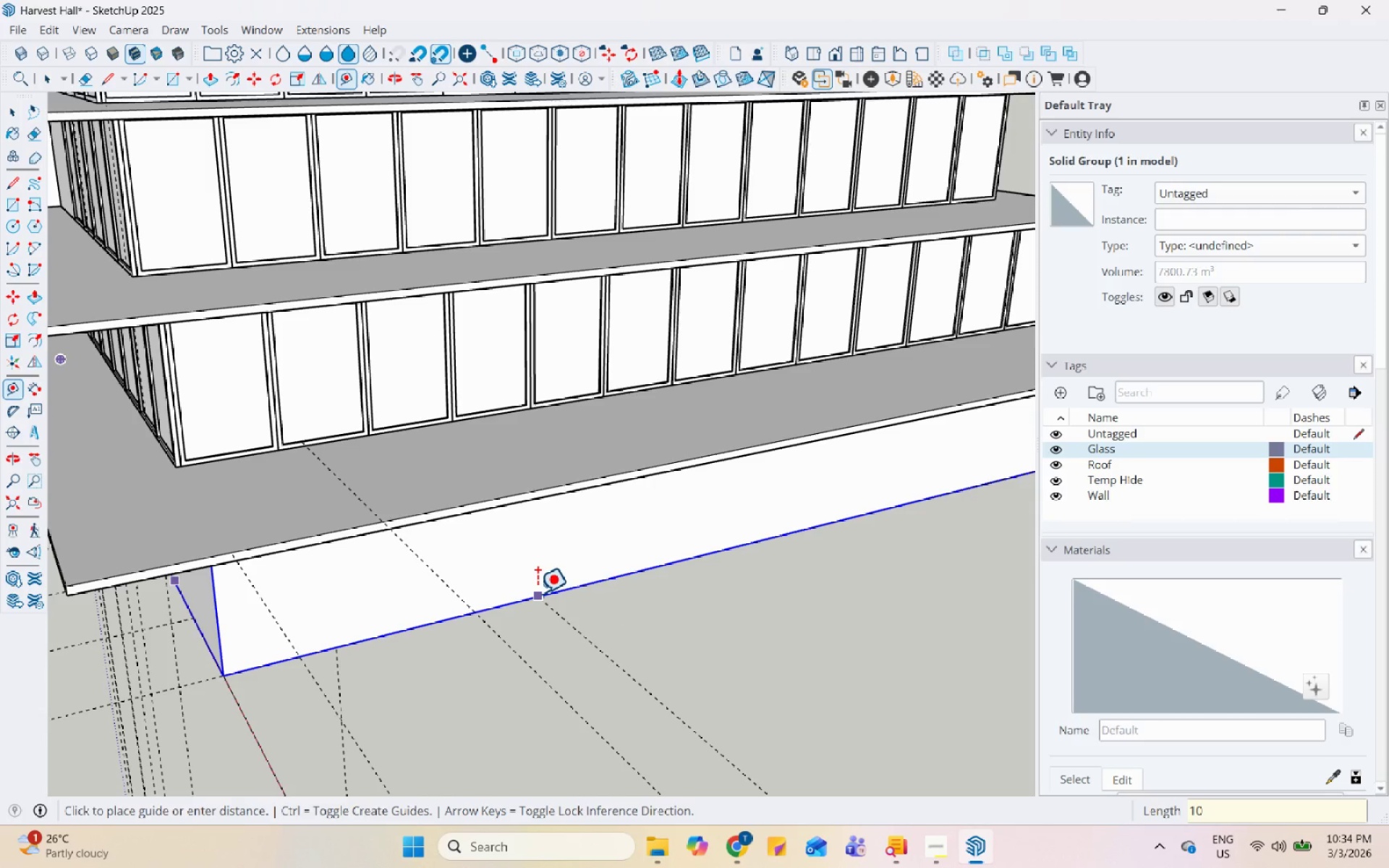 
key(Numpad0)
 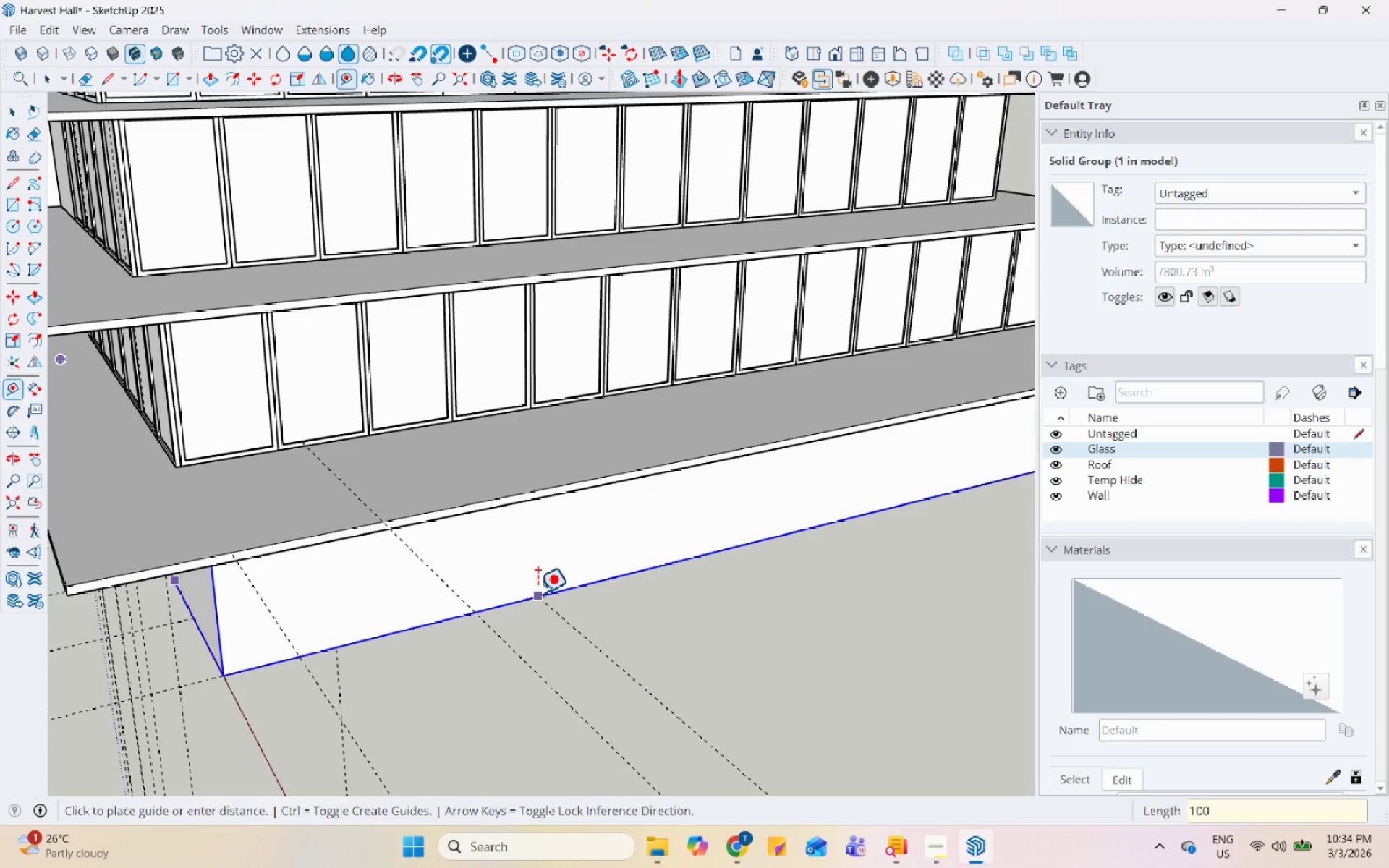 
key(Numpad0)
 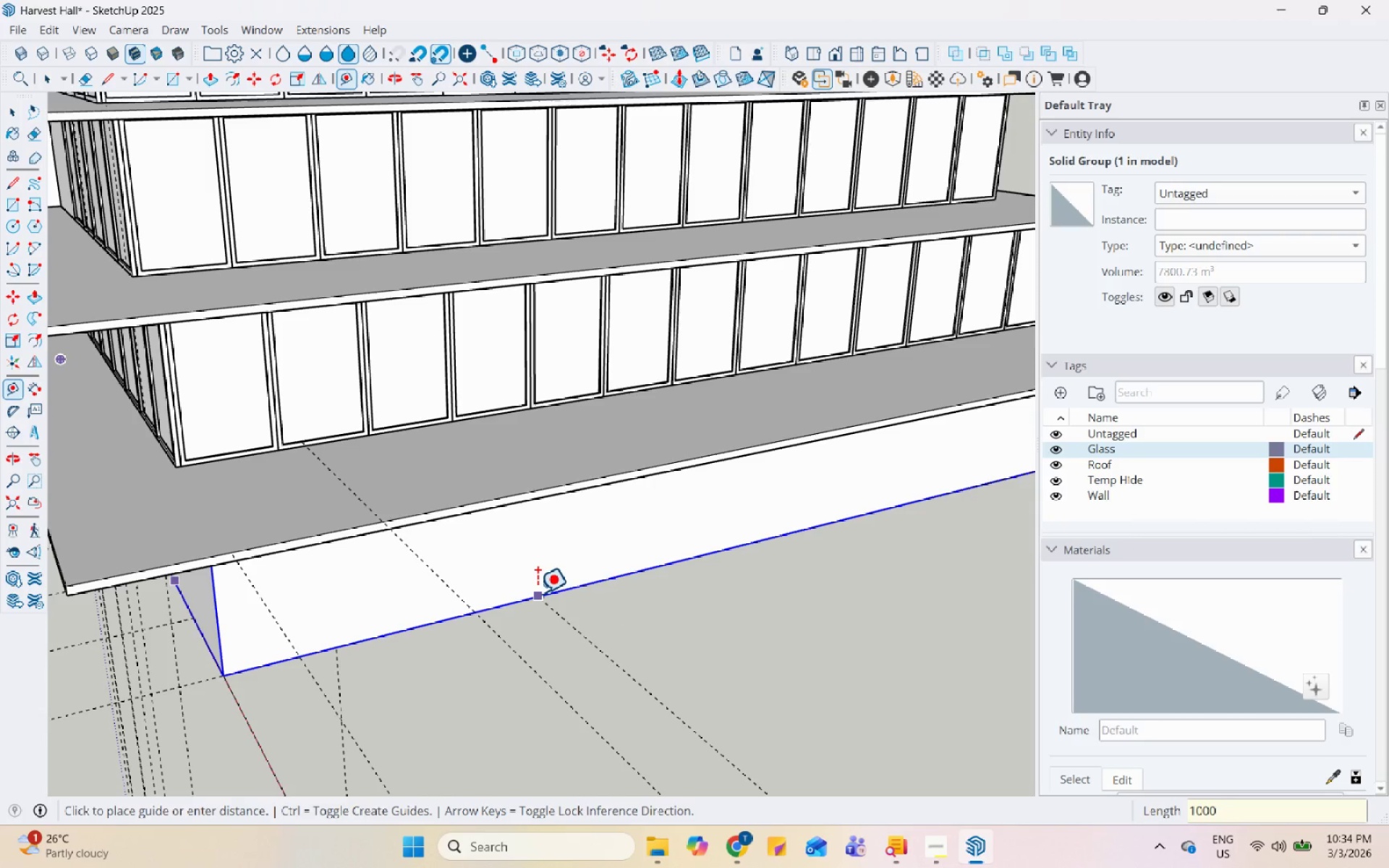 
key(Numpad0)
 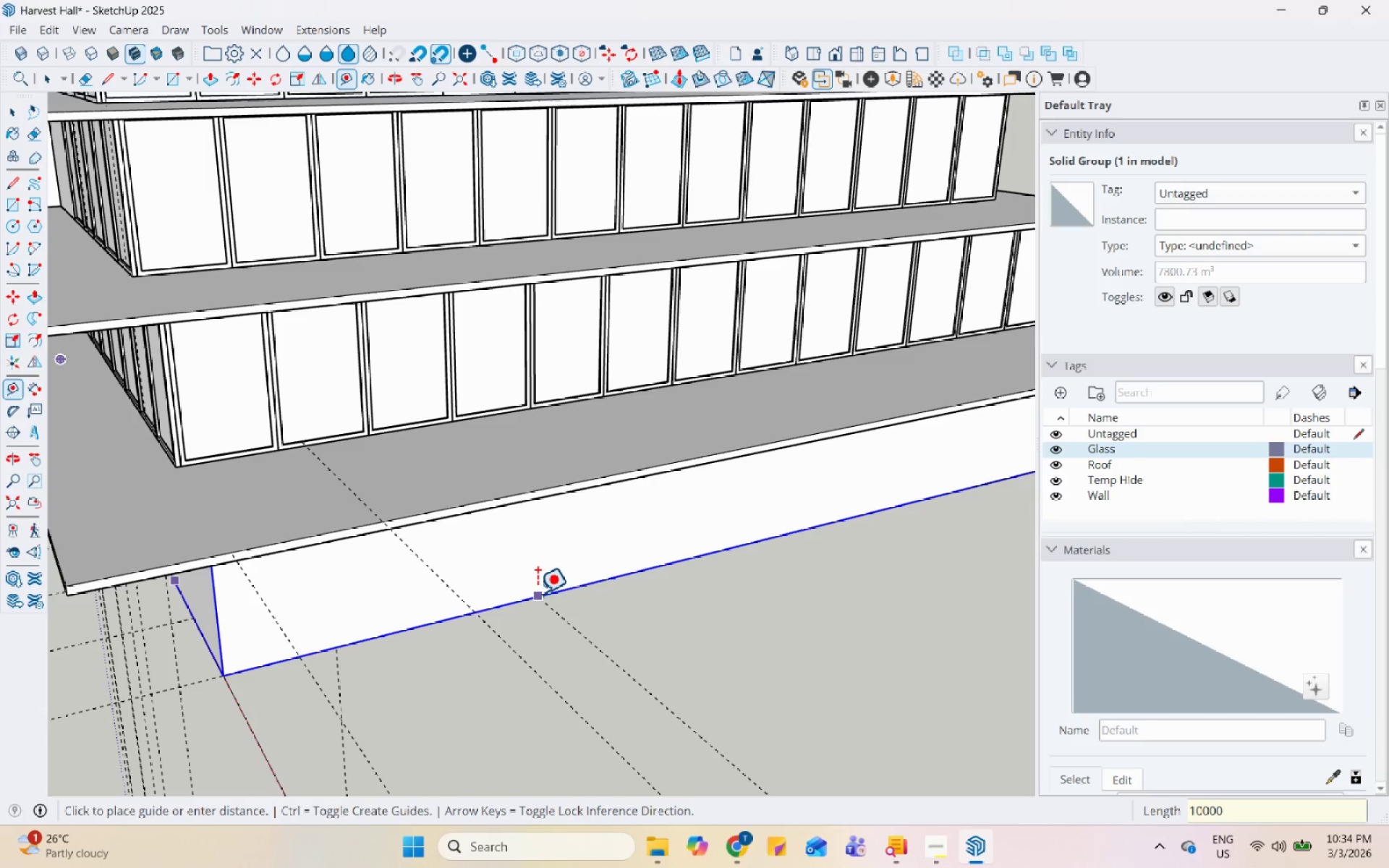 
key(Enter)
 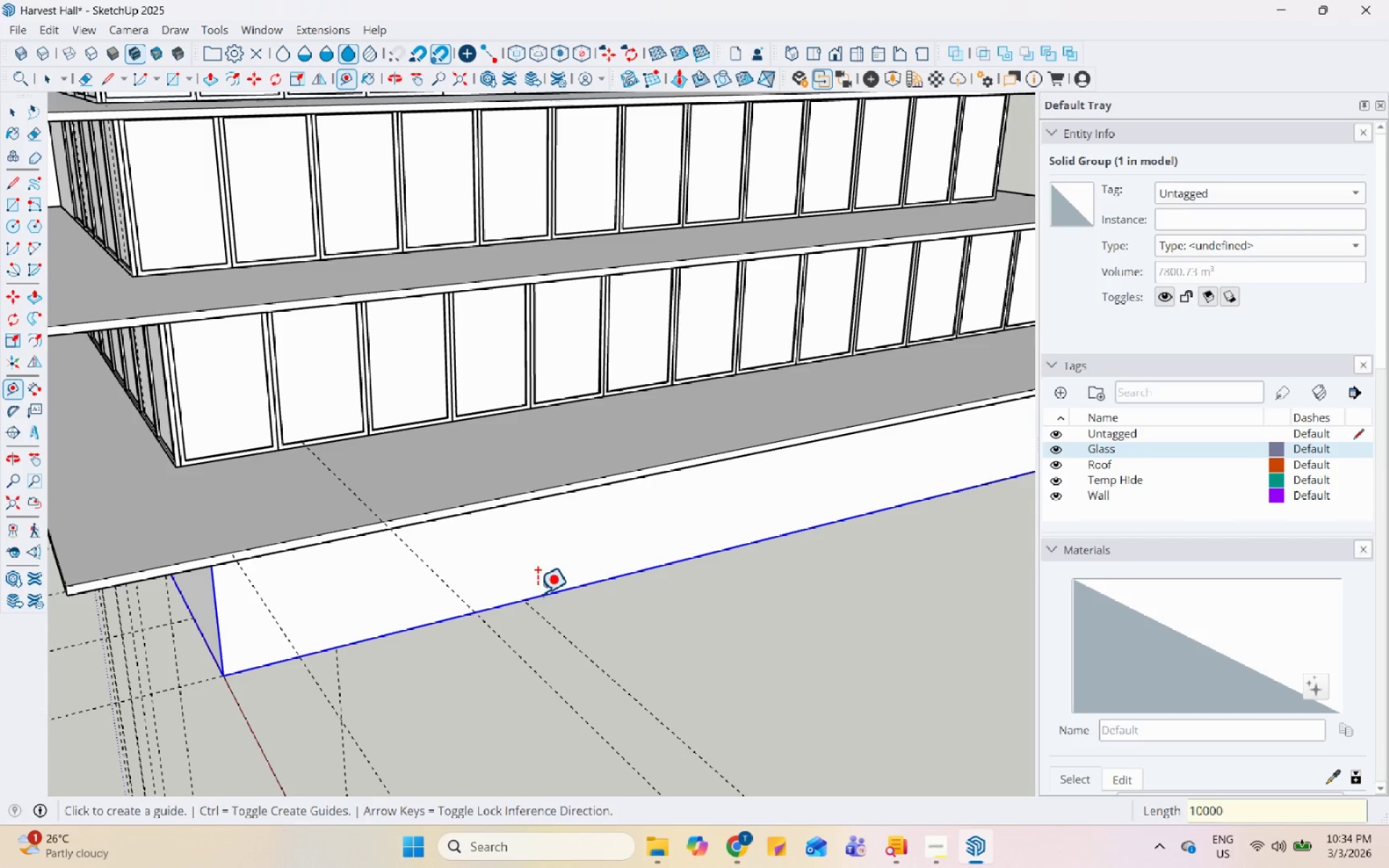 
key(Space)
 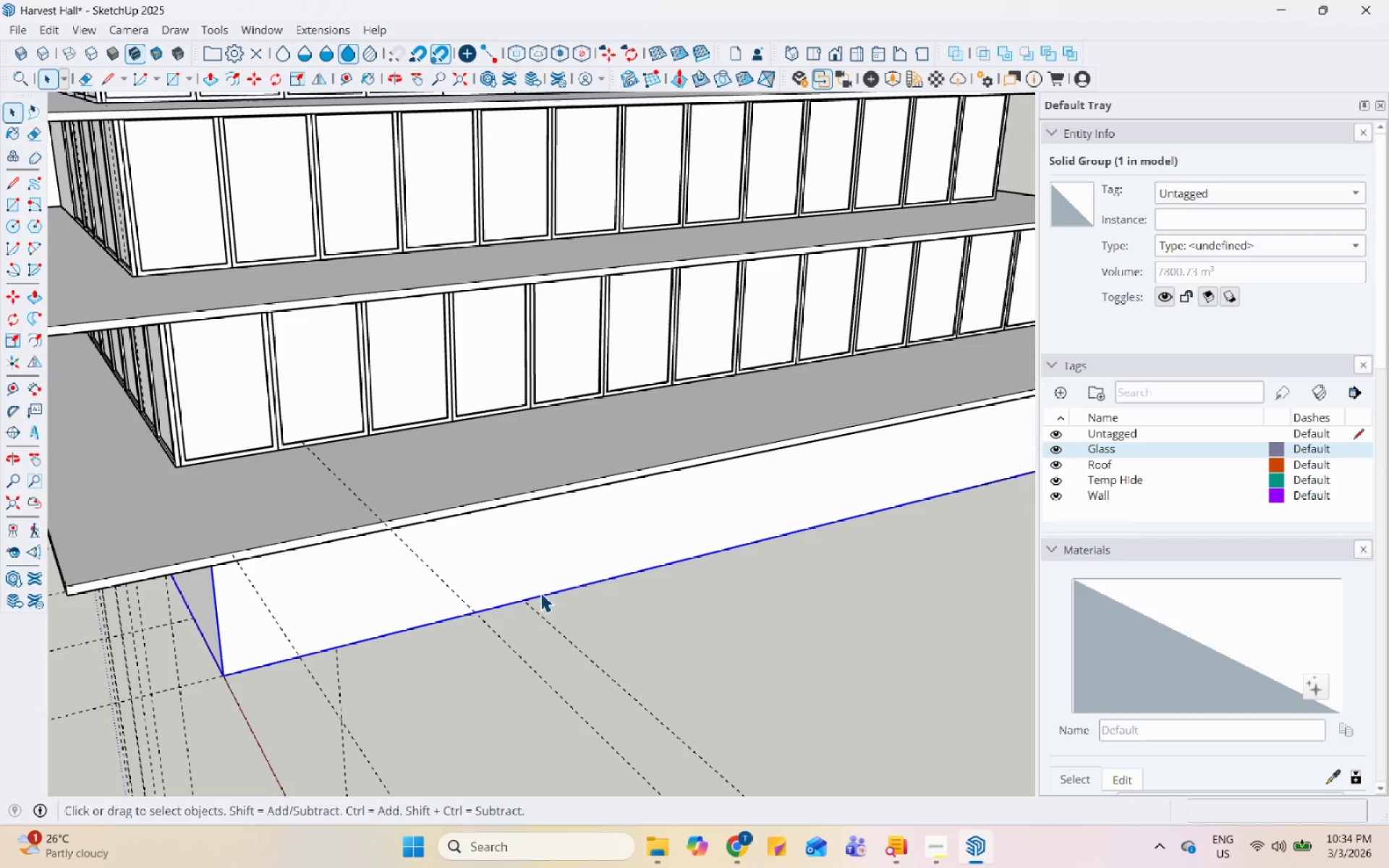 
scroll: coordinate [549, 562], scroll_direction: down, amount: 3.0
 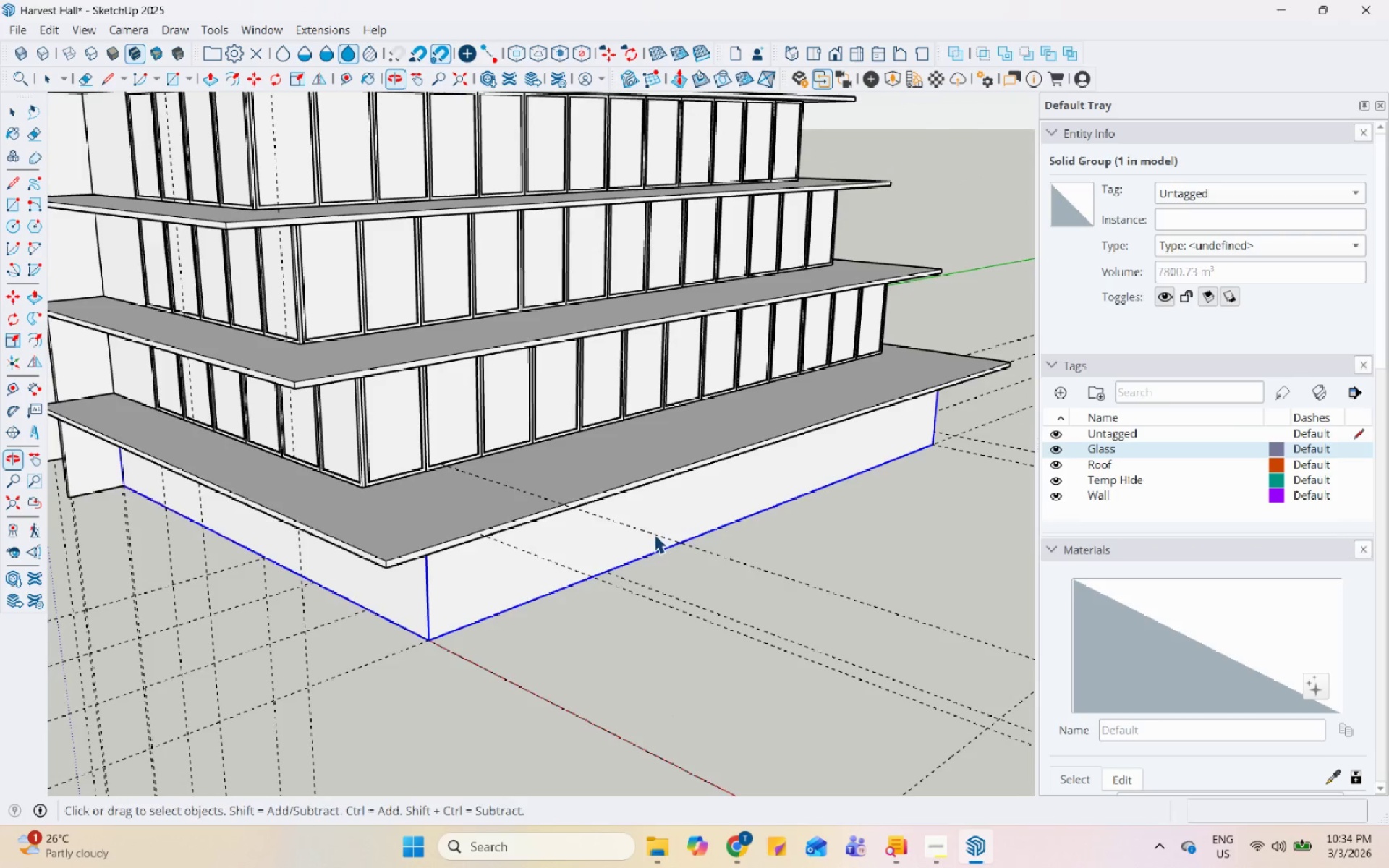 
left_click([370, 435])
 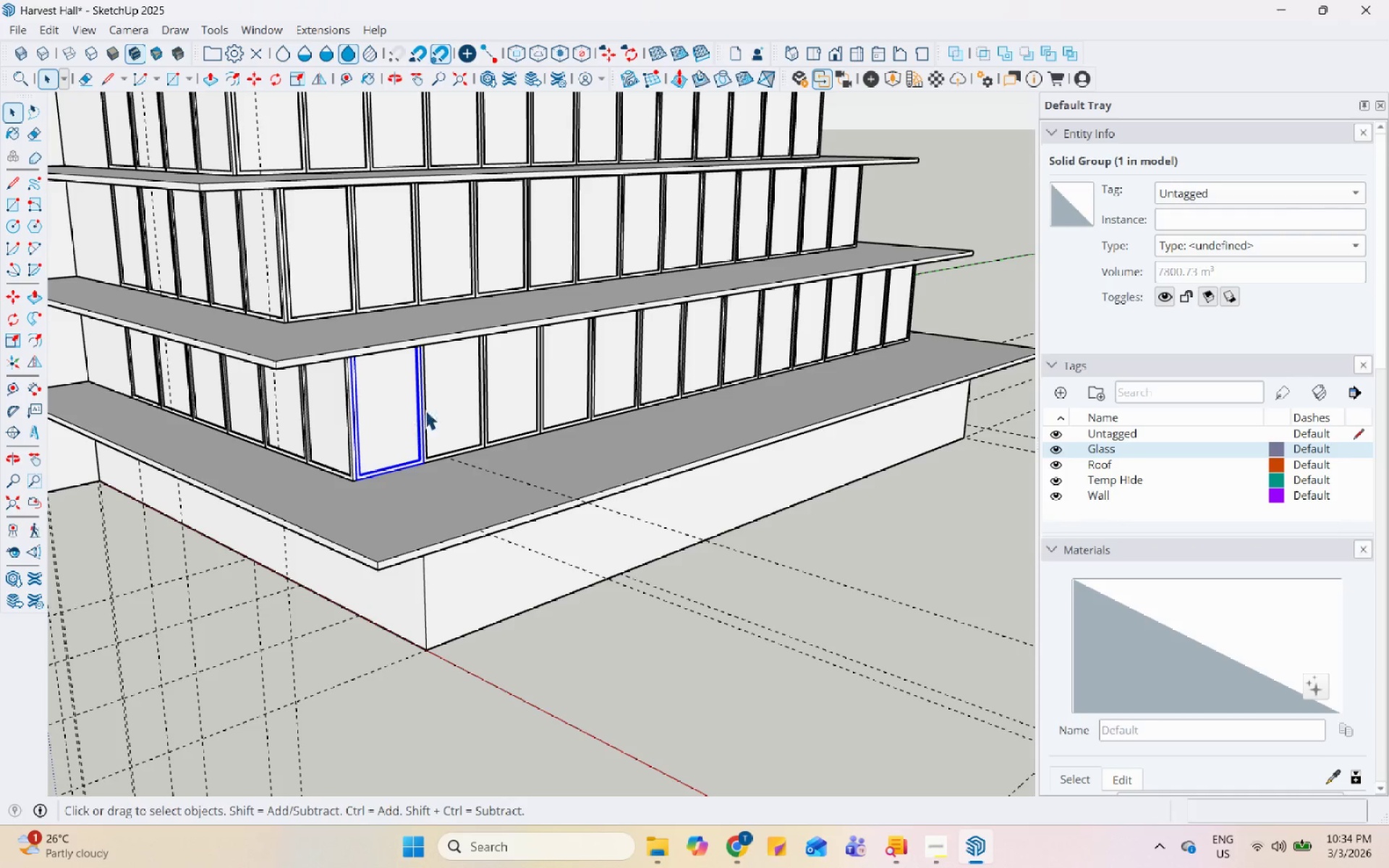 
scroll: coordinate [450, 551], scroll_direction: up, amount: 1.0
 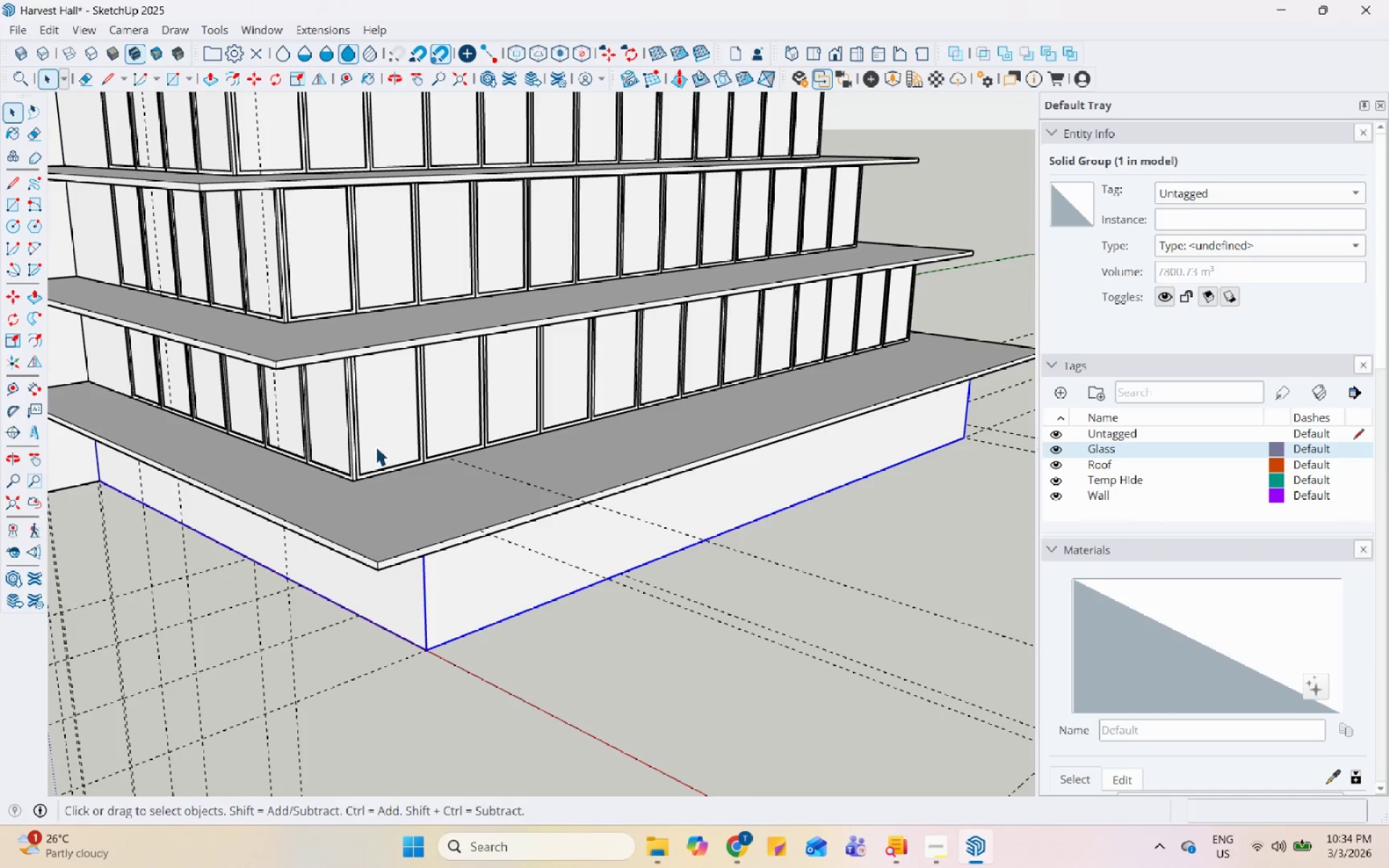 
hold_key(key=ControlLeft, duration=1.52)
left_click([445, 396])
 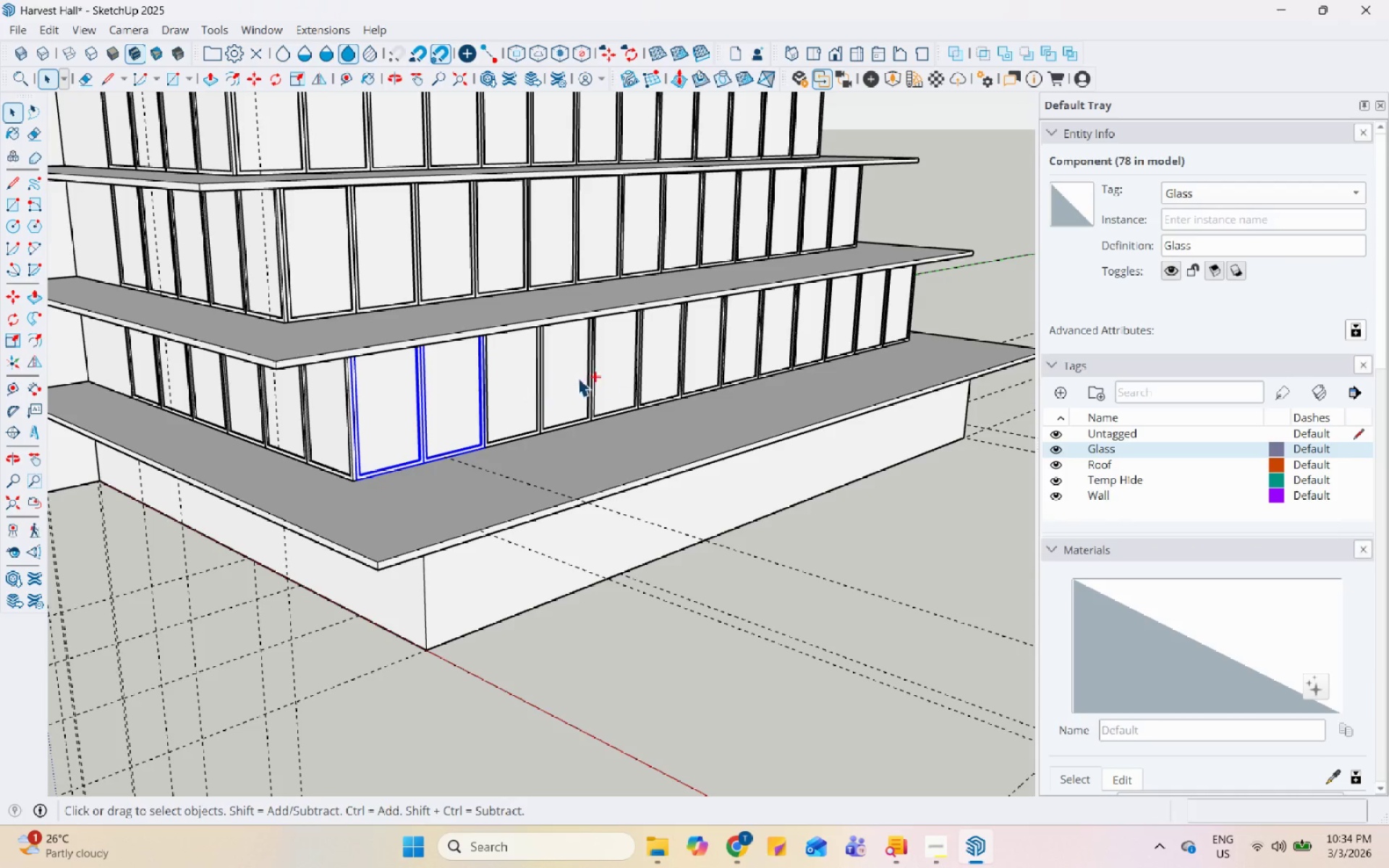 
left_click([486, 391])
 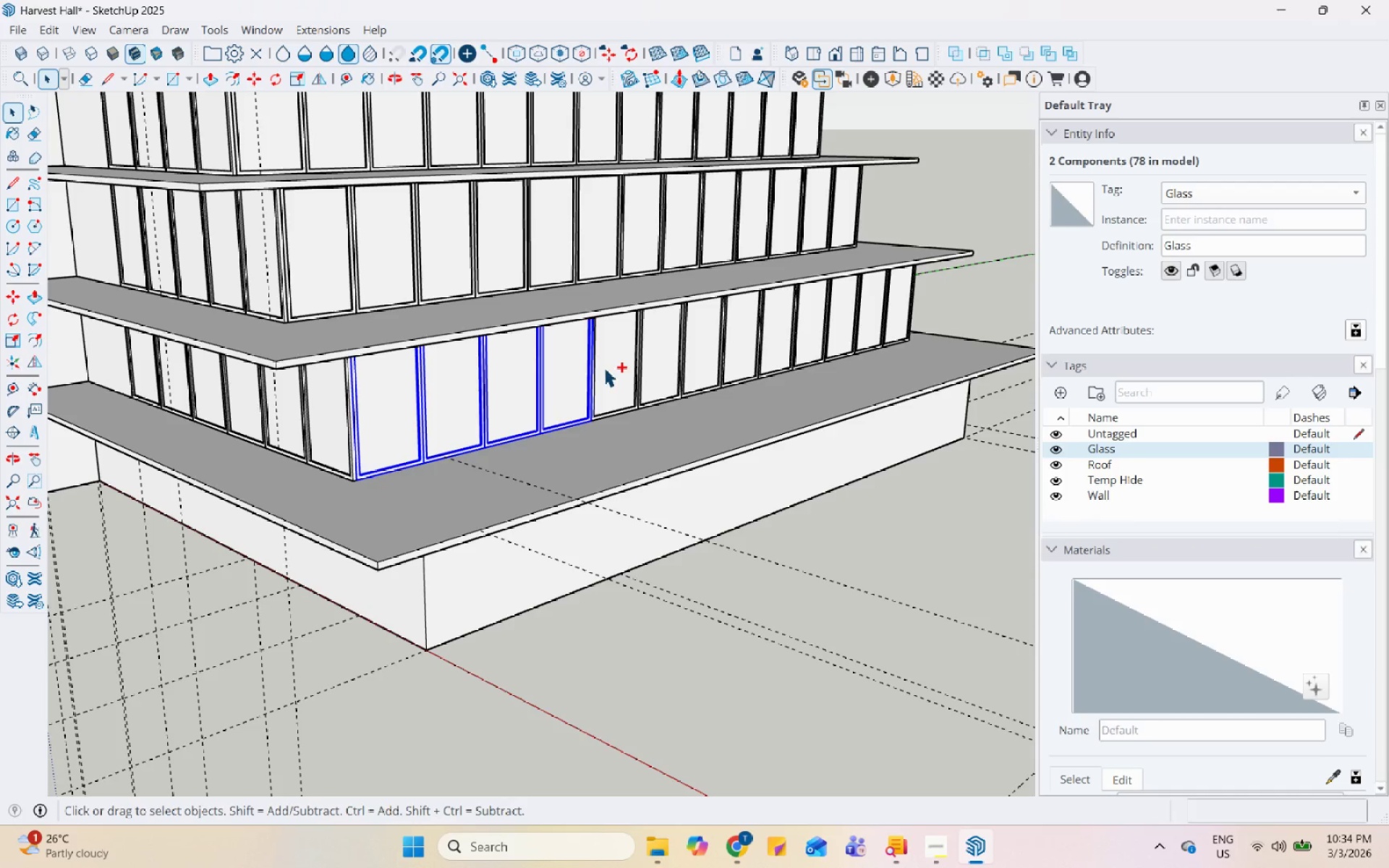 
hold_key(key=ControlLeft, duration=1.53)
left_click_drag(start_coordinate=[747, 344], to_coordinate=[780, 335])
 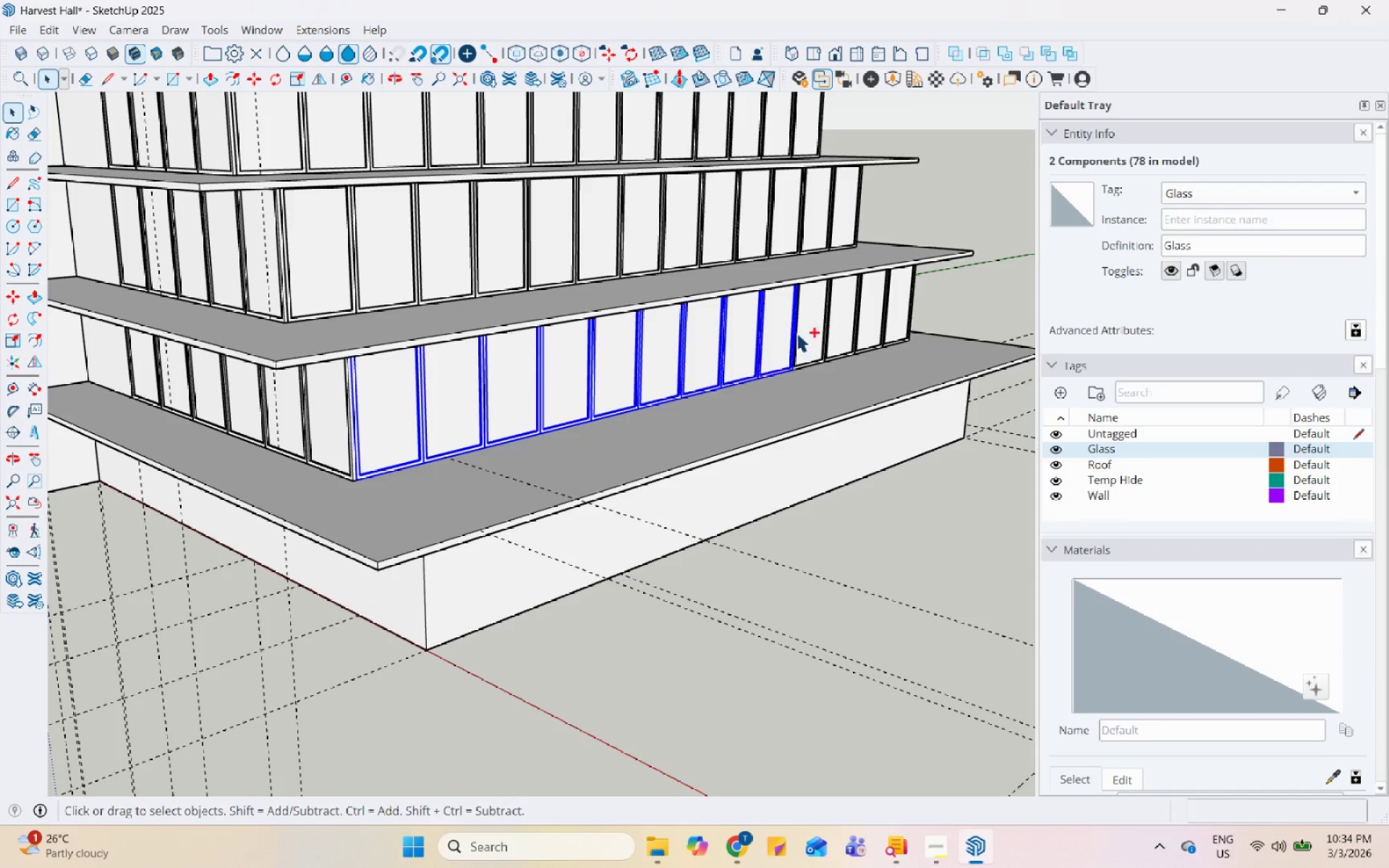 
hold_key(key=ControlLeft, duration=1.5)
triple_click([899, 315])
 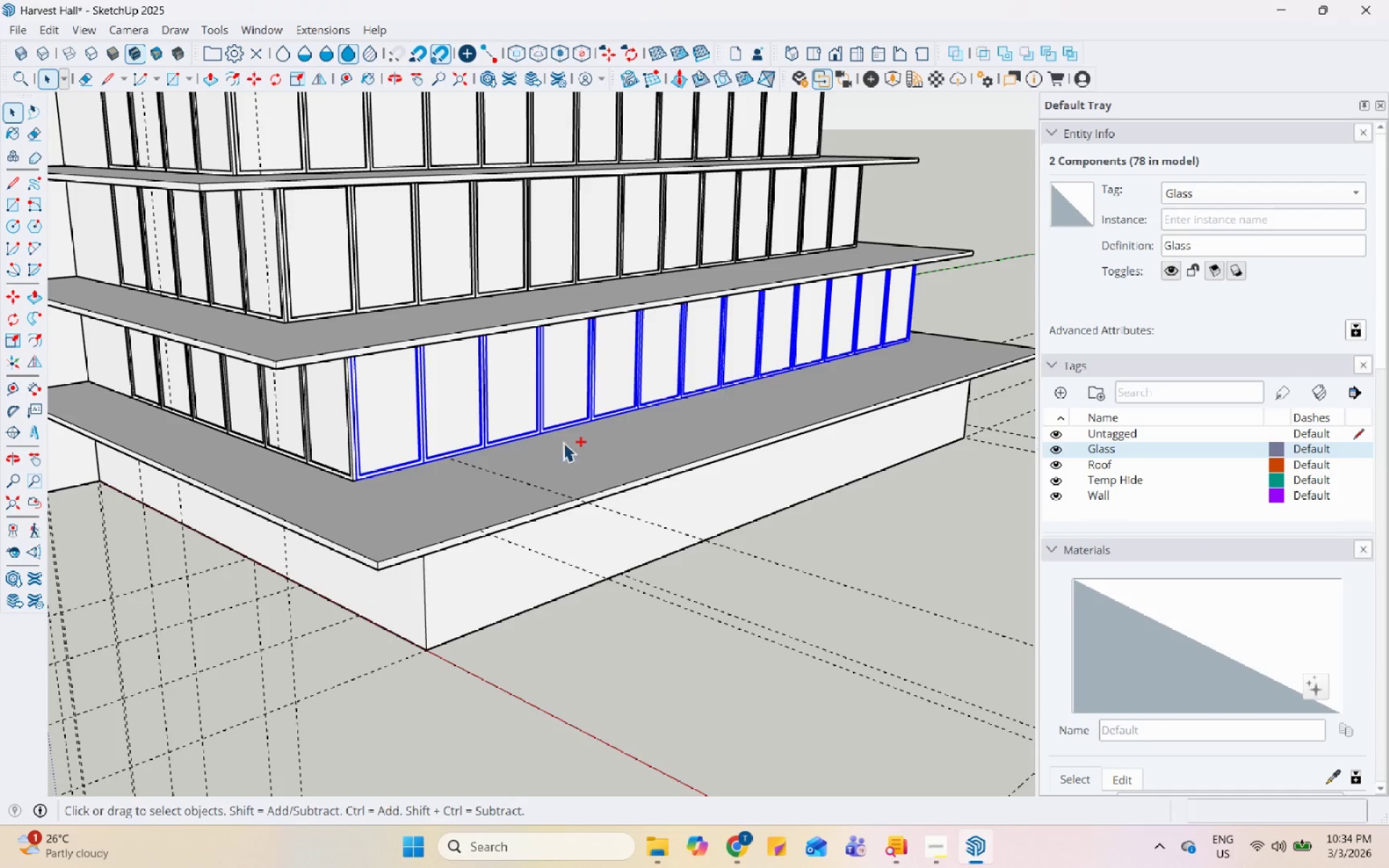 
key(M)
 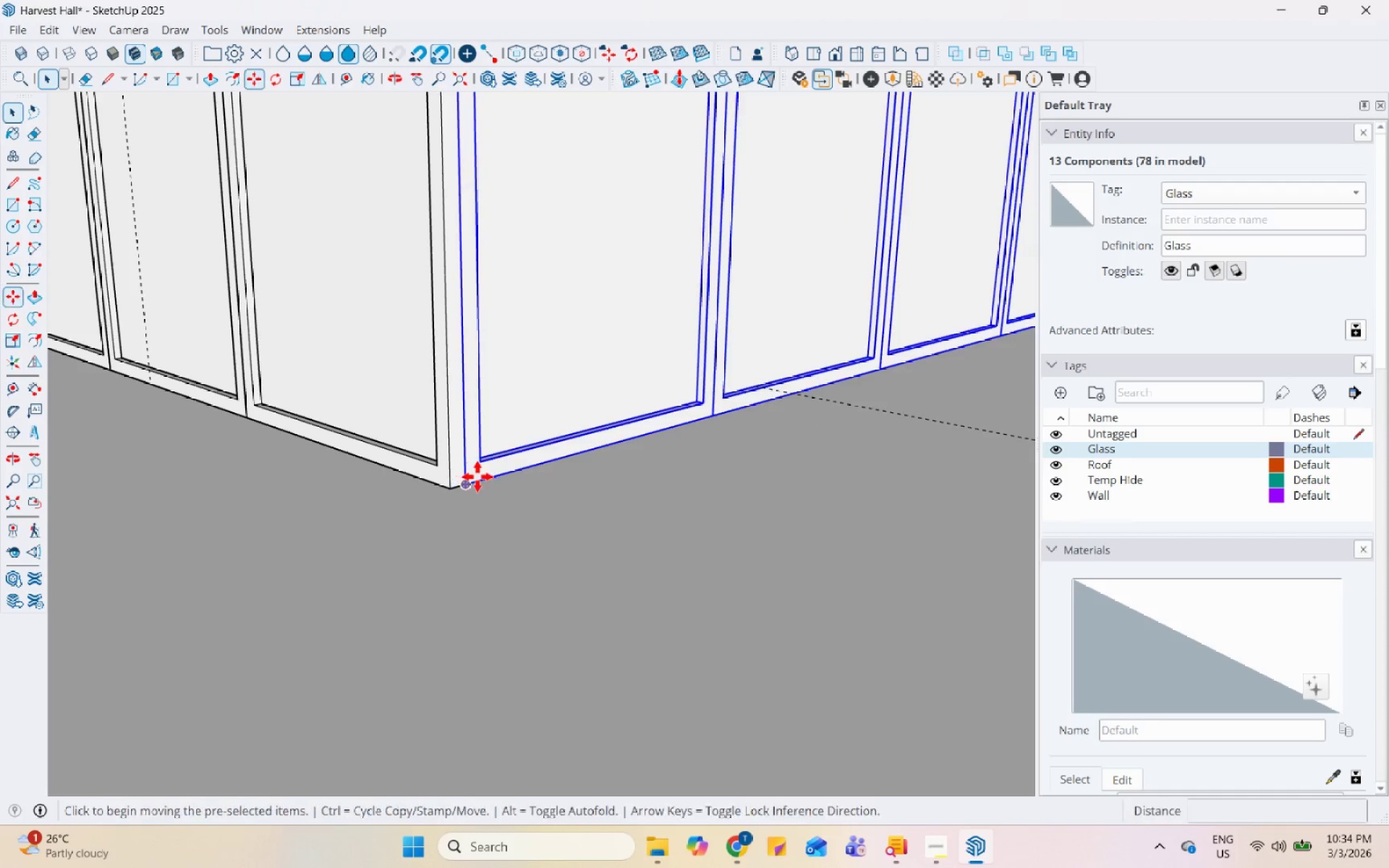 
scroll: coordinate [451, 476], scroll_direction: up, amount: 15.0
 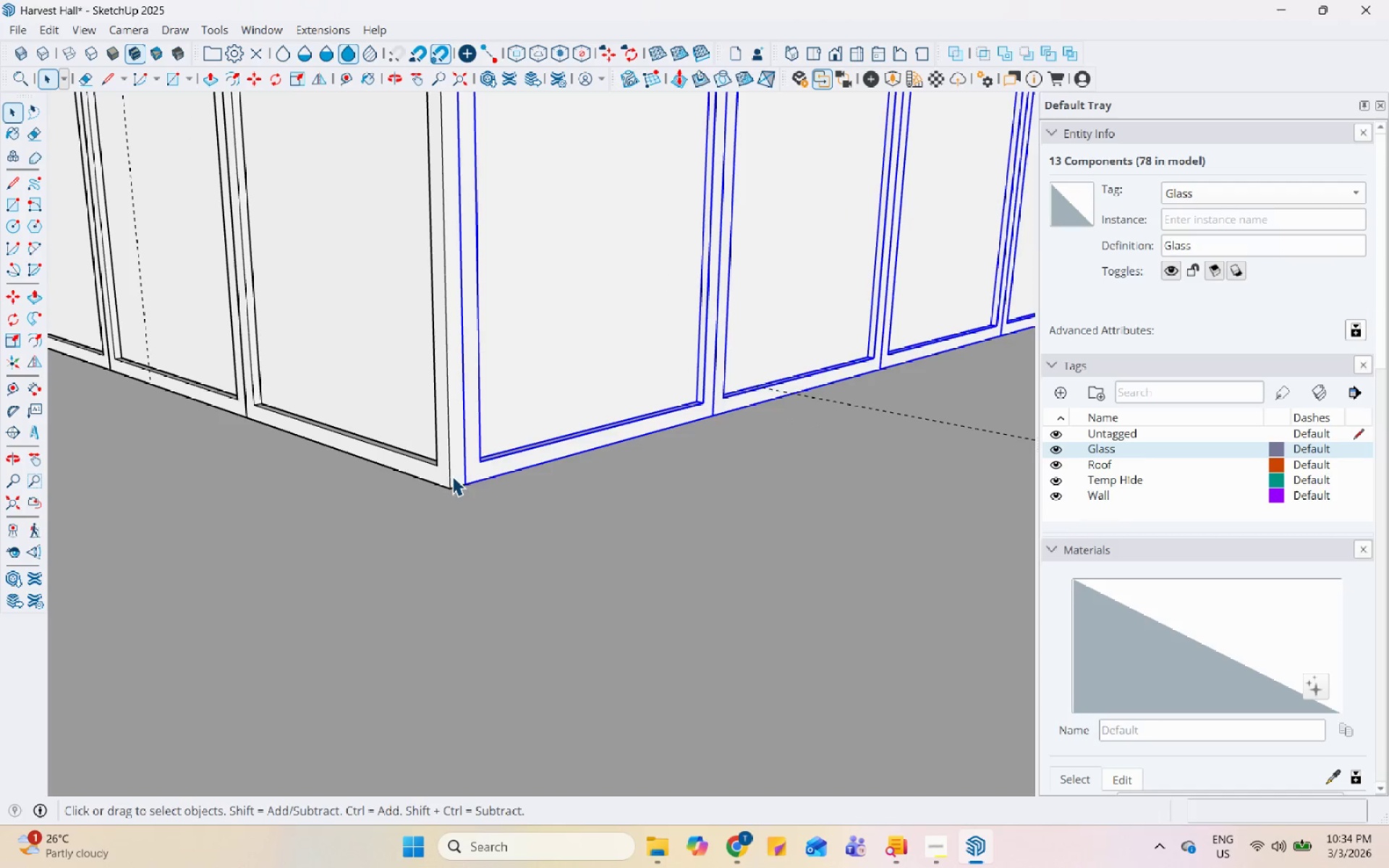 
left_click_drag(start_coordinate=[467, 493], to_coordinate=[471, 488])
 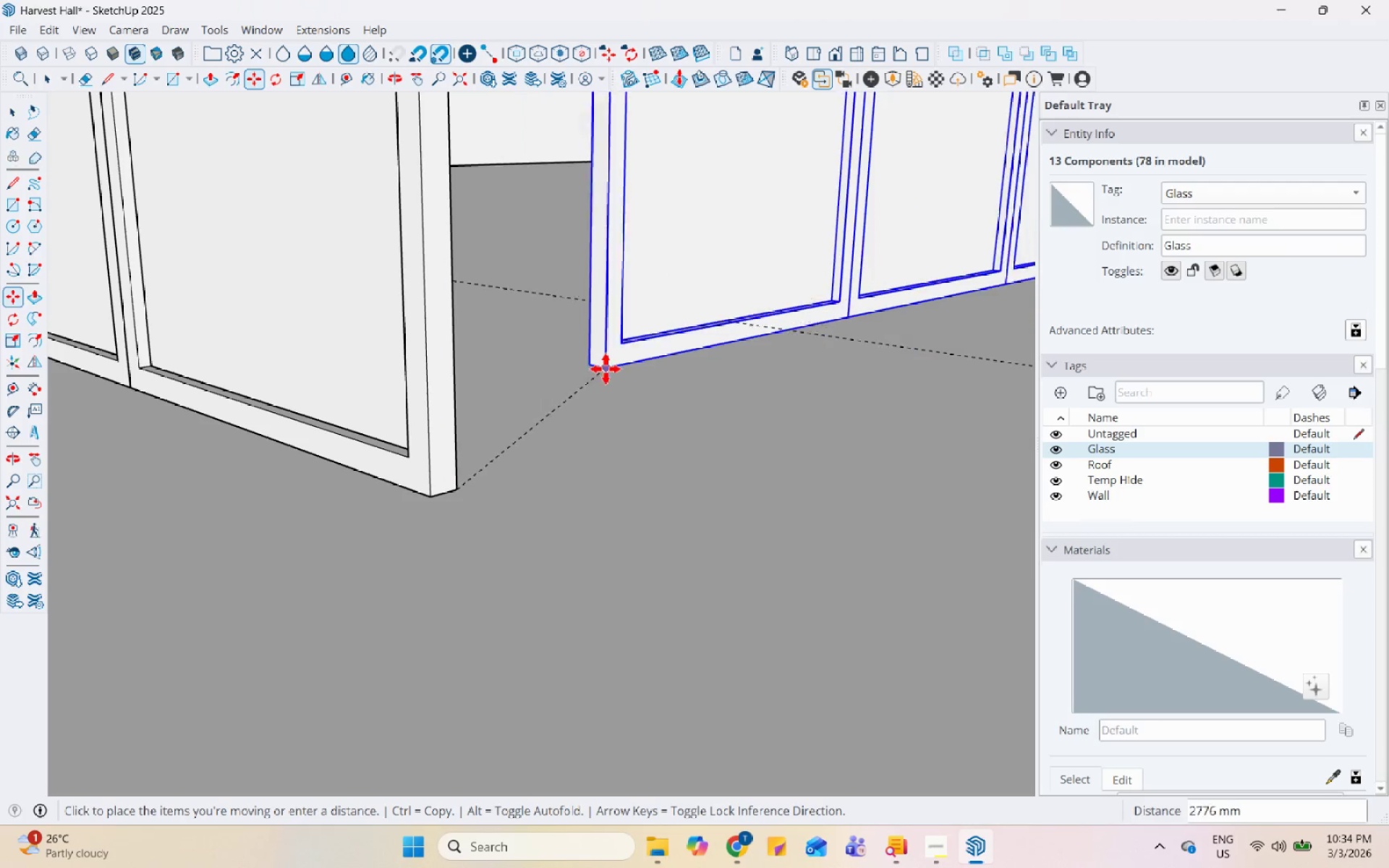 
scroll: coordinate [477, 477], scroll_direction: up, amount: 5.0
 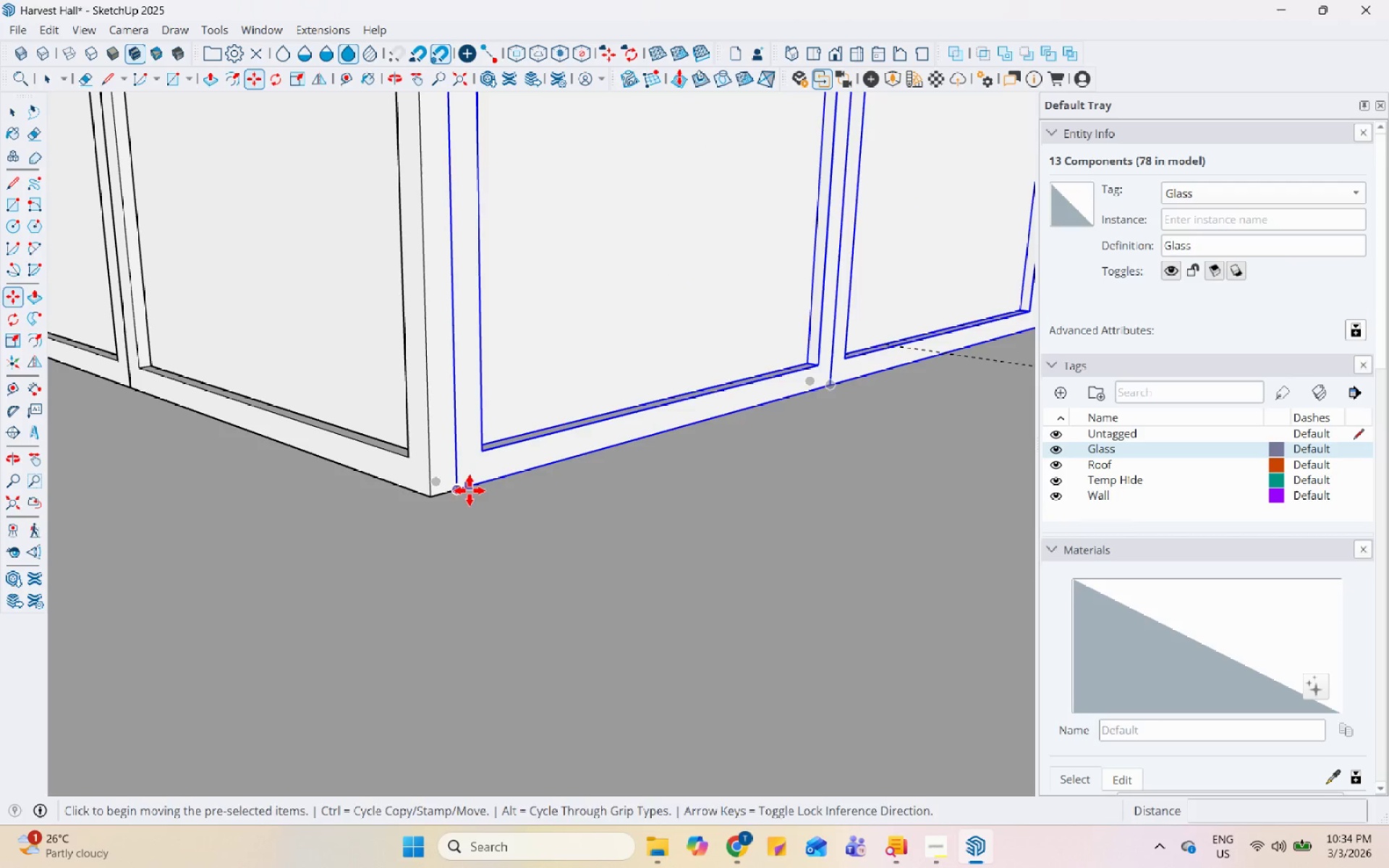 
key(Control+ControlLeft)
 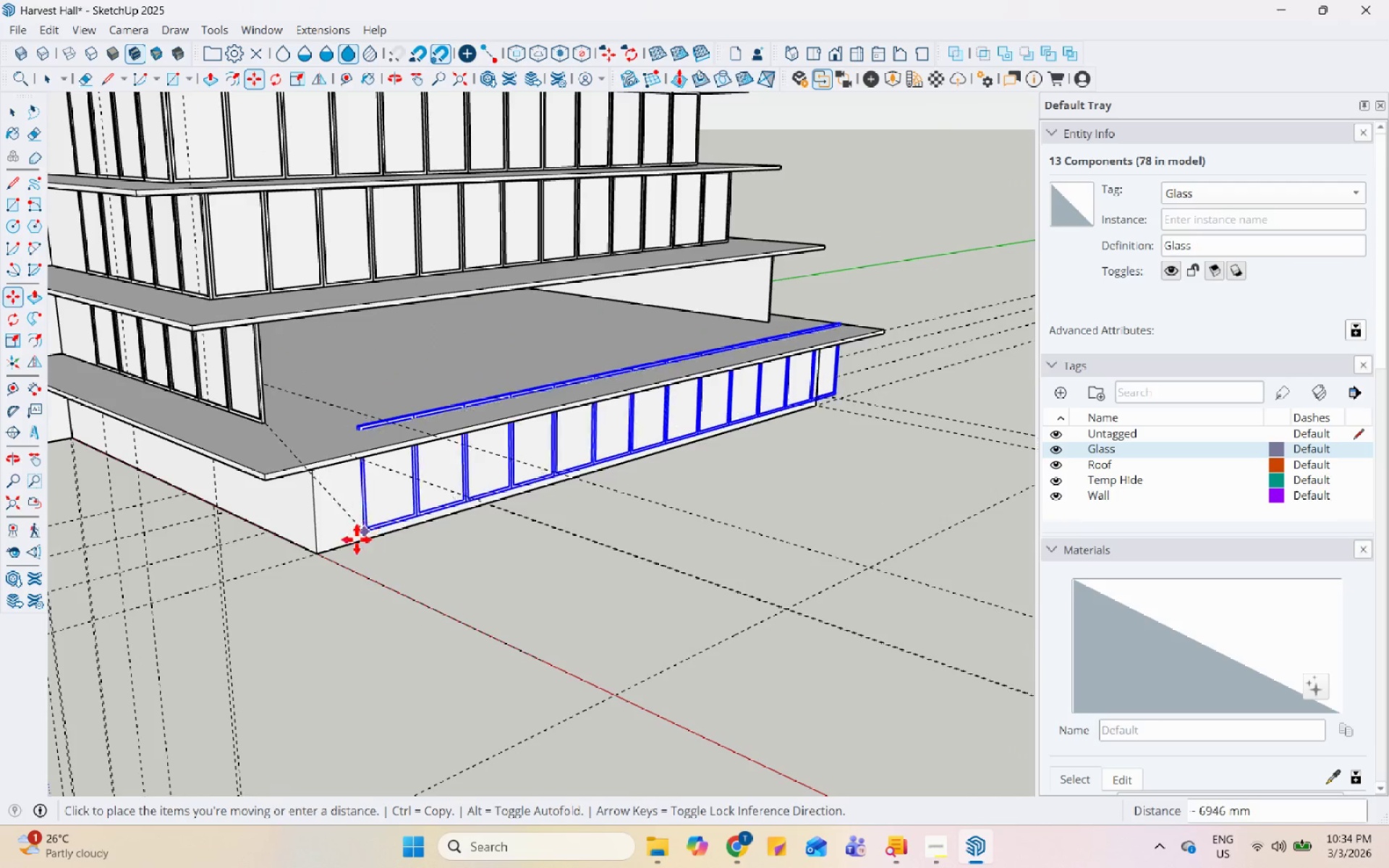 
scroll: coordinate [163, 414], scroll_direction: down, amount: 24.0
 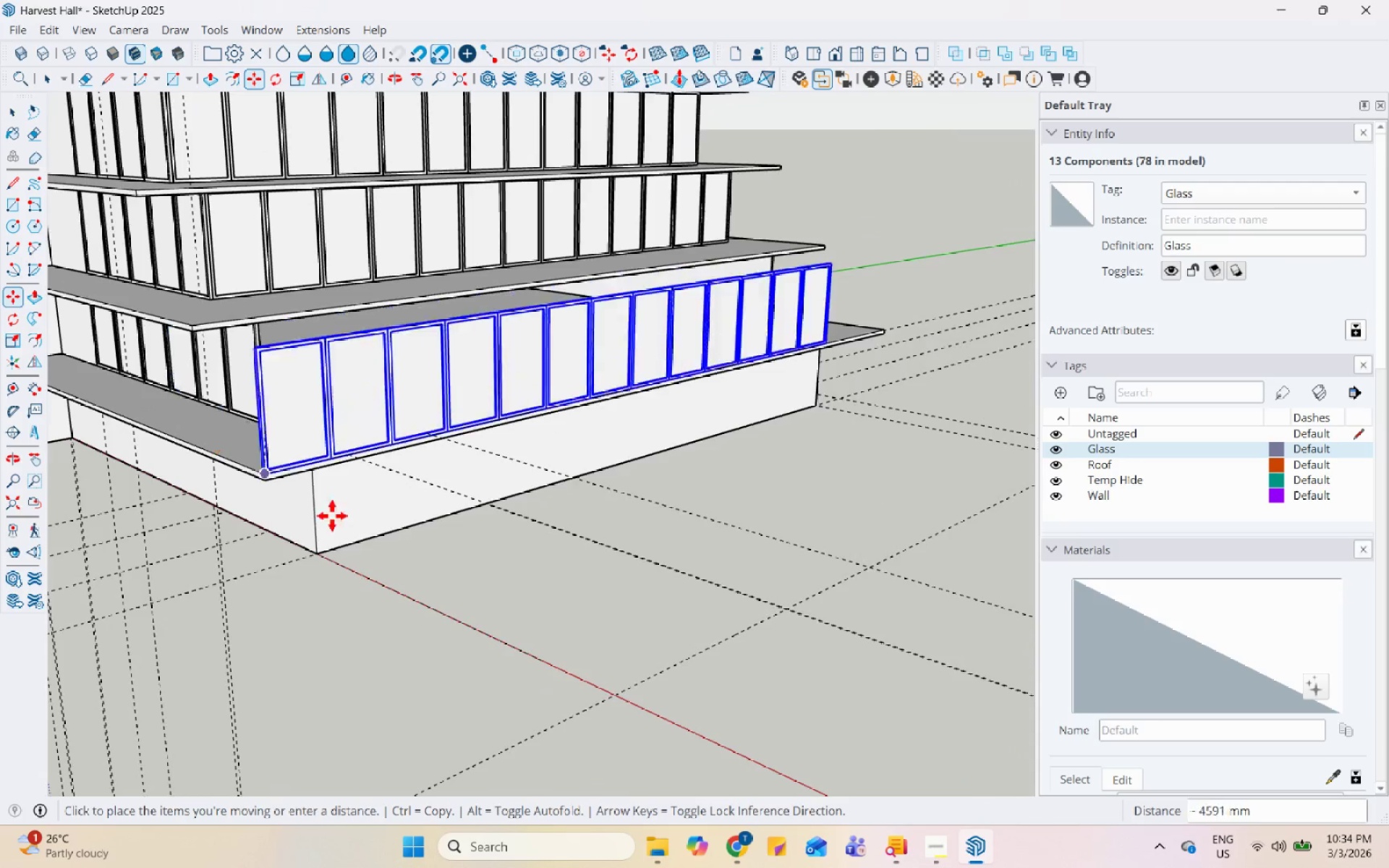 
scroll: coordinate [336, 548], scroll_direction: up, amount: 13.0
 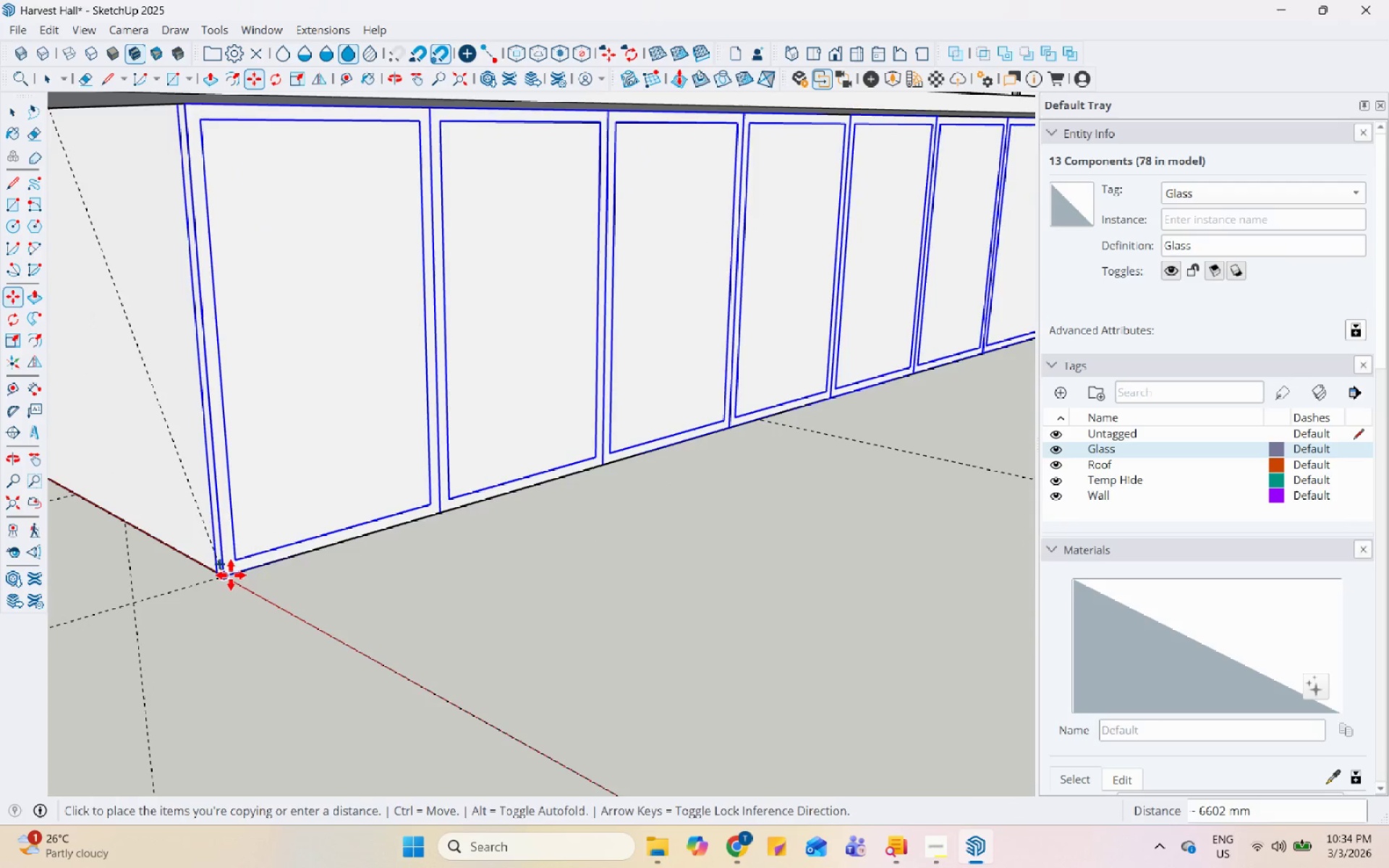 
left_click([229, 576])
 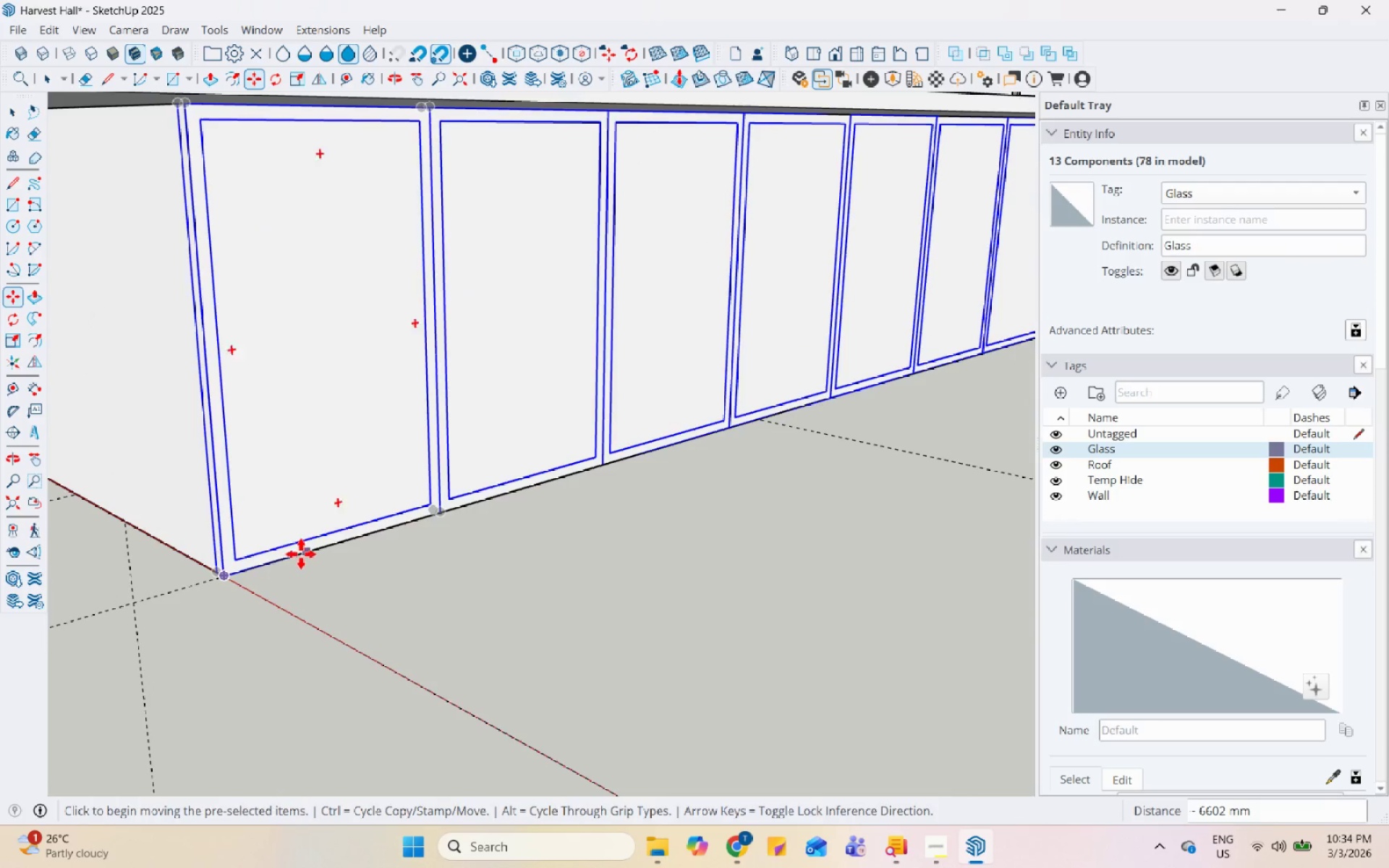 
scroll: coordinate [195, 595], scroll_direction: up, amount: 5.0
 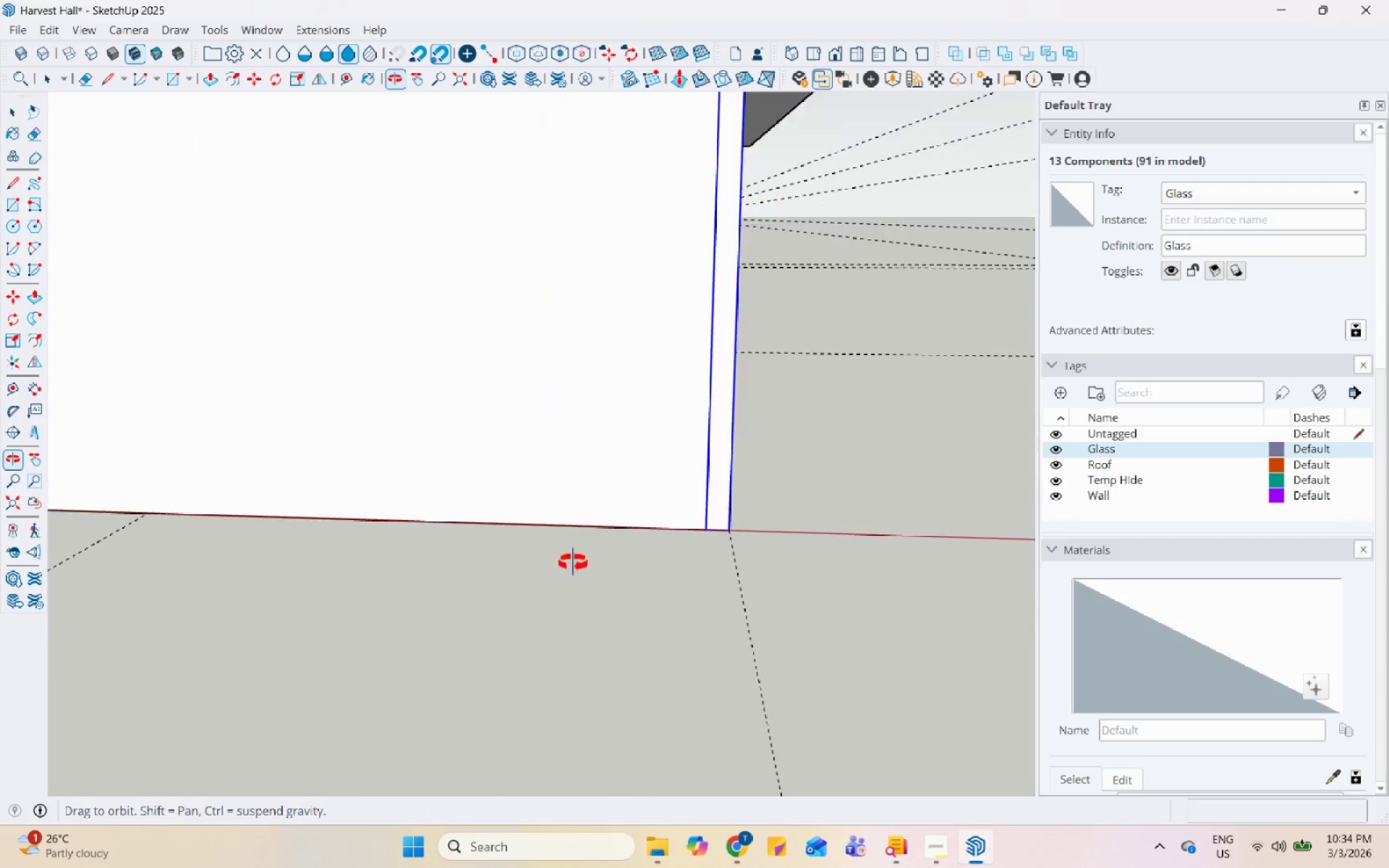 
scroll: coordinate [538, 619], scroll_direction: none, amount: 0.0
 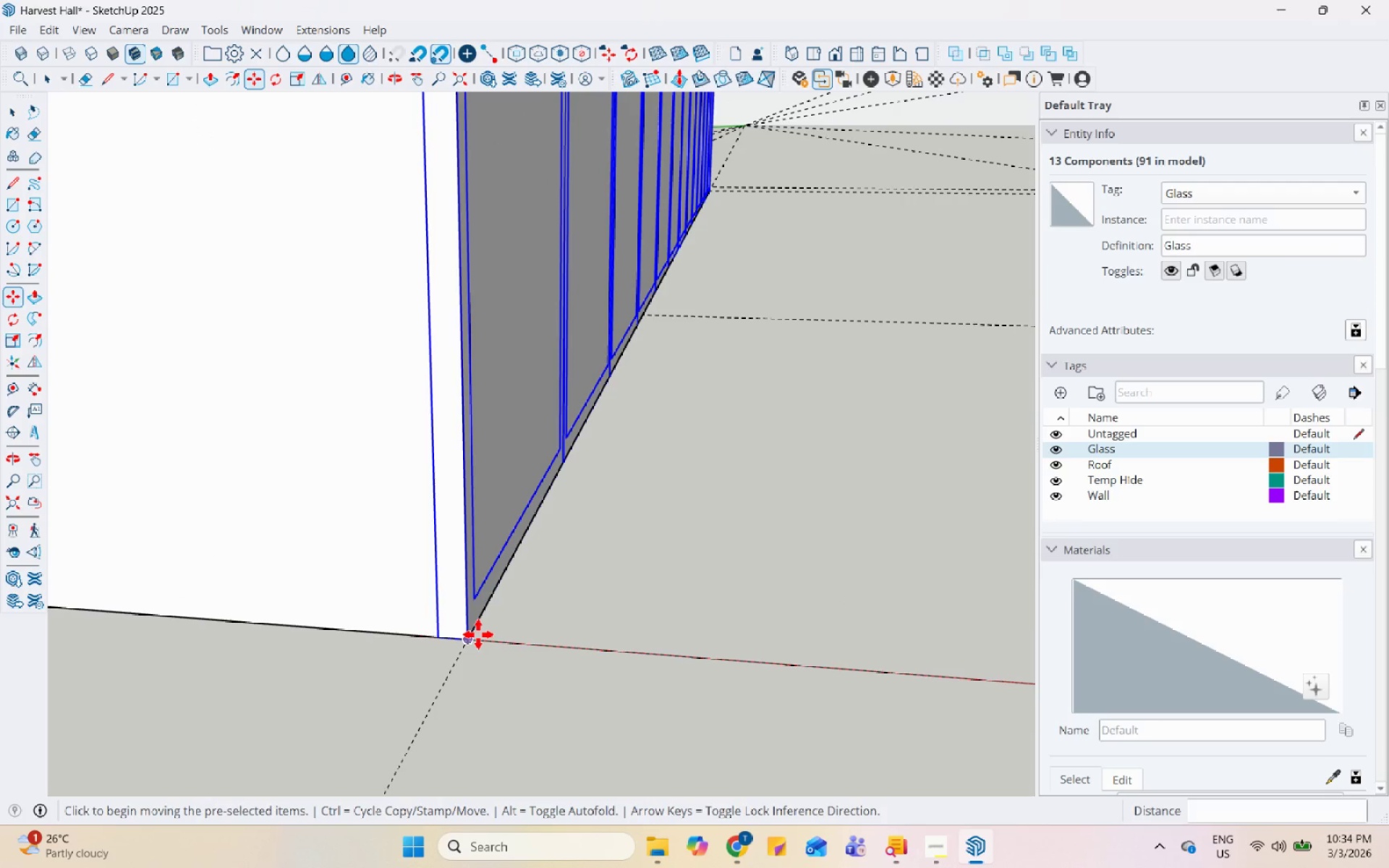 
left_click([477, 634])
 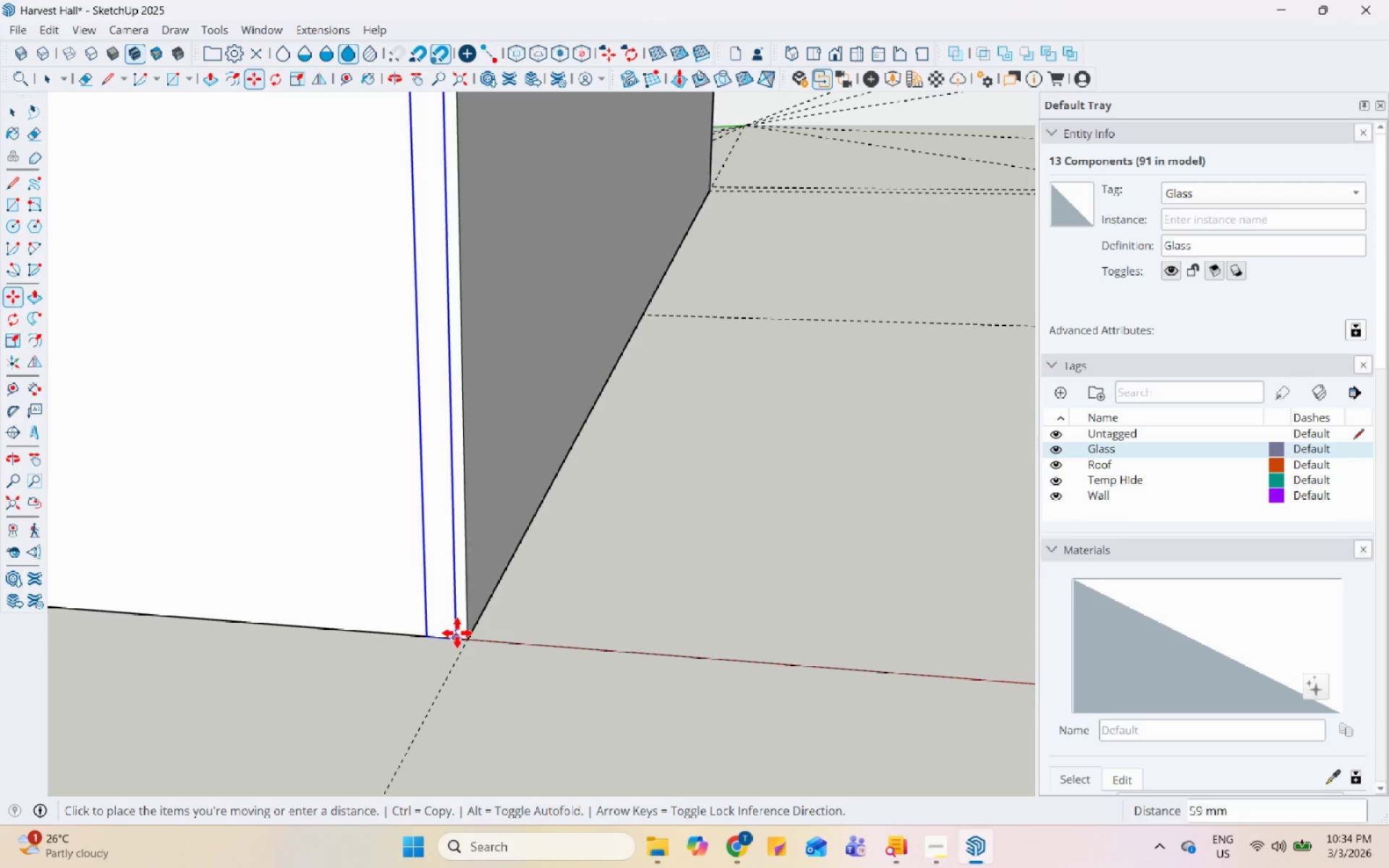 
left_click_drag(start_coordinate=[464, 634], to_coordinate=[468, 634])
 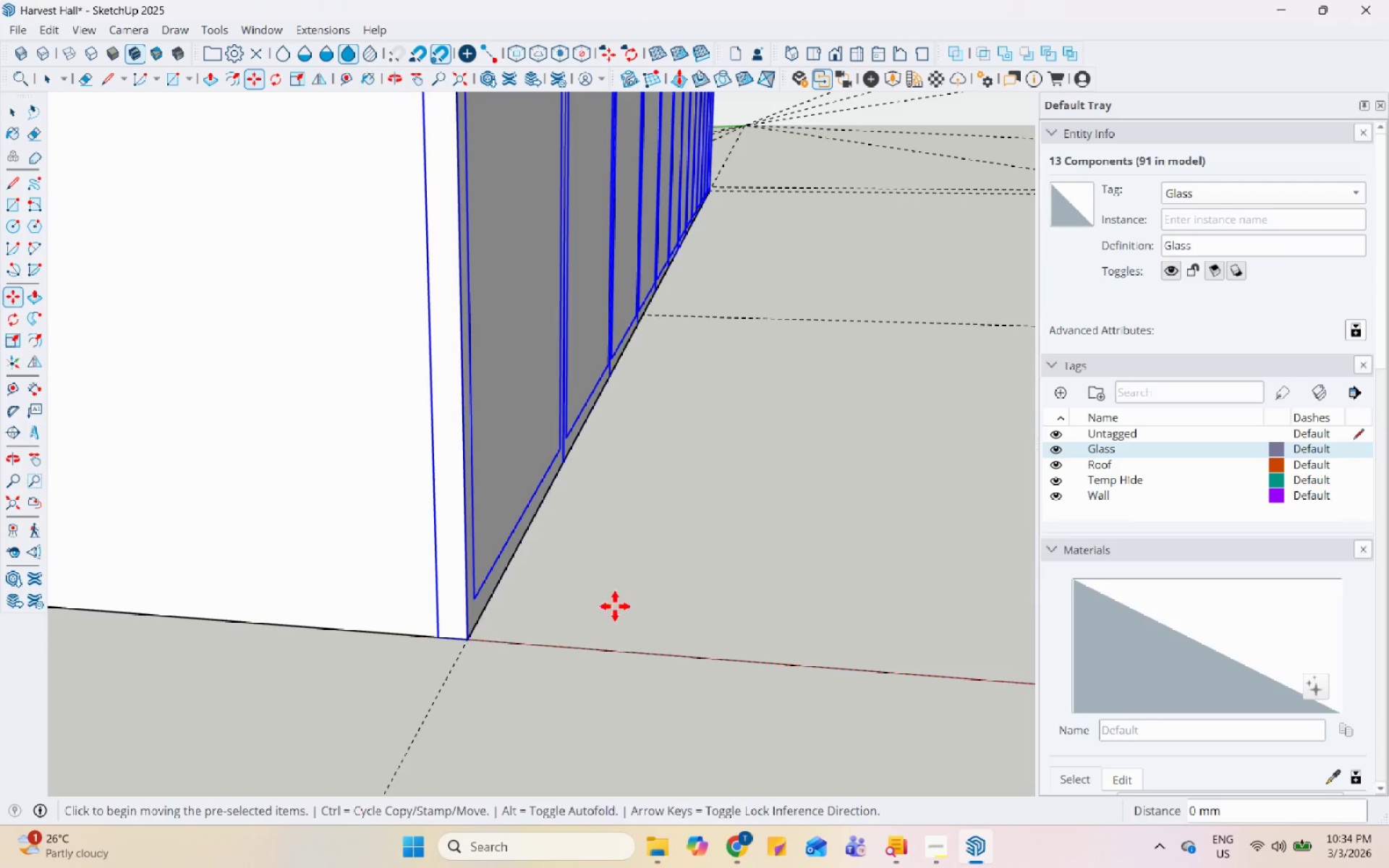 
key(Space)
 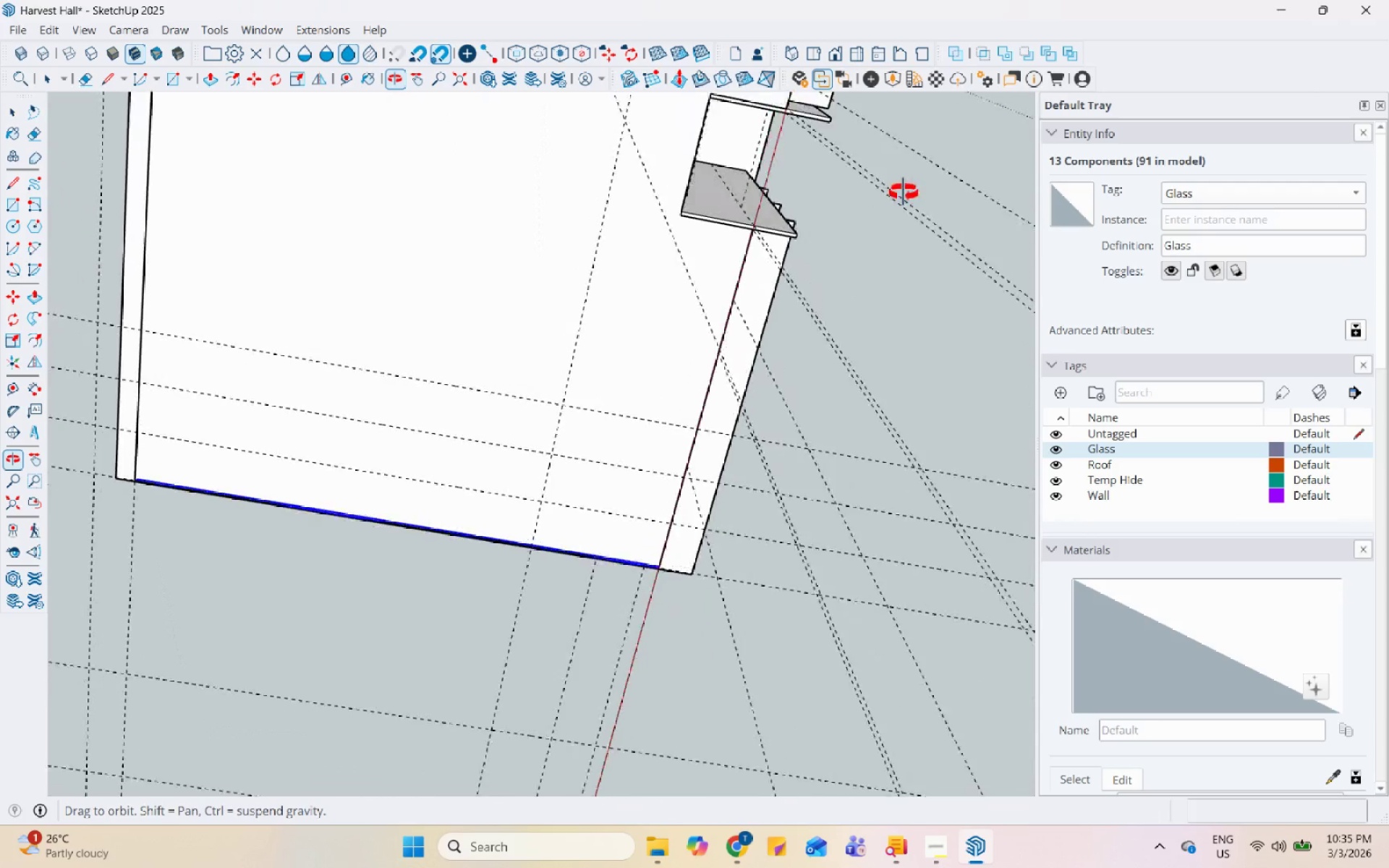 
scroll: coordinate [556, 613], scroll_direction: down, amount: 30.0
 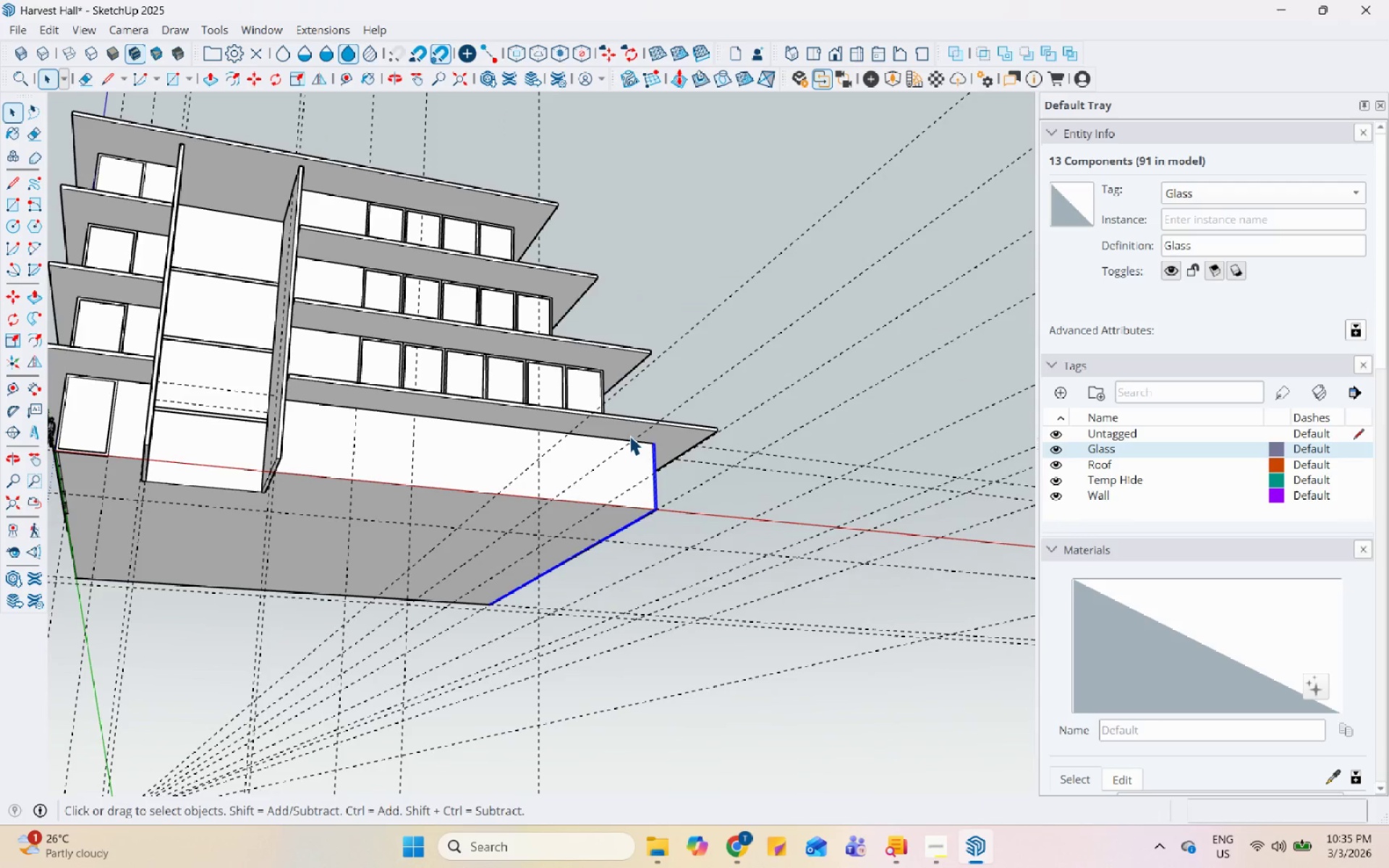 
scroll: coordinate [509, 495], scroll_direction: up, amount: 5.0
 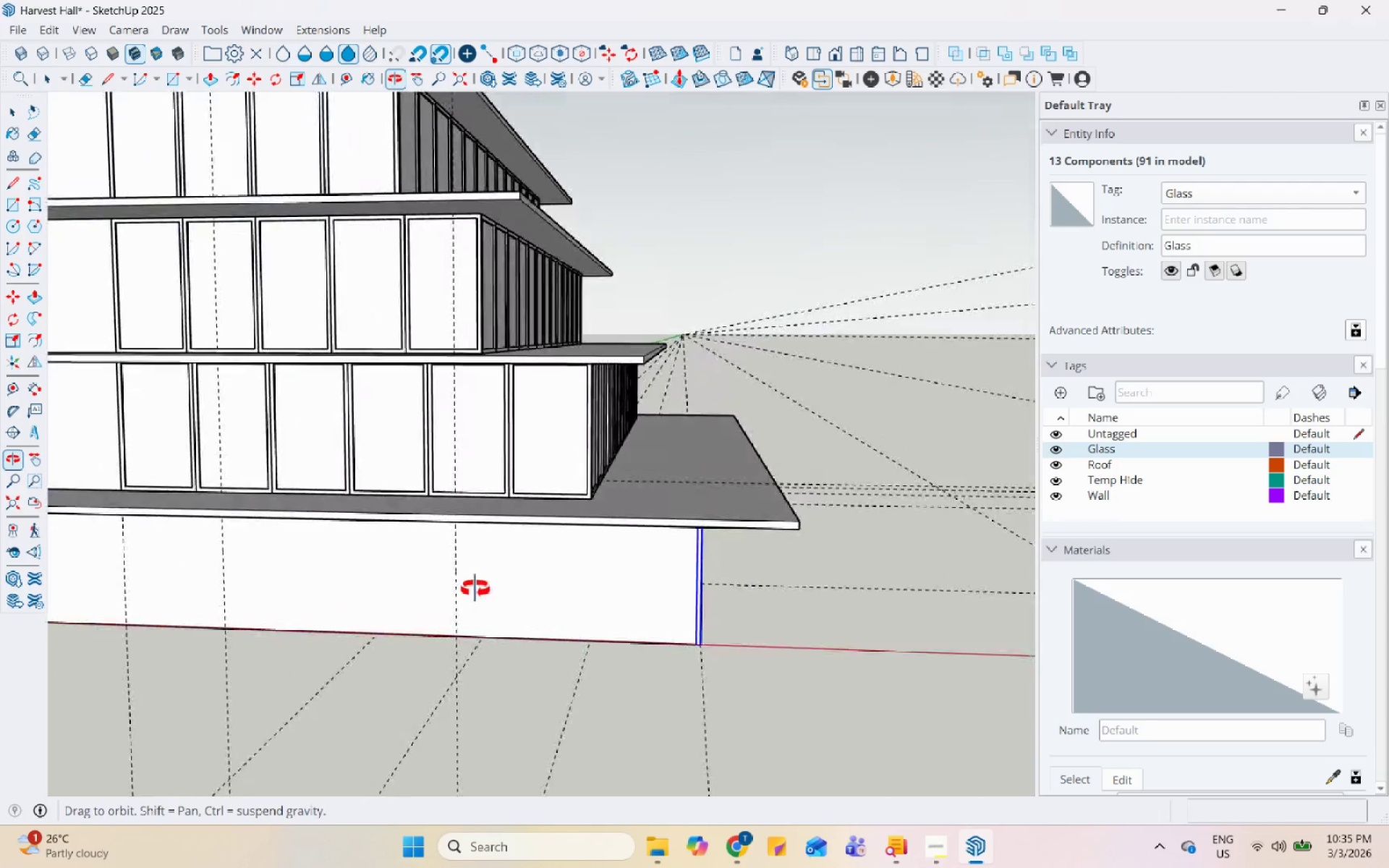 
scroll: coordinate [533, 529], scroll_direction: down, amount: 8.0
 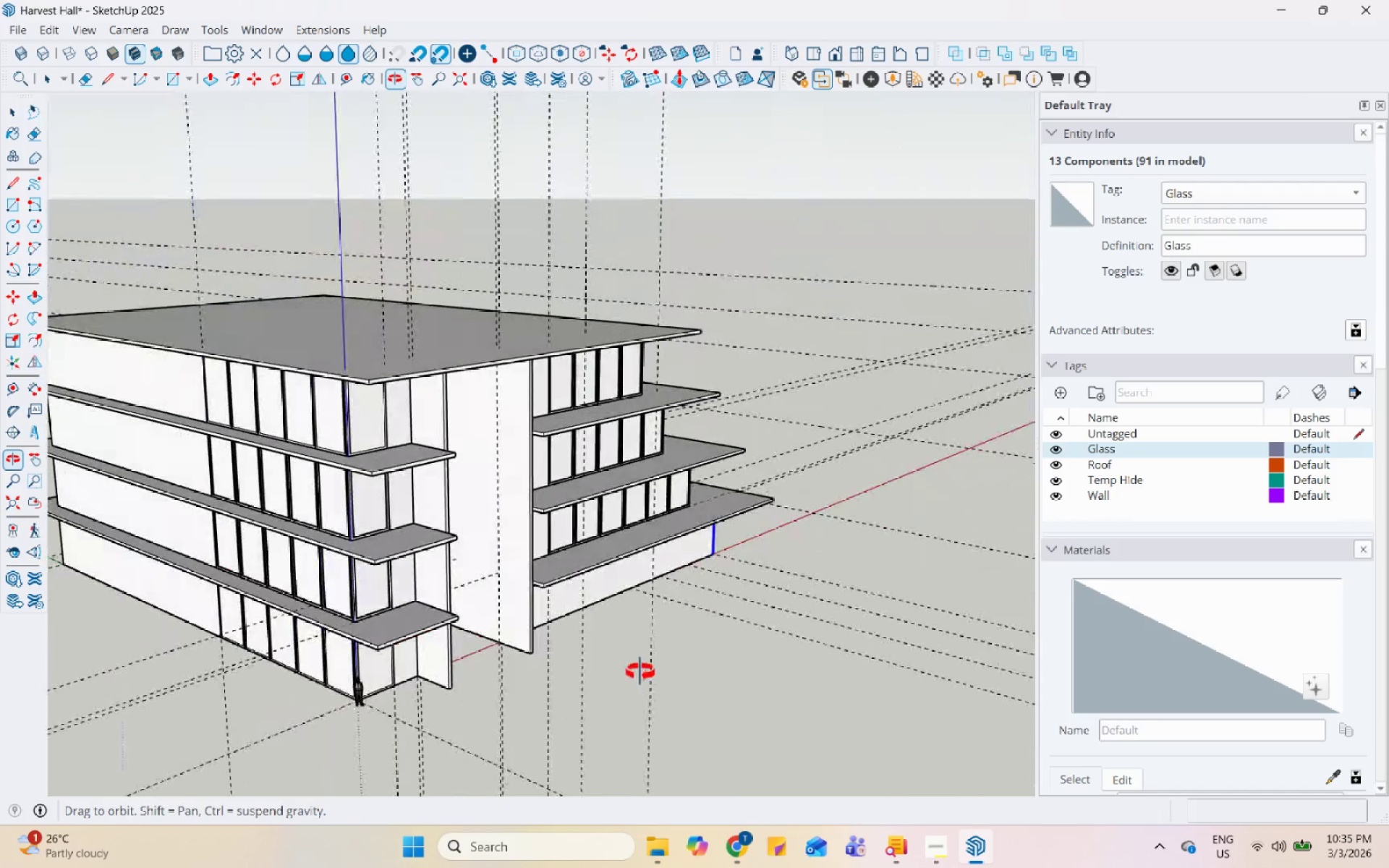 
scroll: coordinate [482, 486], scroll_direction: up, amount: 5.0
 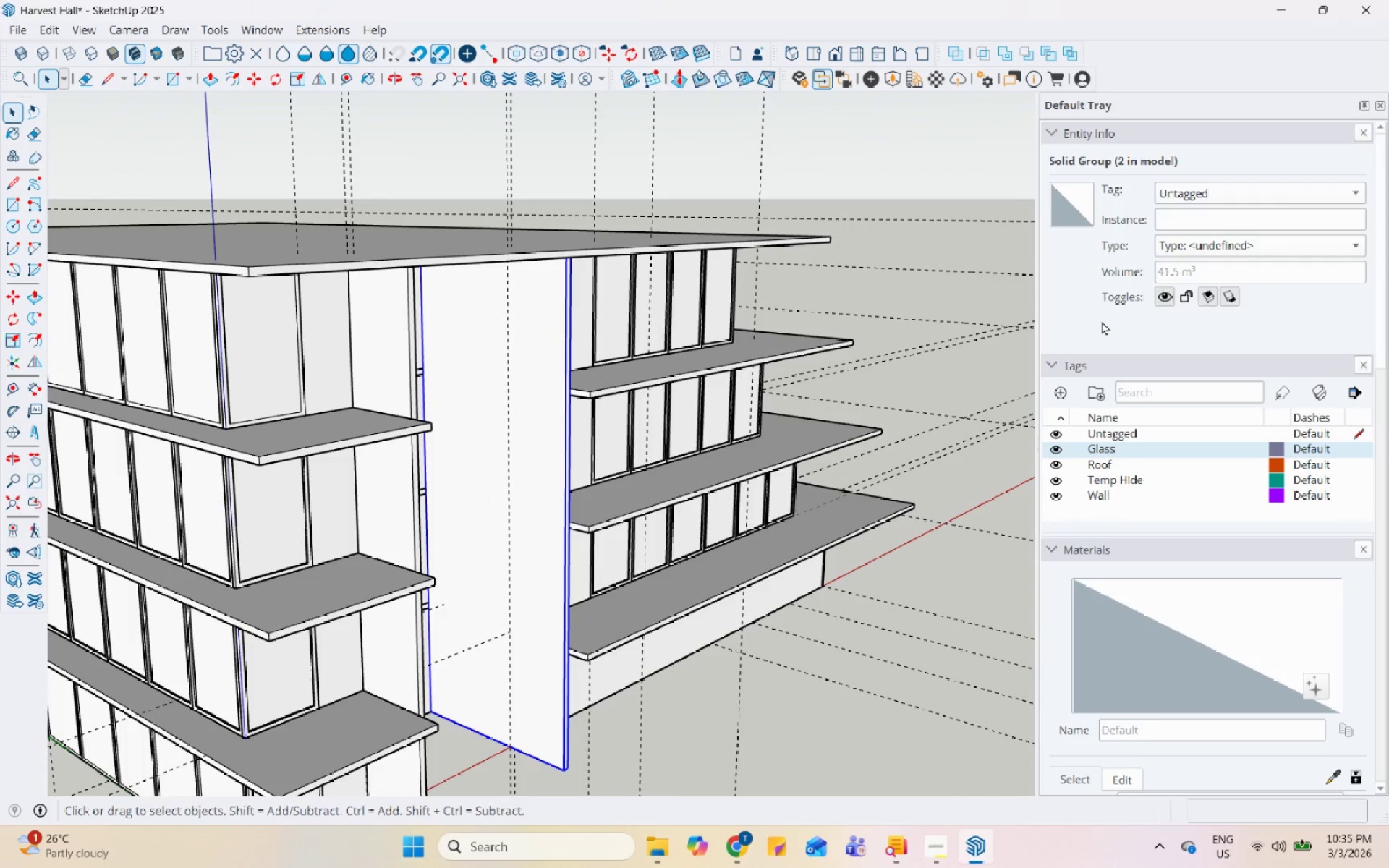 
left_click([1055, 393])
 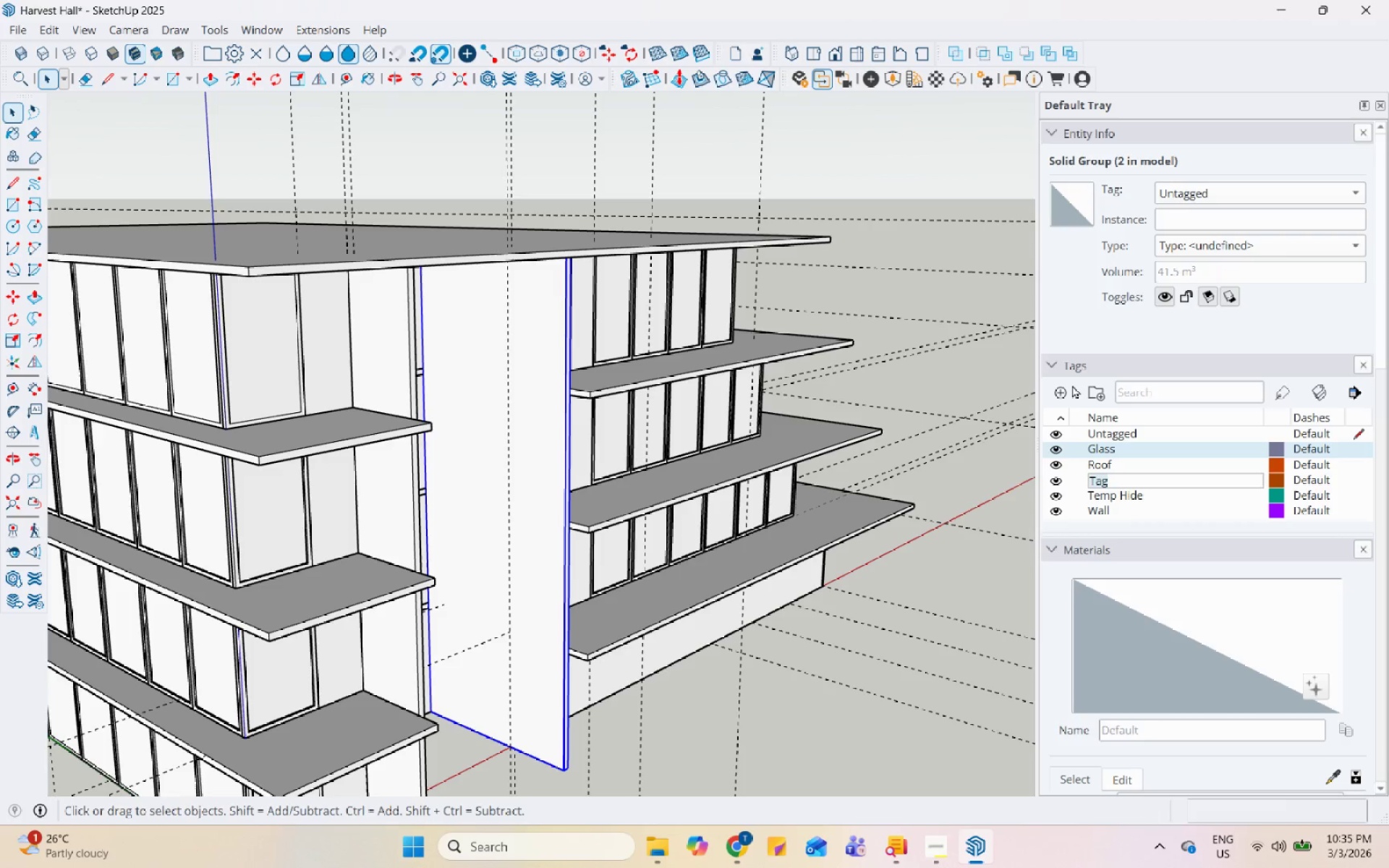 
key(Shift+ShiftLeft)
 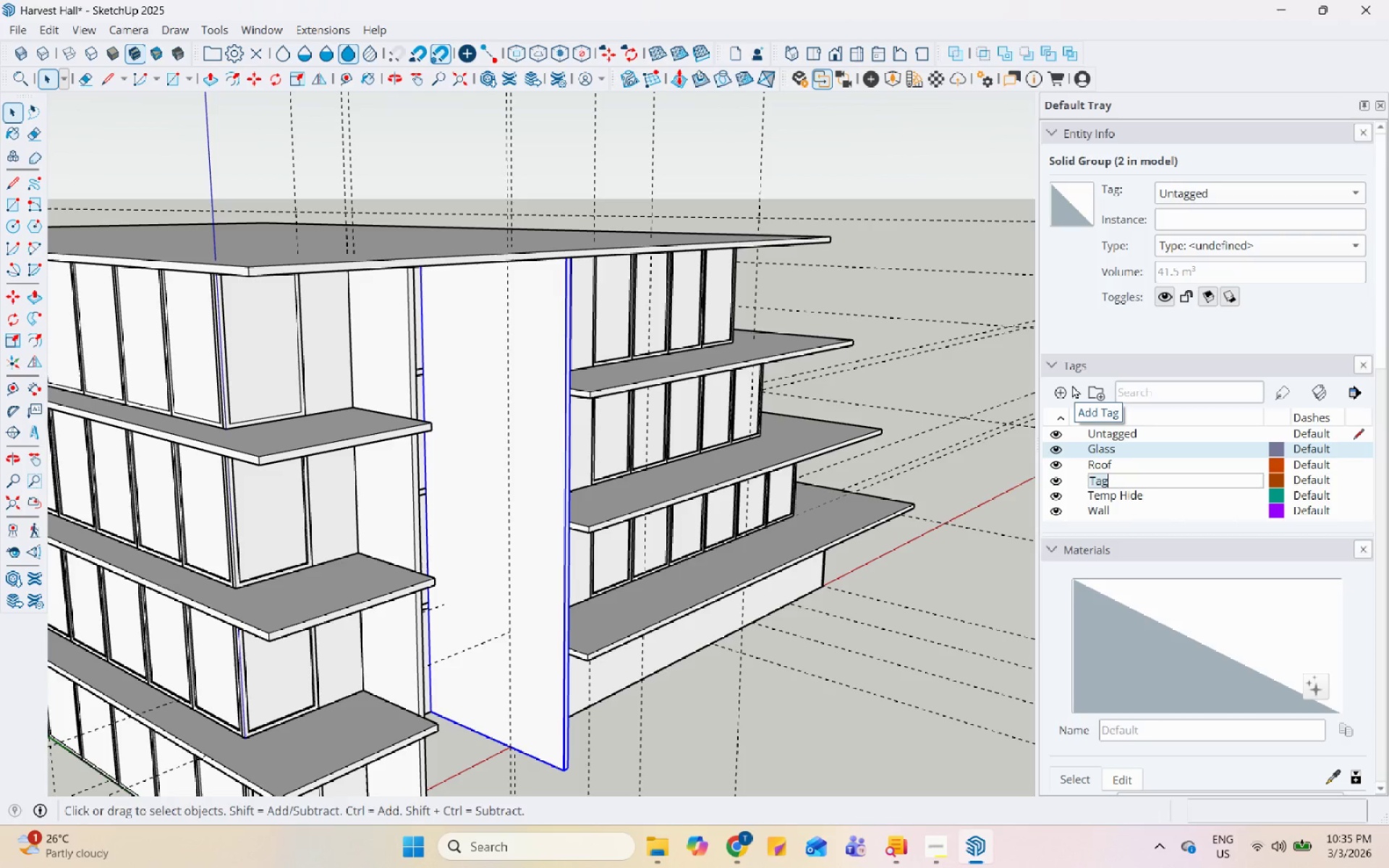 
key(Escape)
 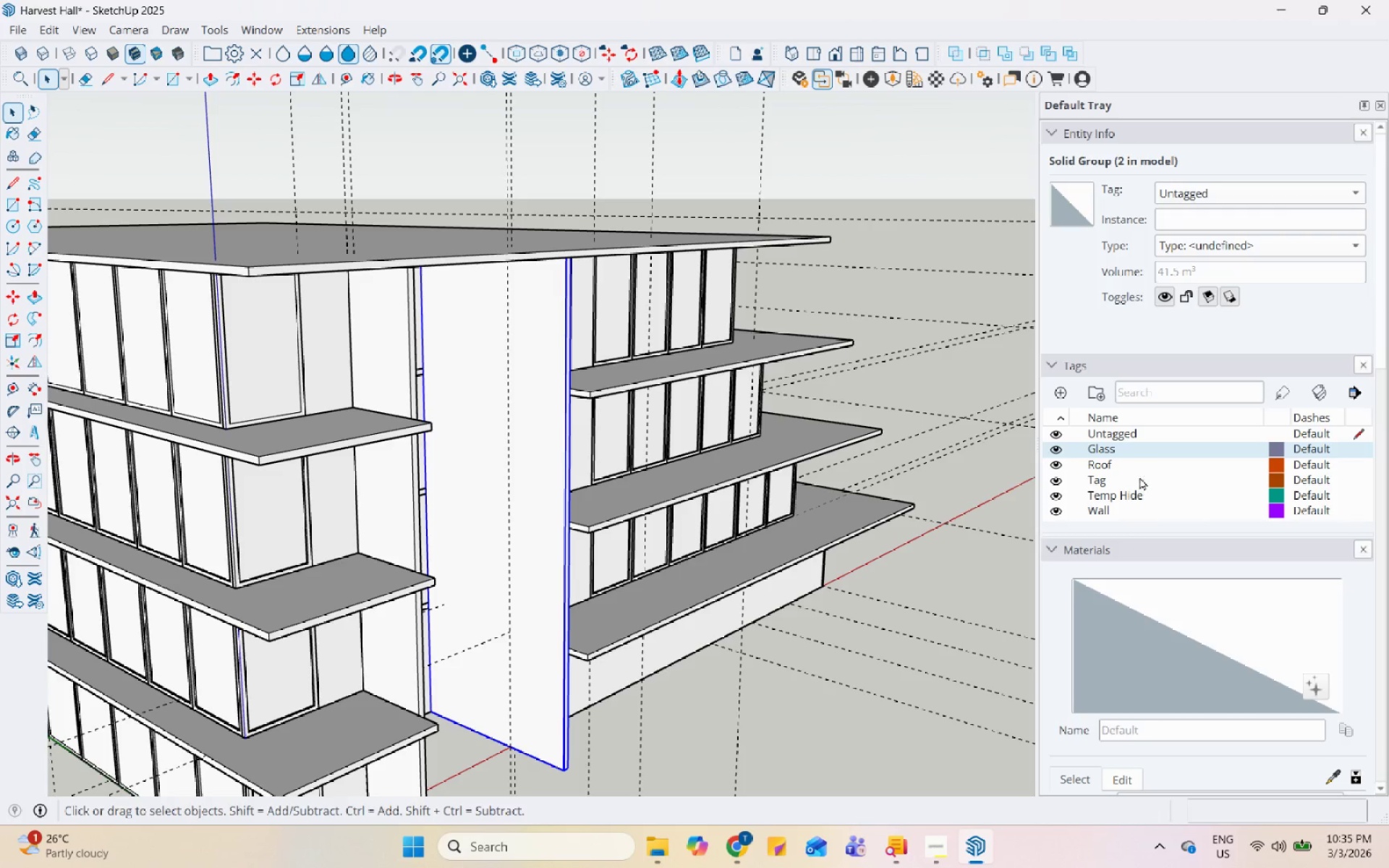 
left_click([1121, 508])
 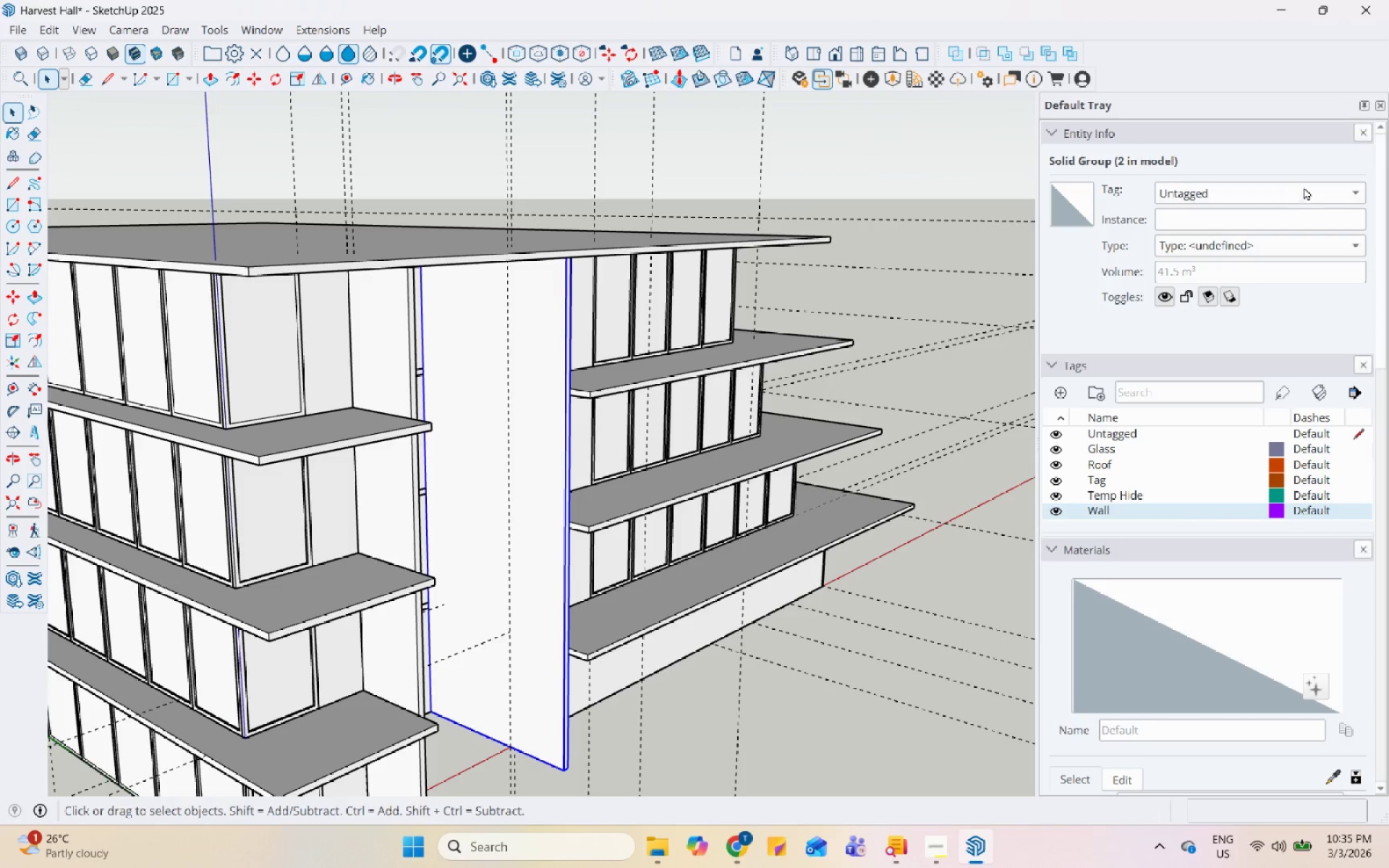 
left_click([1301, 193])
 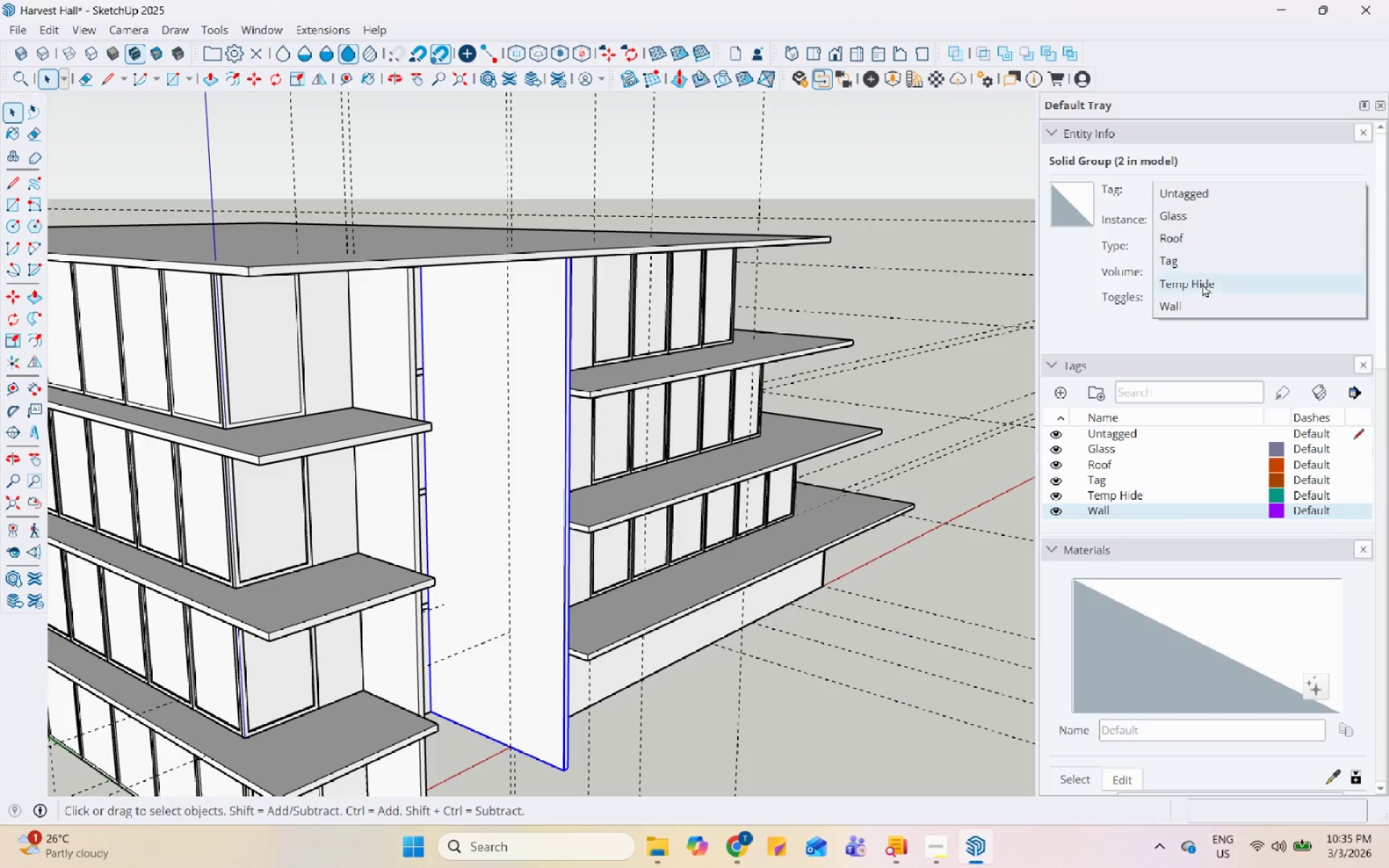 
left_click([1197, 302])
 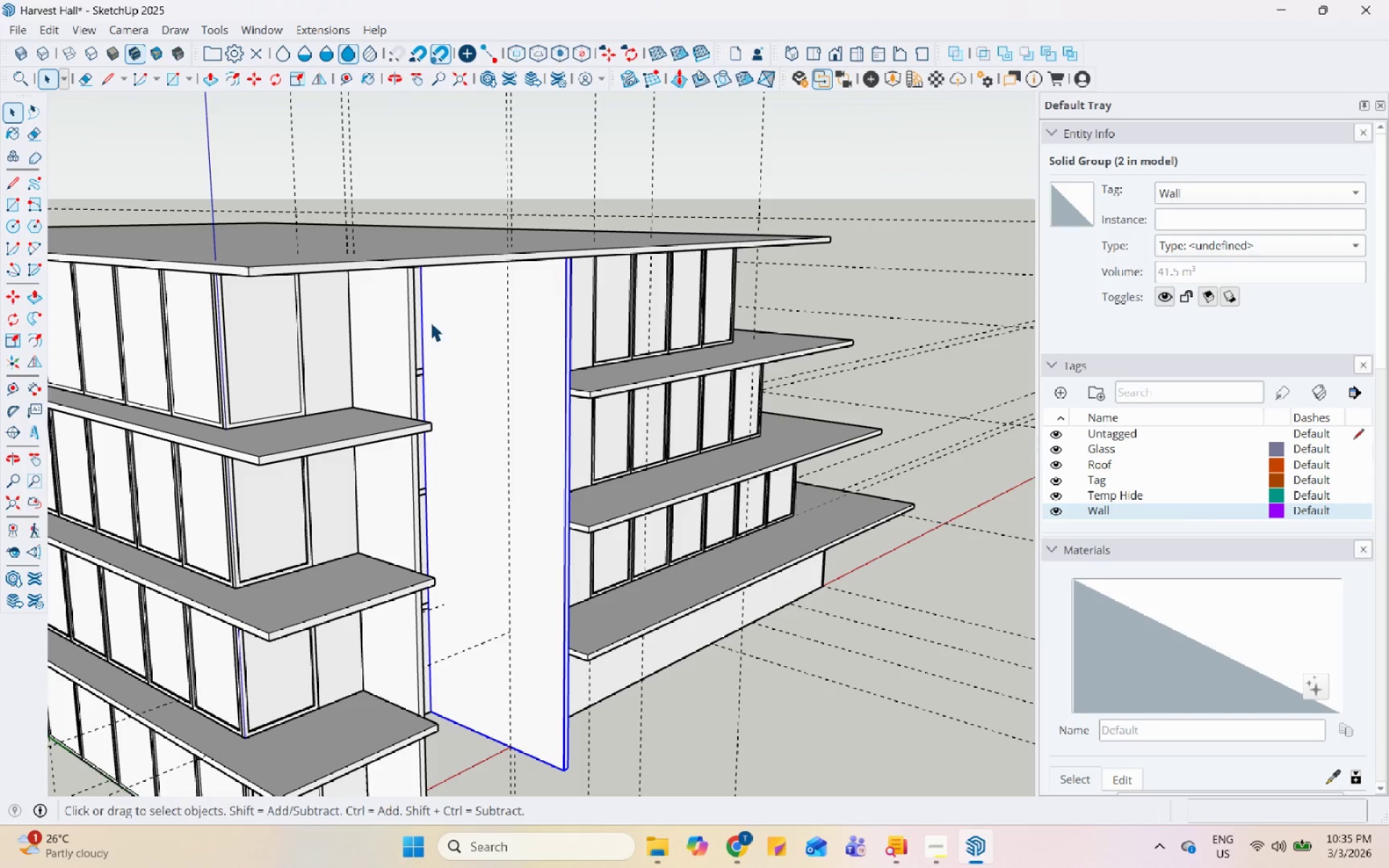 
left_click([402, 322])
 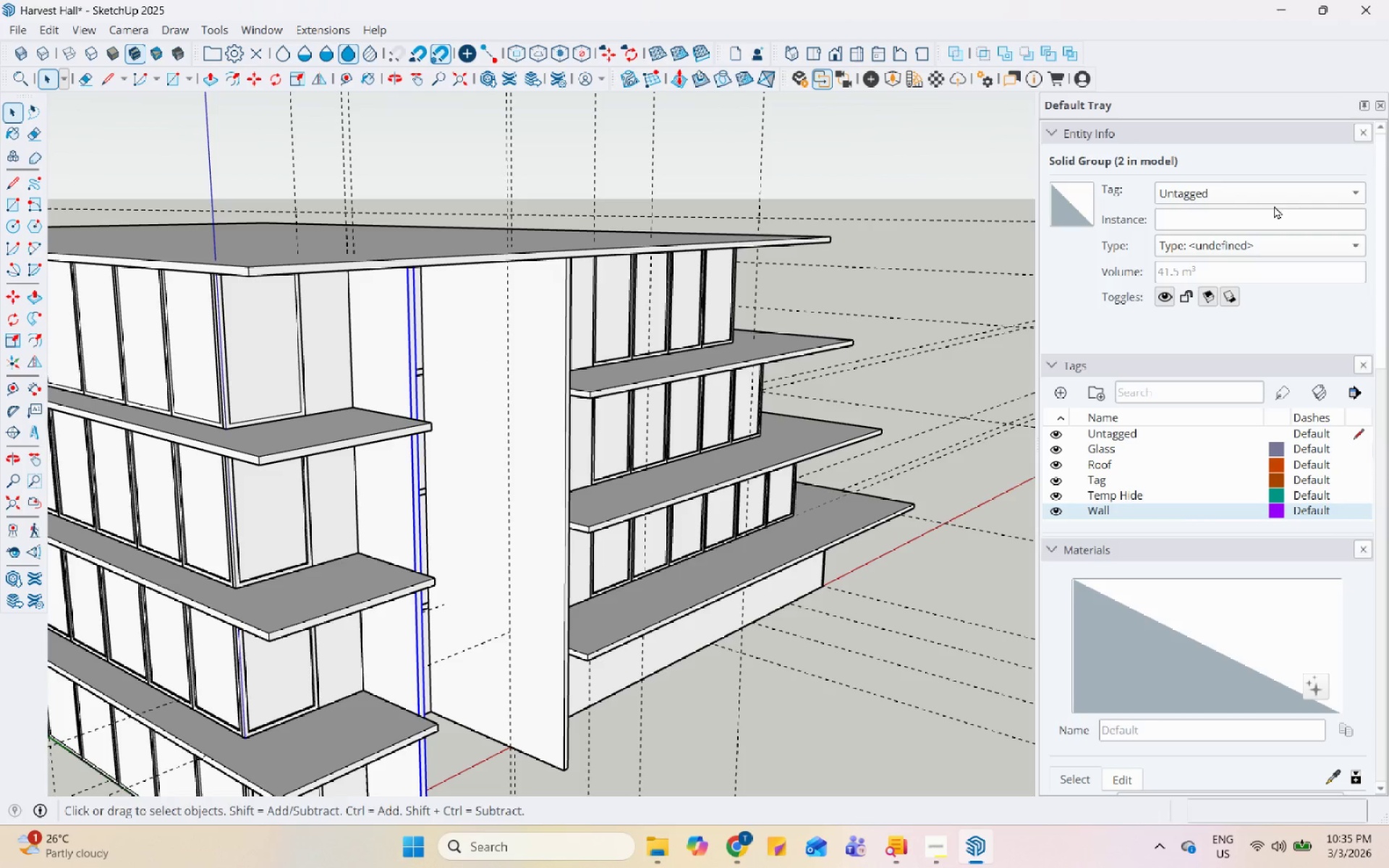 
left_click([1275, 192])
 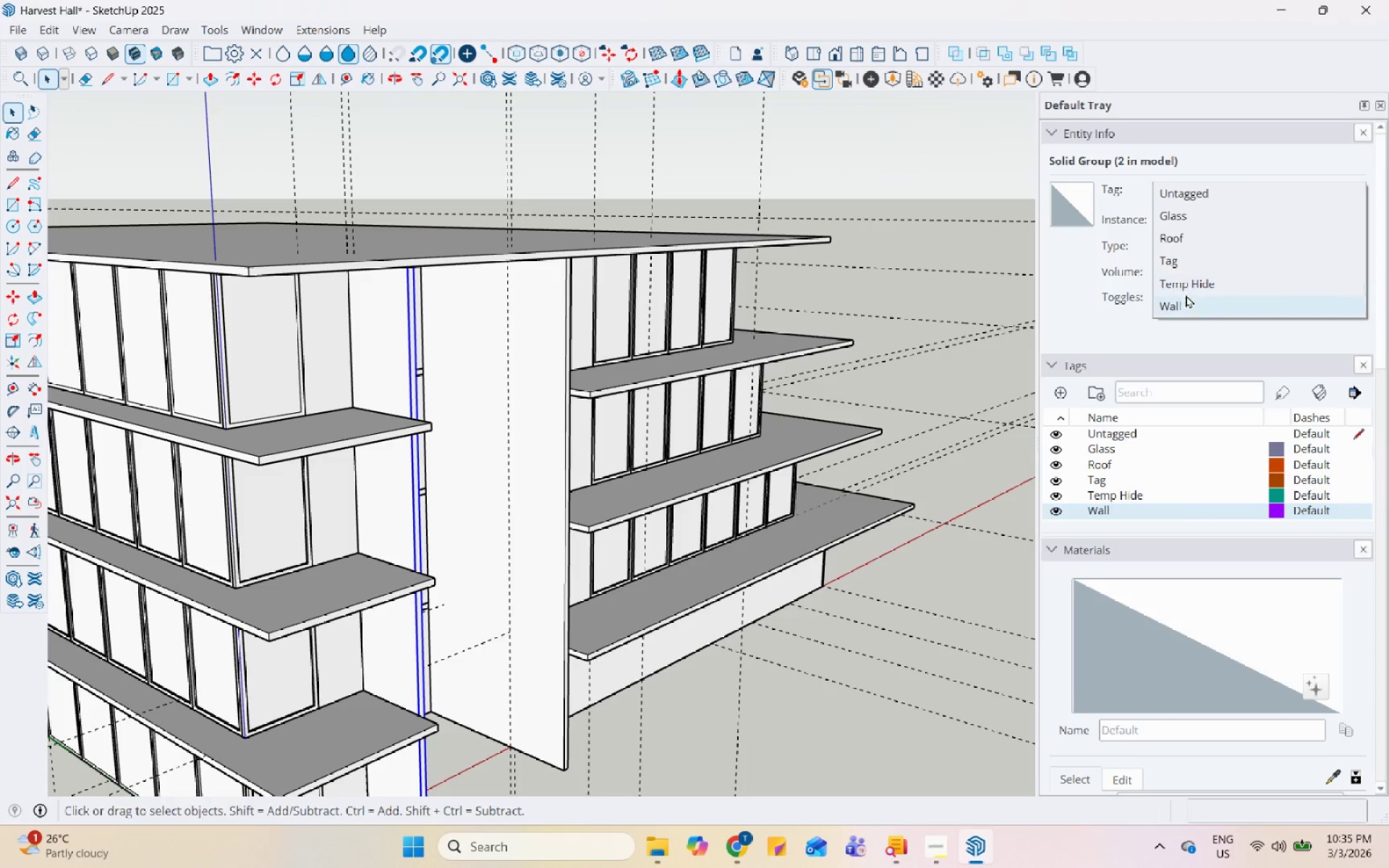 
left_click([1185, 301])
 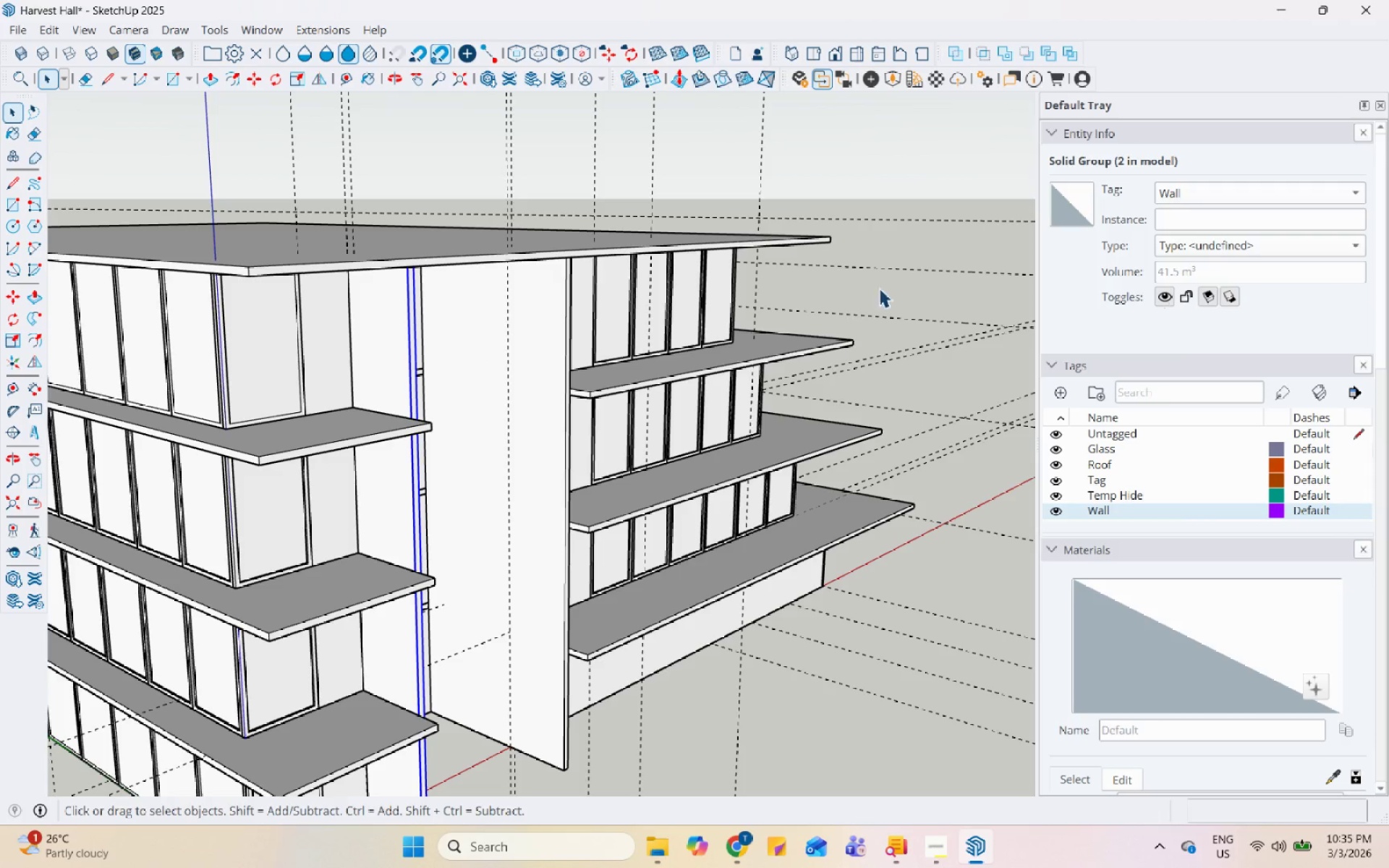 
scroll: coordinate [660, 268], scroll_direction: down, amount: 6.0
 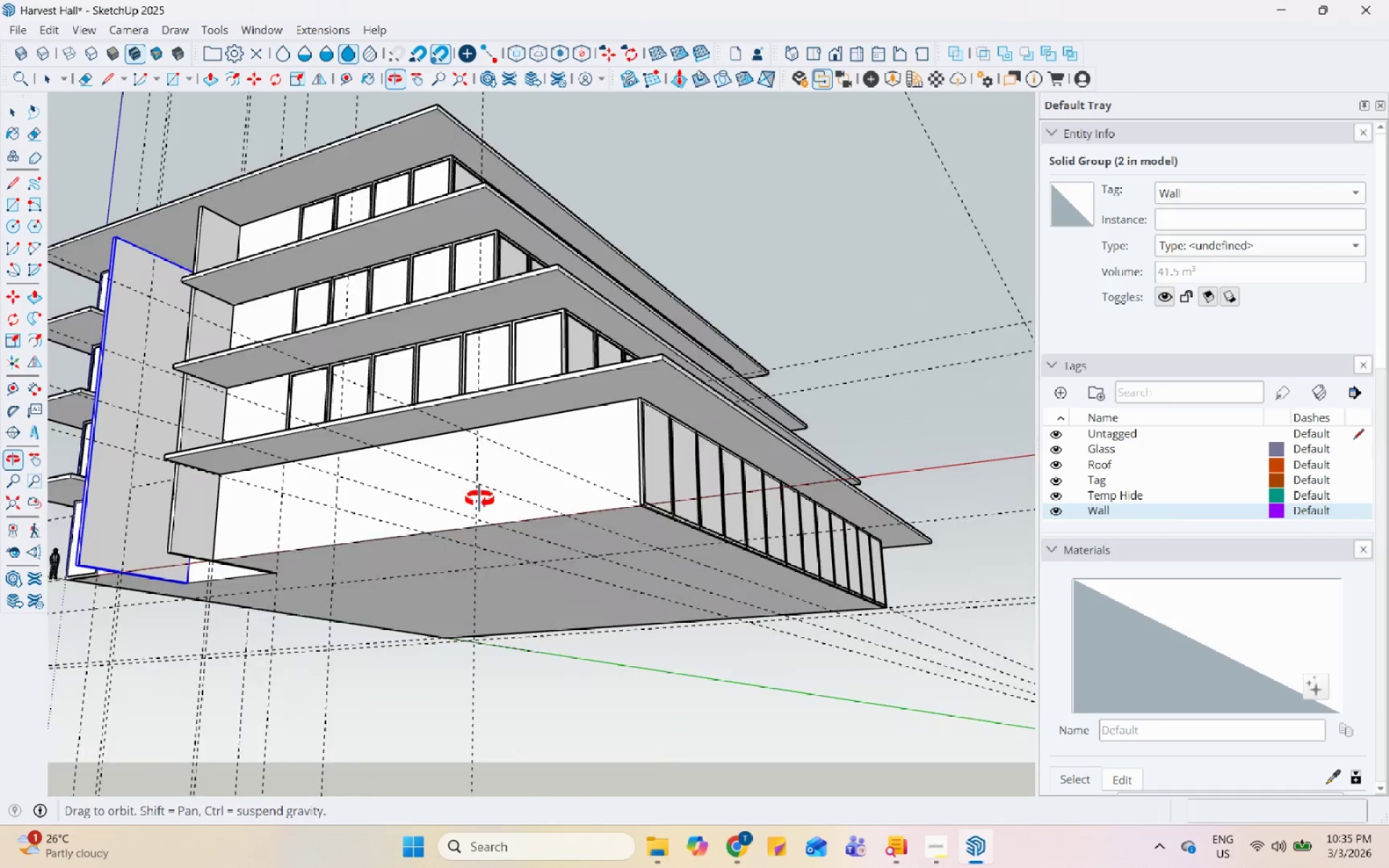 
scroll: coordinate [386, 490], scroll_direction: up, amount: 4.0
 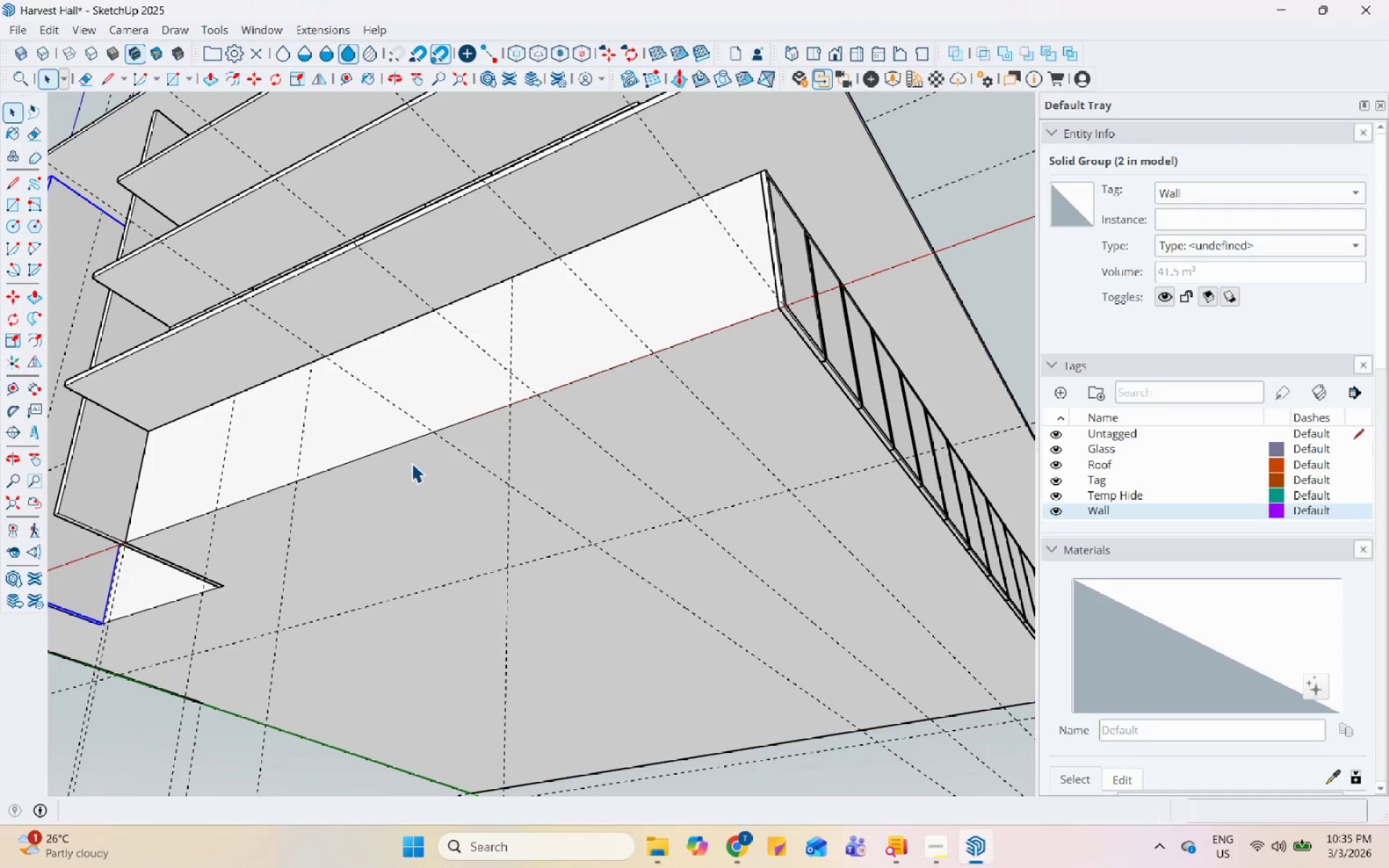 
wait(6.05)
 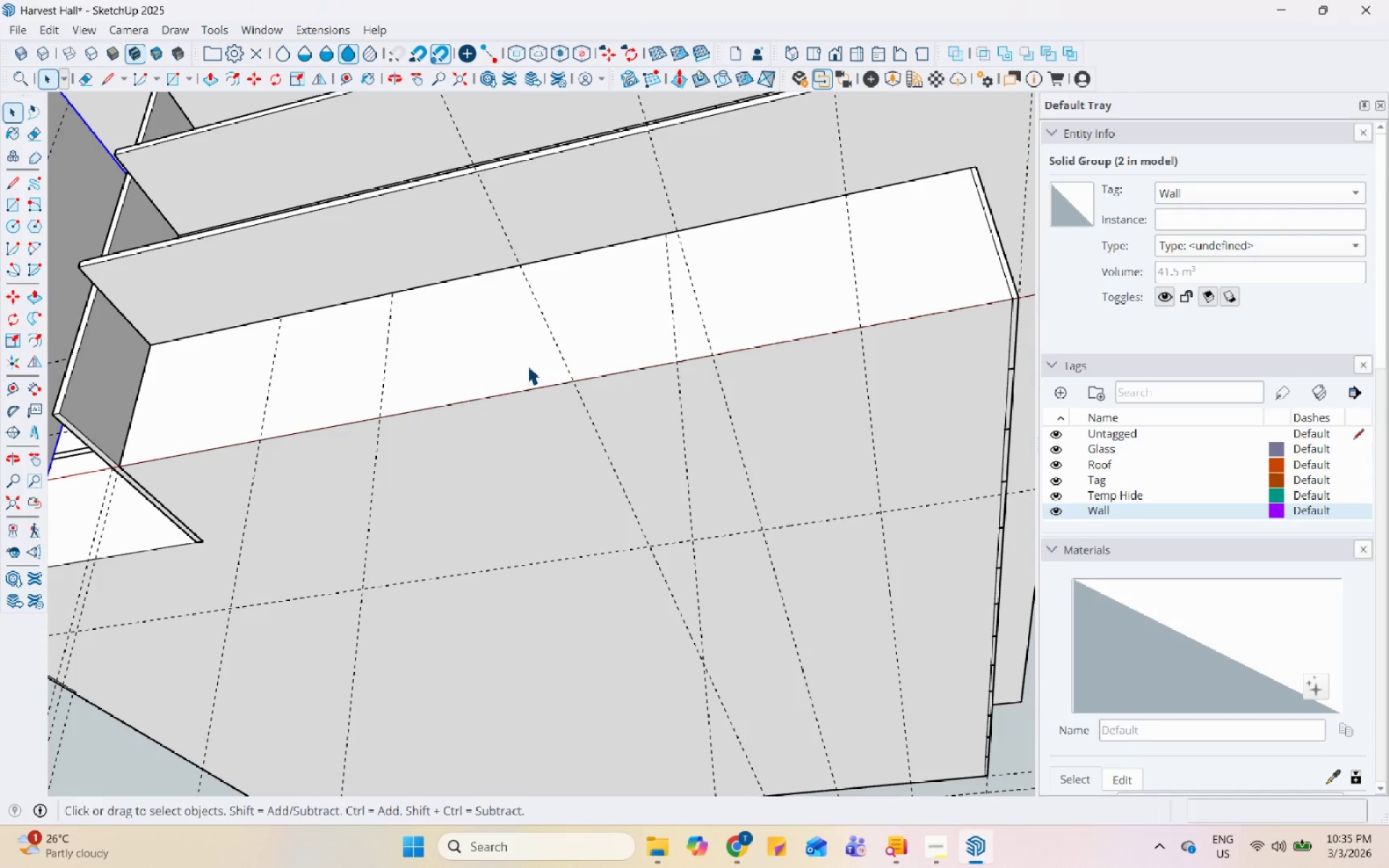 
double_click([527, 365])
 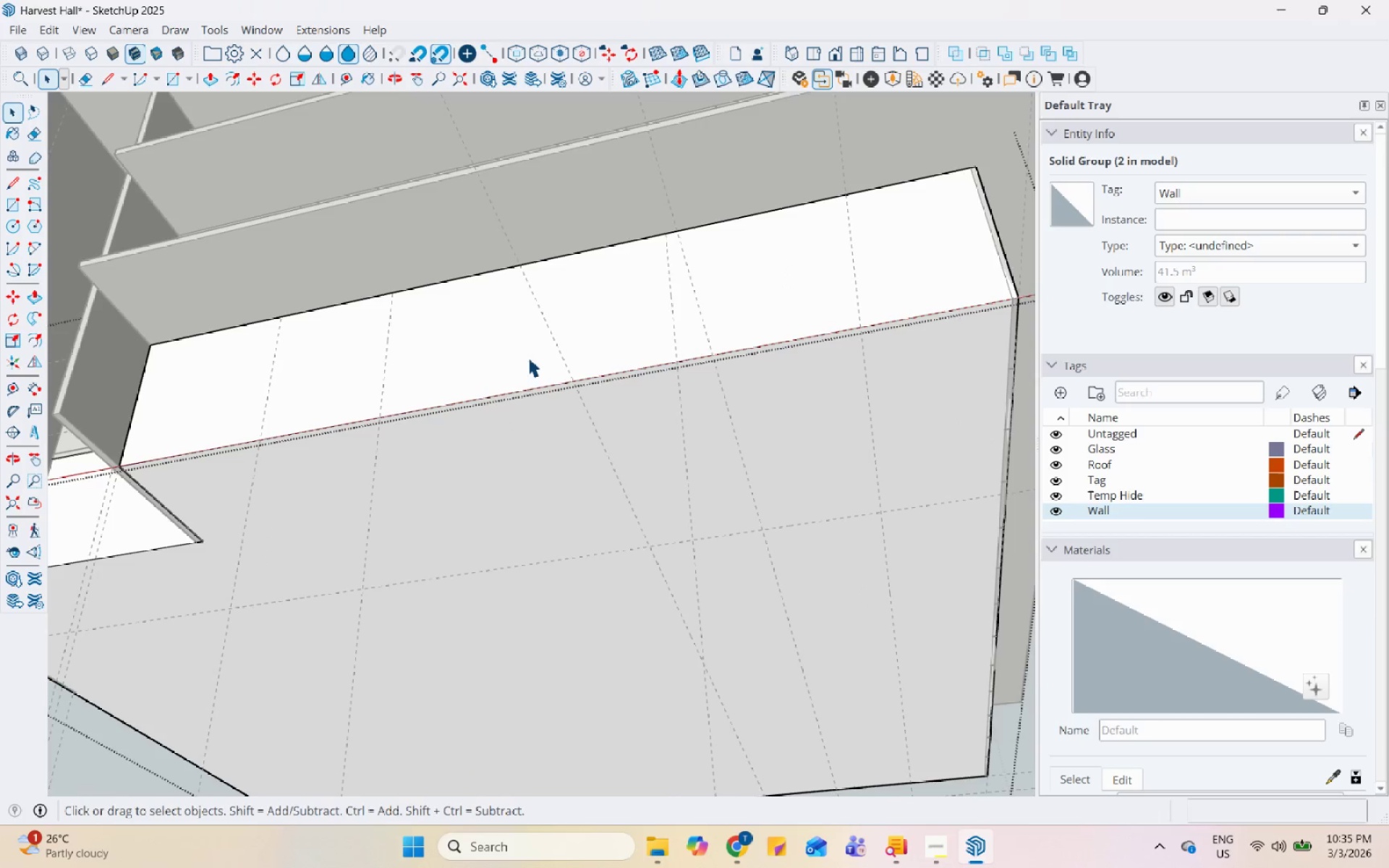 
scroll: coordinate [522, 427], scroll_direction: up, amount: 1.0
 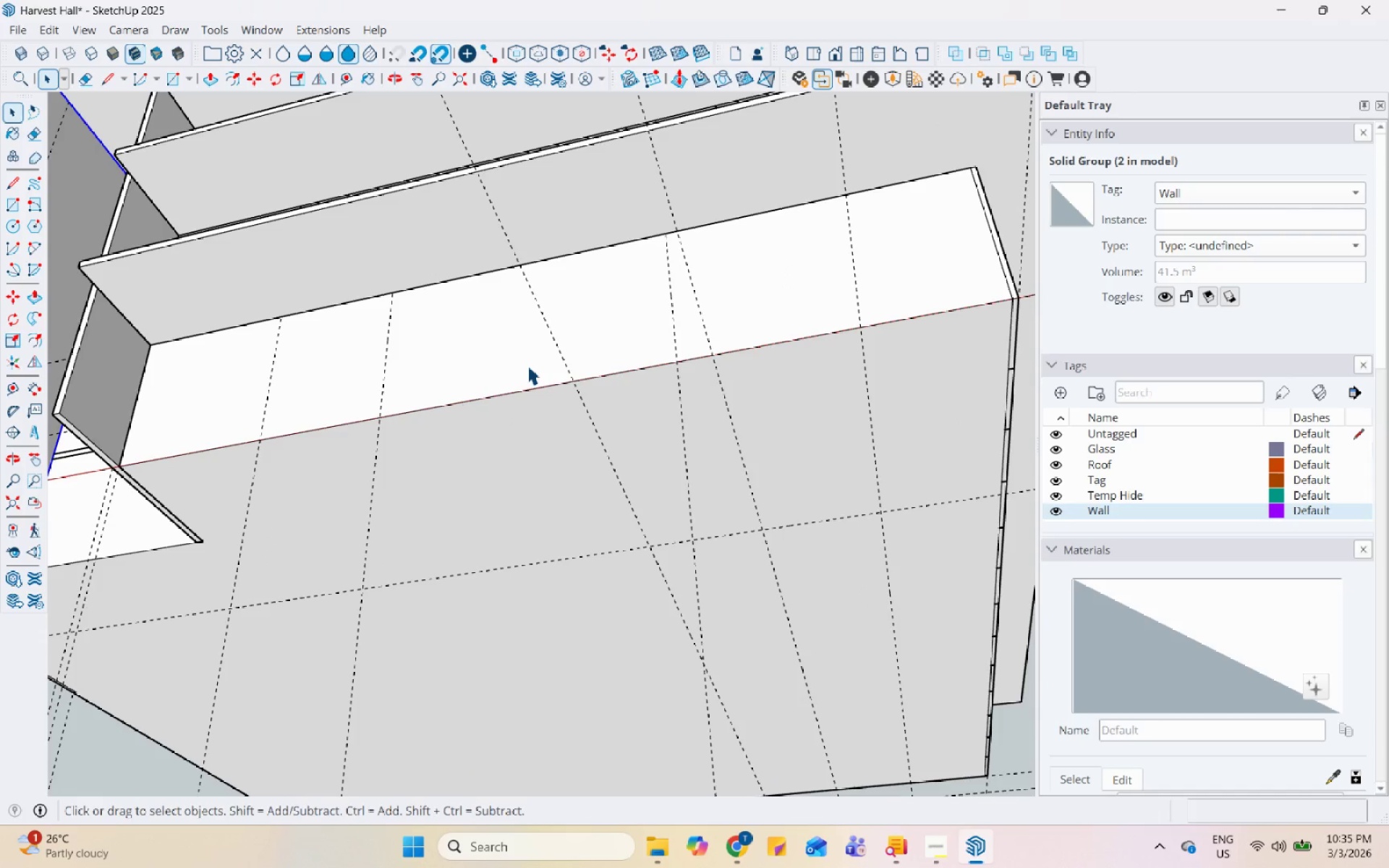 
triple_click([530, 352])
 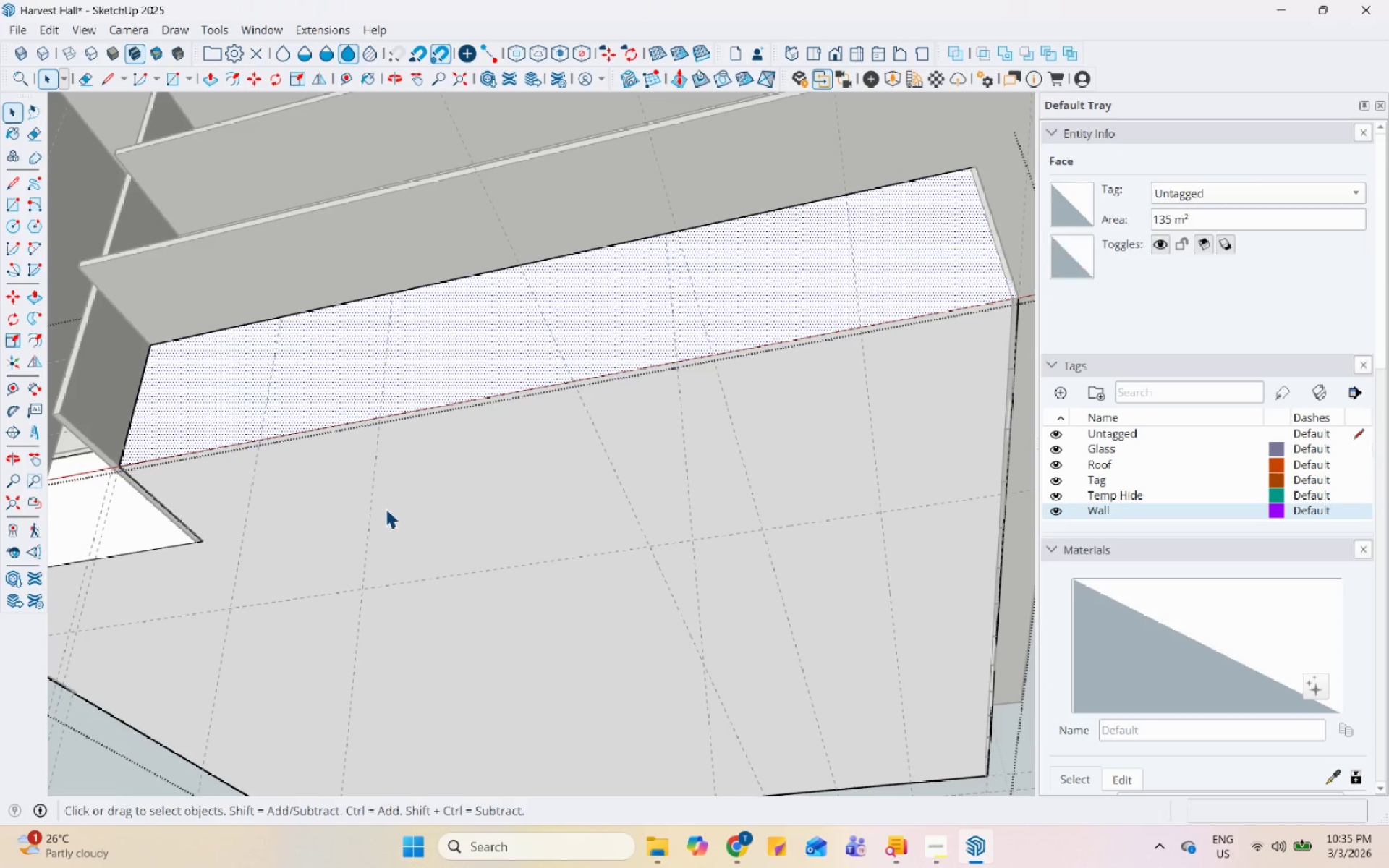 
scroll: coordinate [387, 505], scroll_direction: down, amount: 3.0
 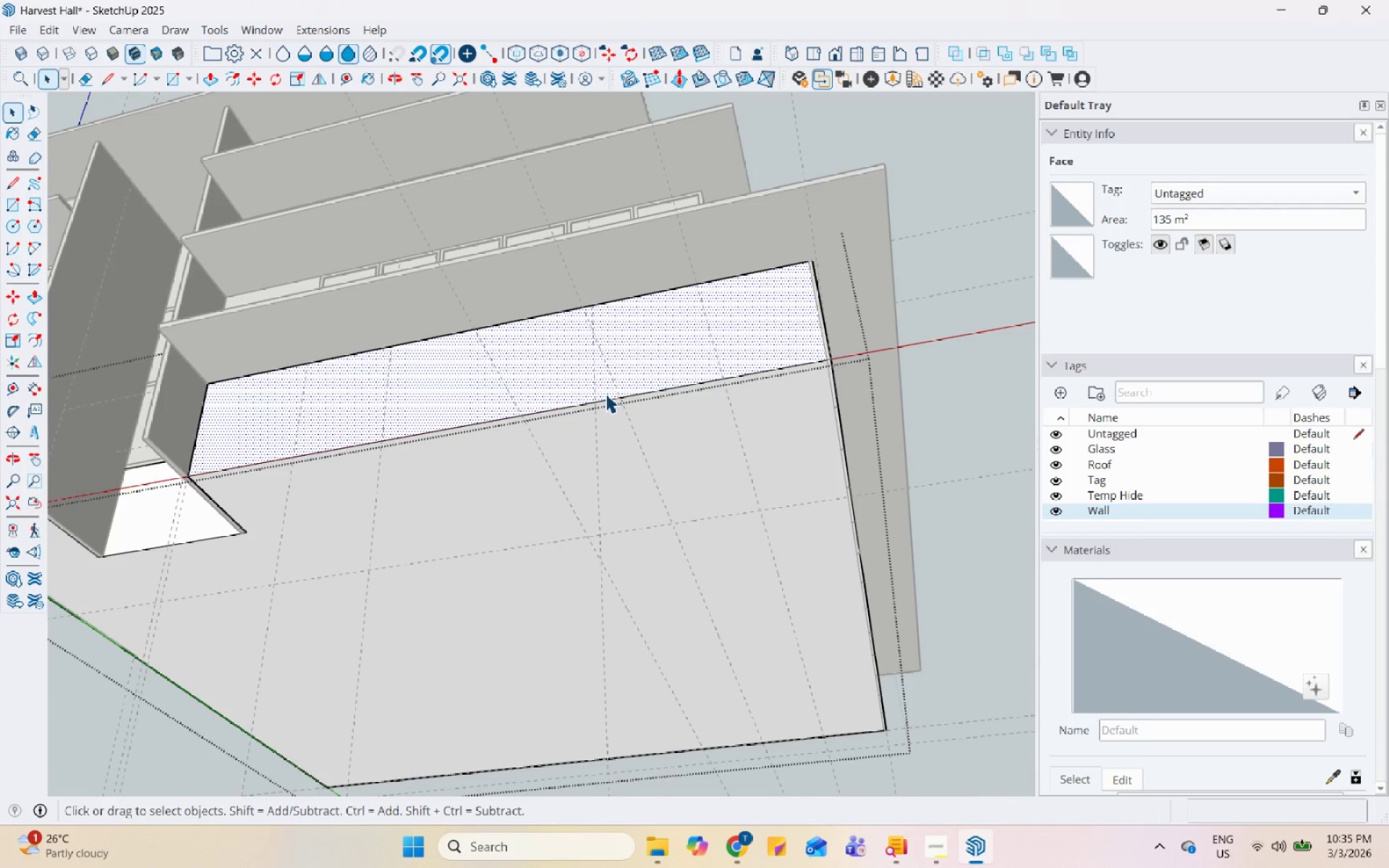 
hold_key(key=P, duration=0.34)
 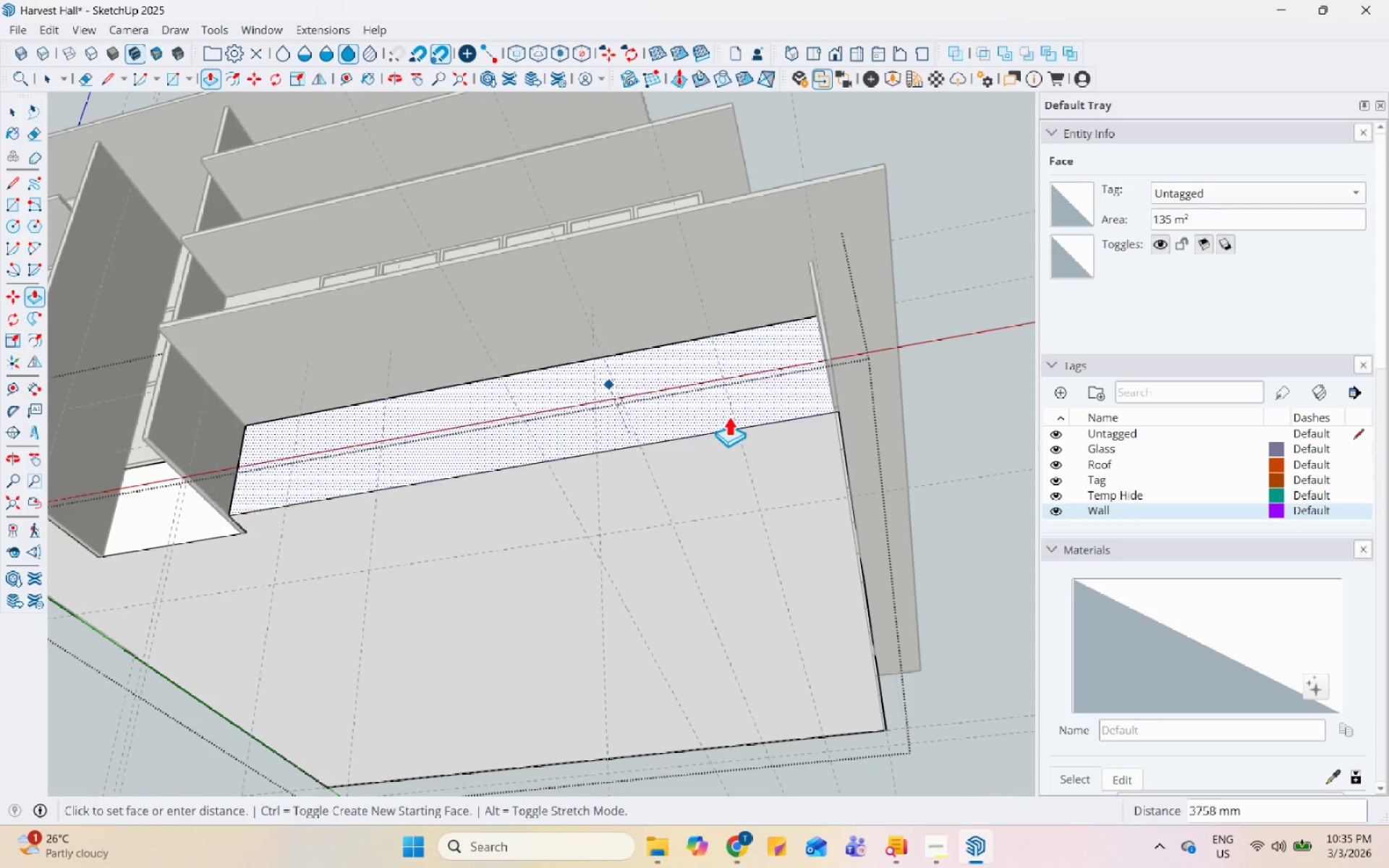 
left_click([608, 385])
 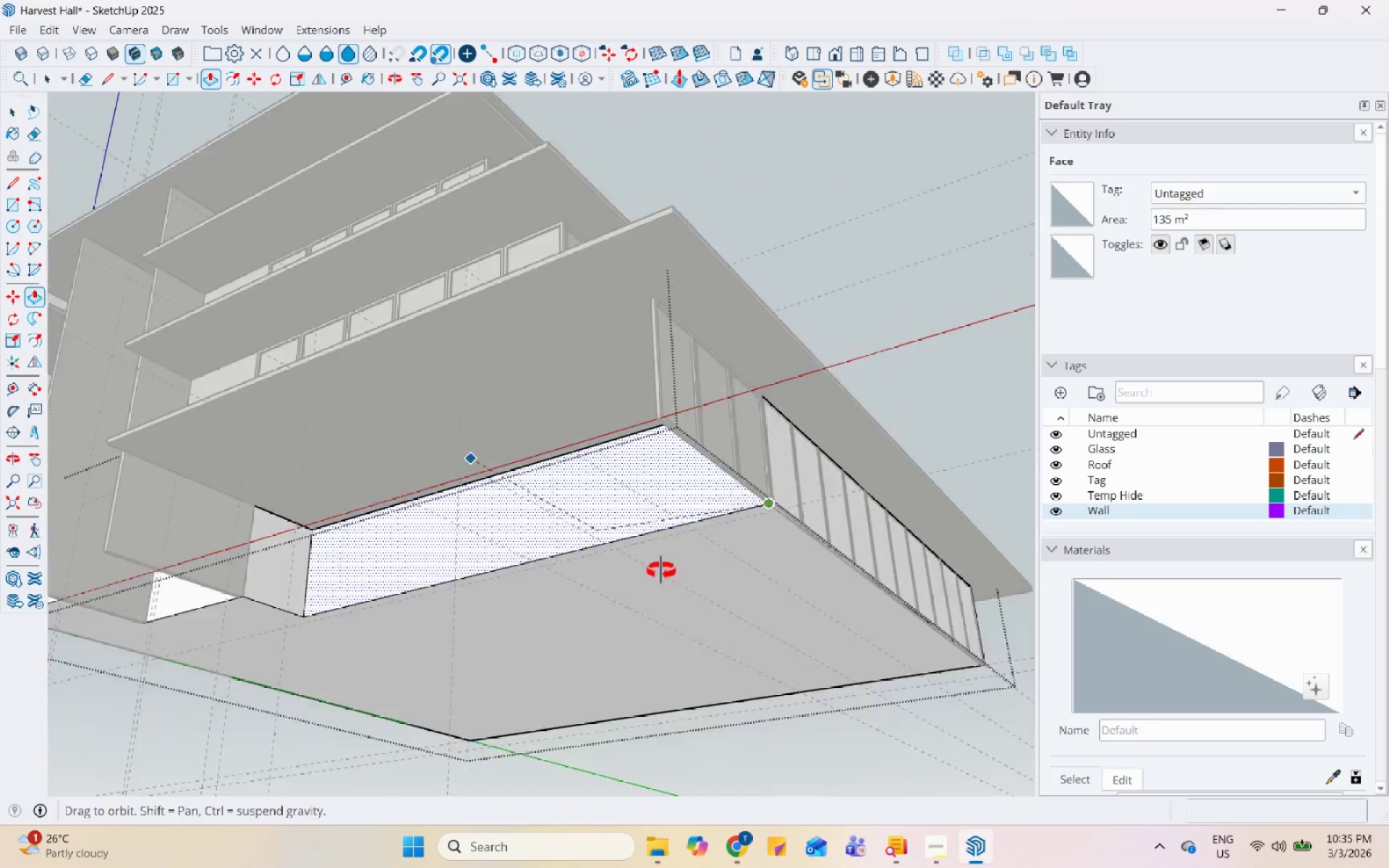 
scroll: coordinate [619, 581], scroll_direction: up, amount: 6.0
 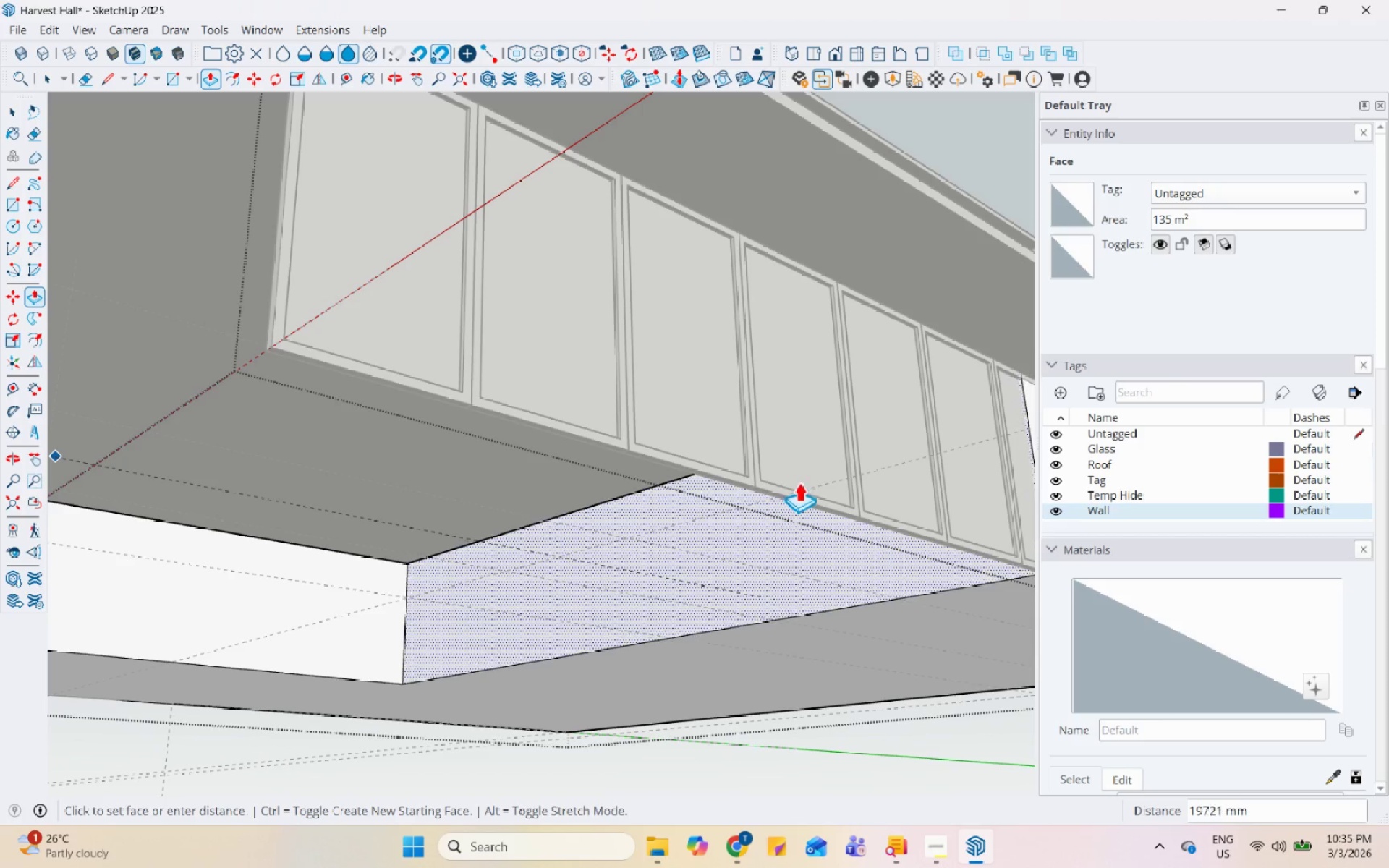 
left_click([830, 484])
 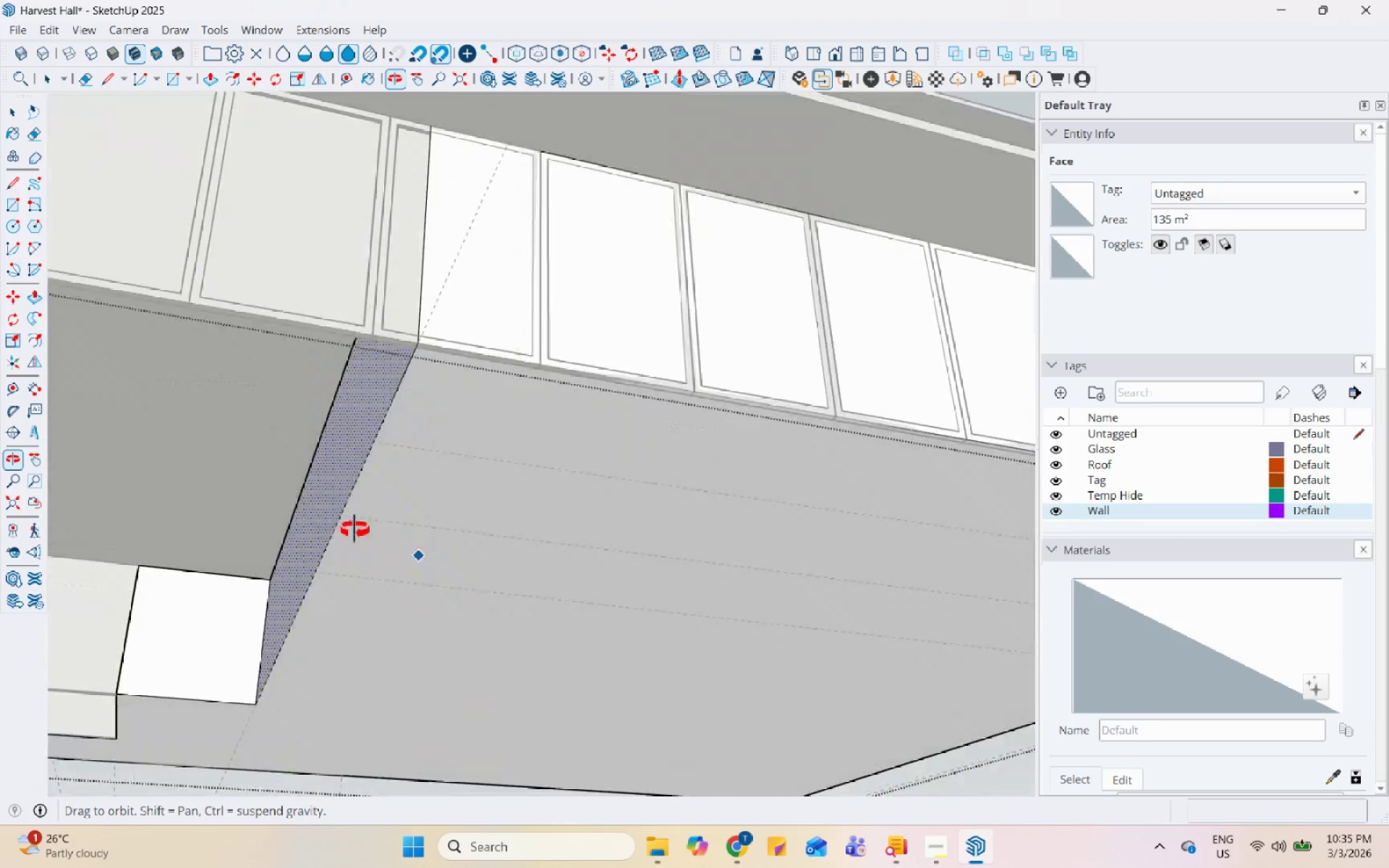 
key(Space)
 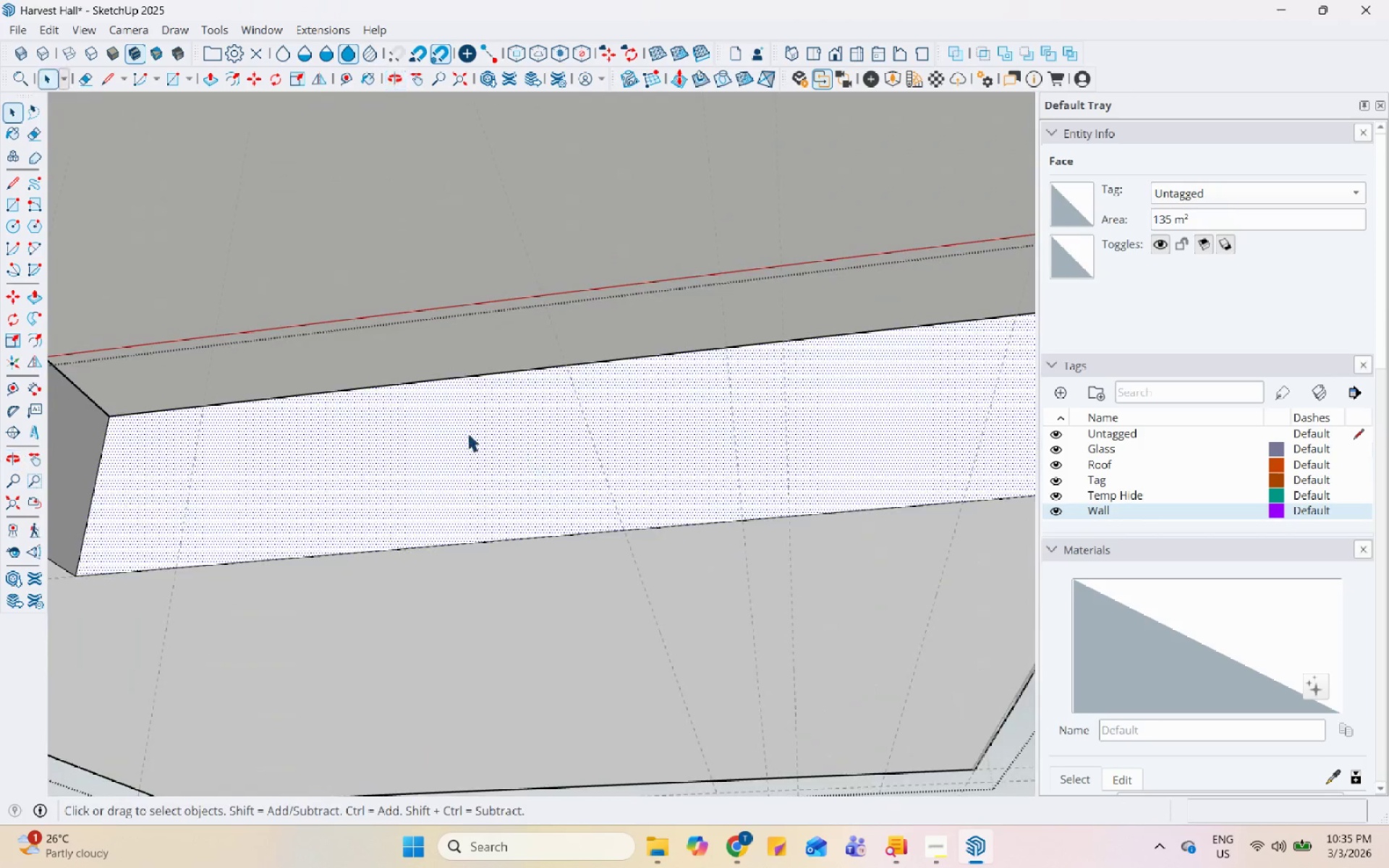 
scroll: coordinate [460, 438], scroll_direction: down, amount: 9.0
 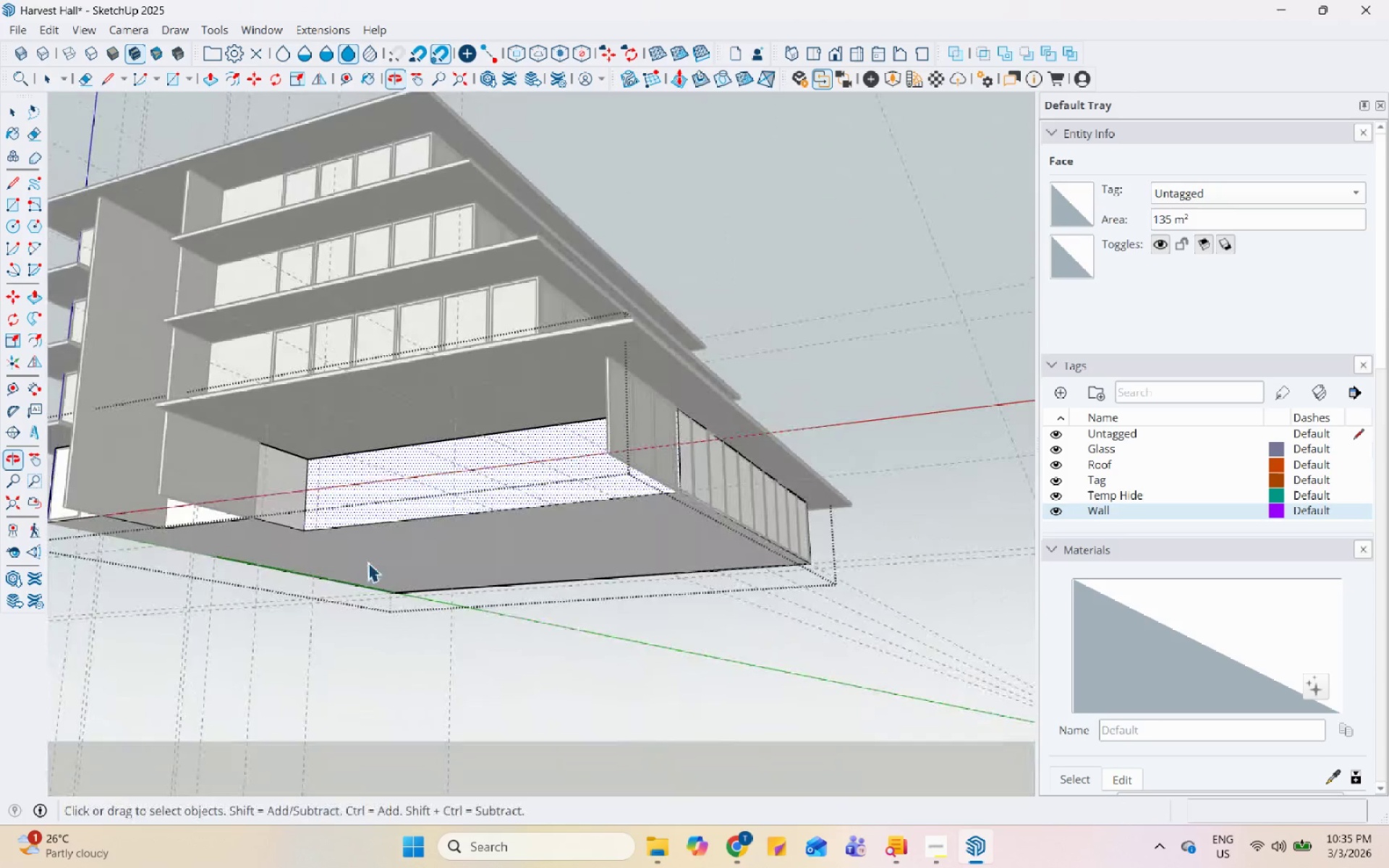 
scroll: coordinate [327, 474], scroll_direction: up, amount: 2.0
 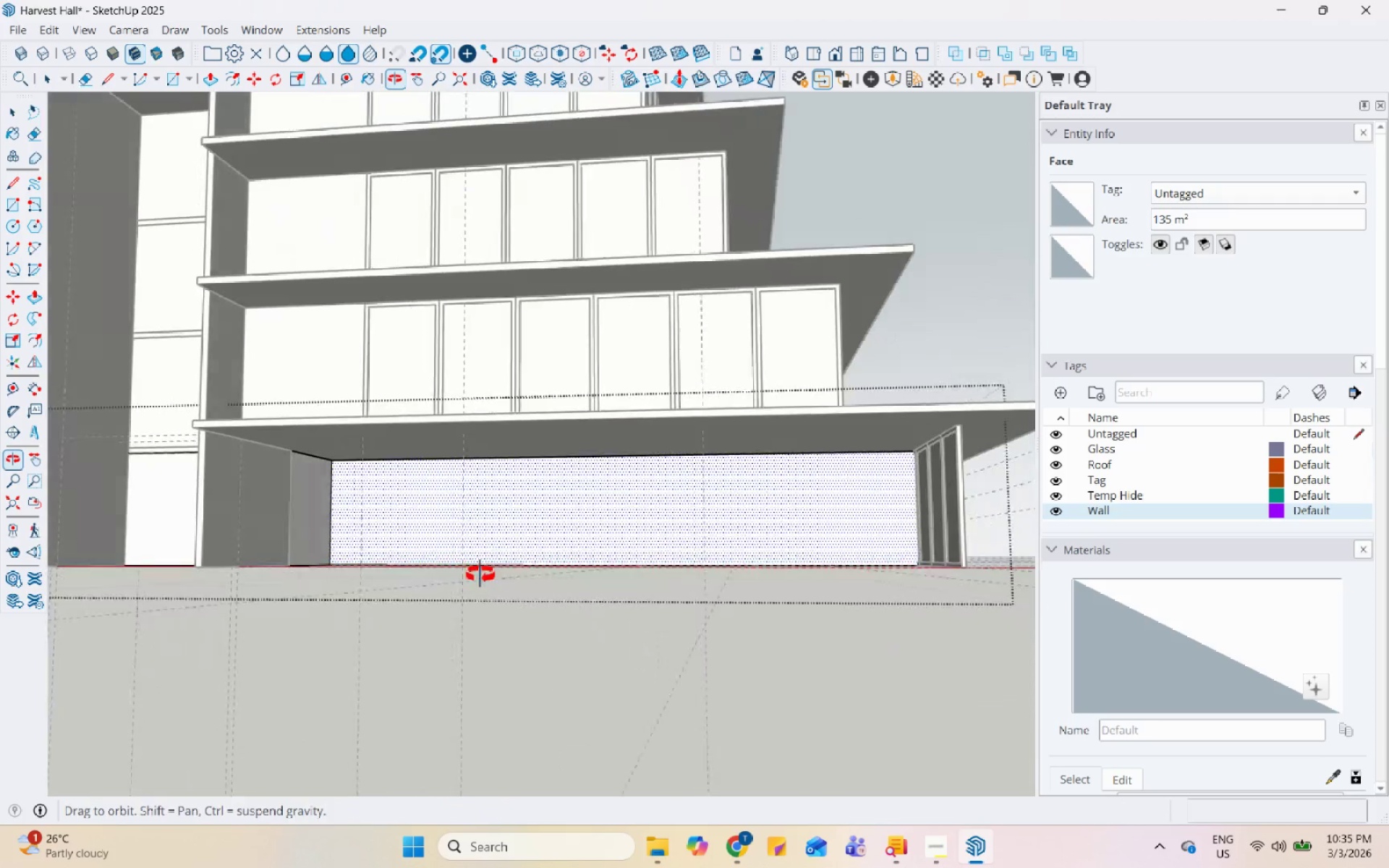 
scroll: coordinate [618, 521], scroll_direction: down, amount: 3.0
 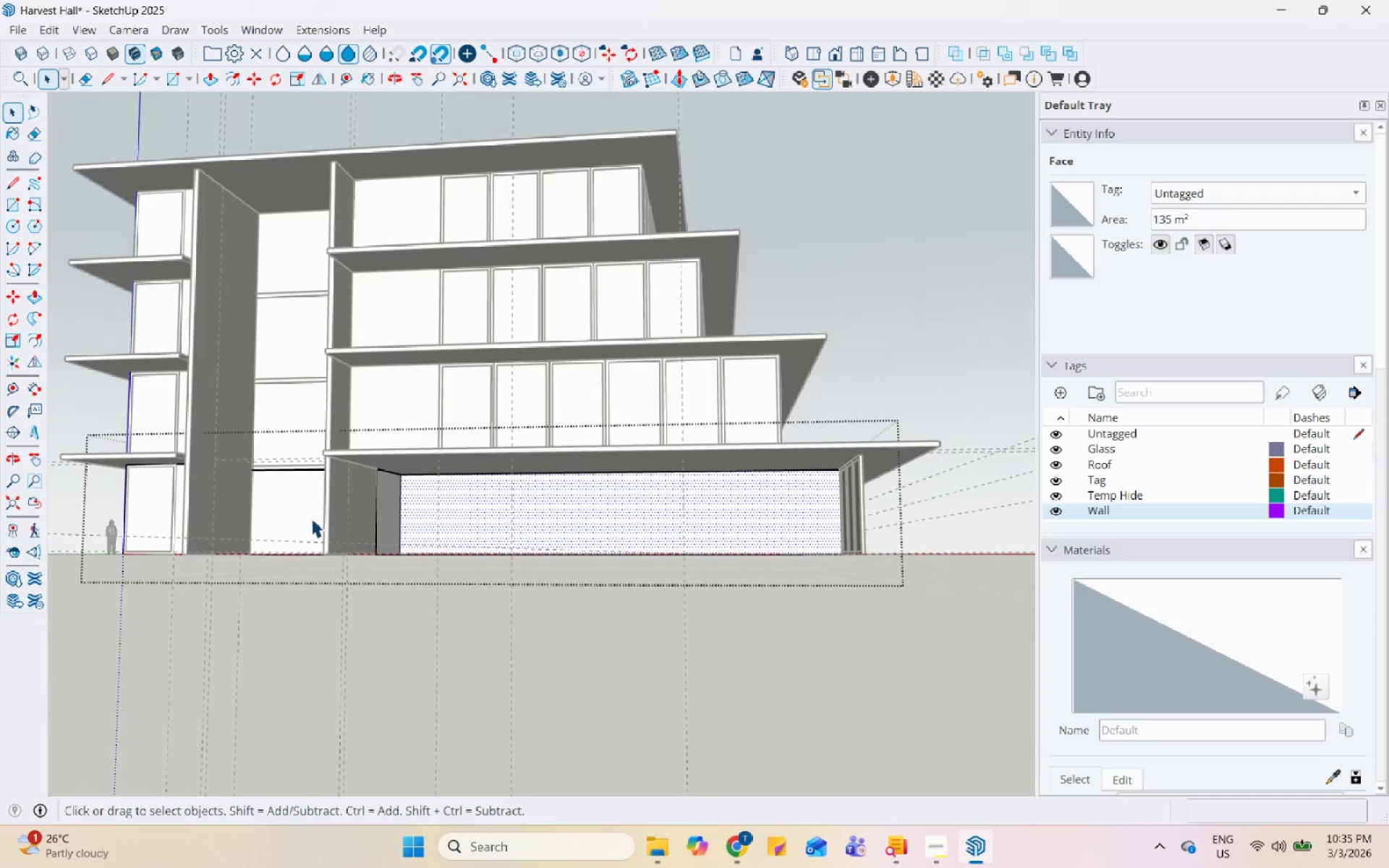 
key(Escape)
 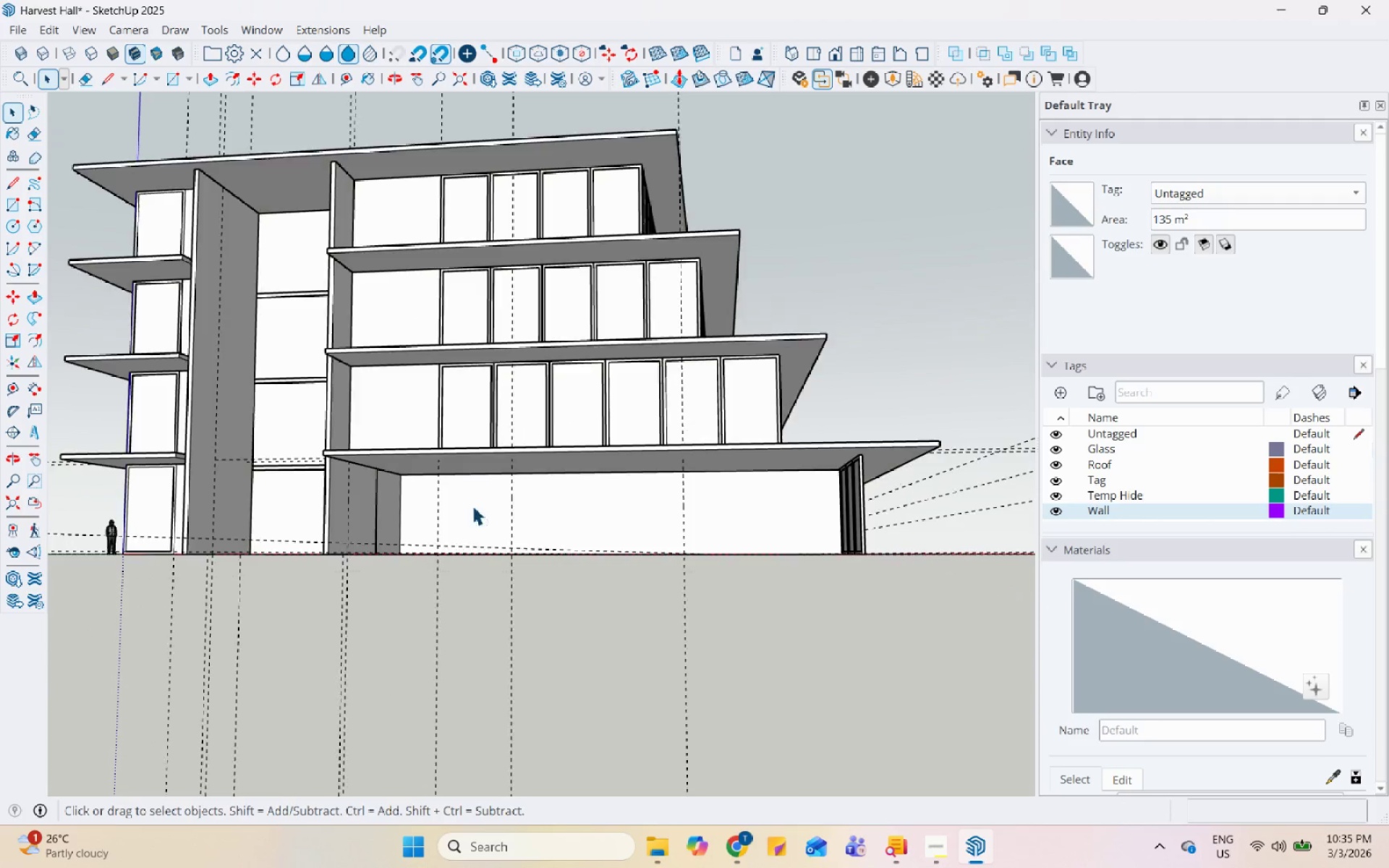 
scroll: coordinate [472, 506], scroll_direction: up, amount: 5.0
 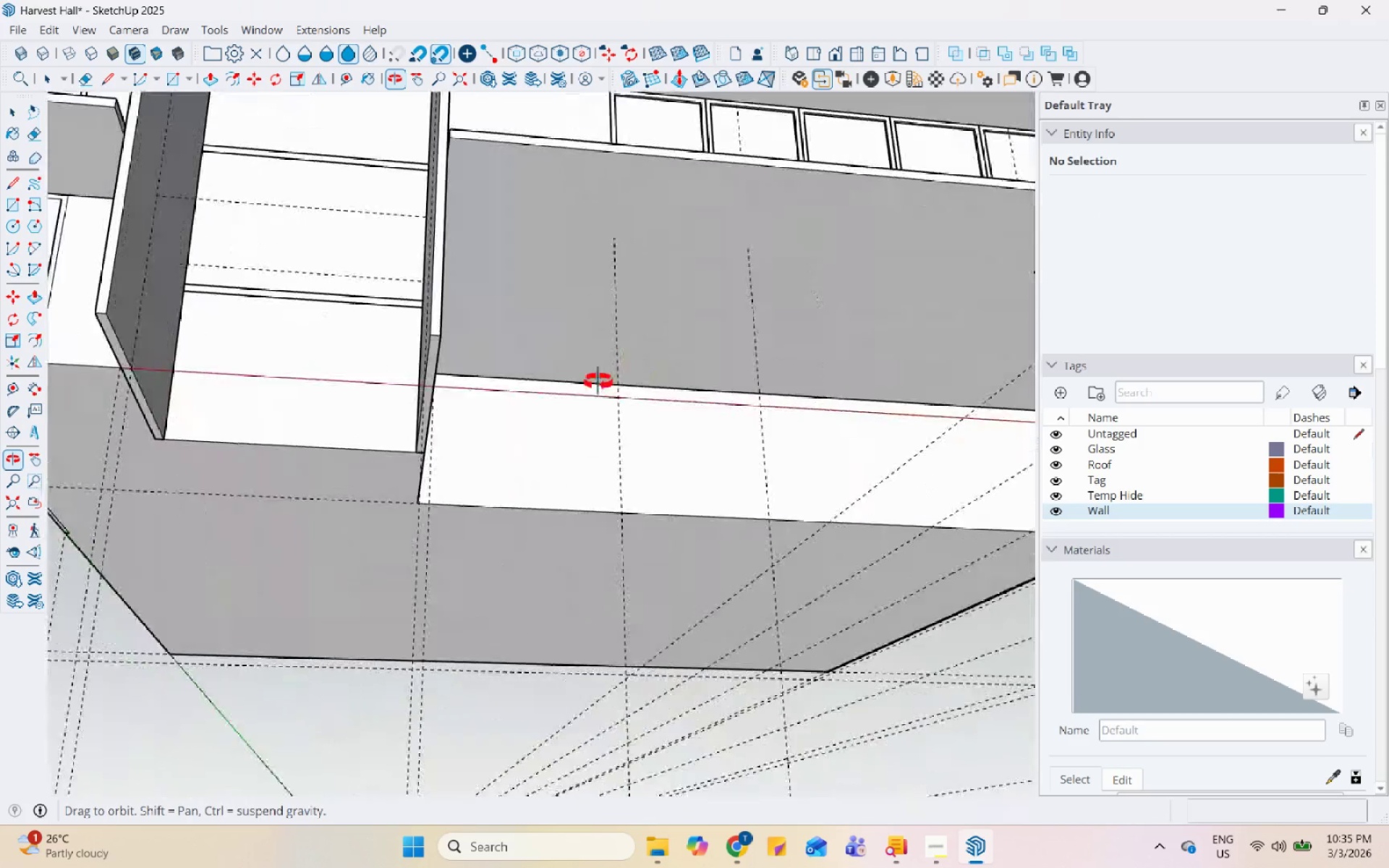 
key(Control+Z)
 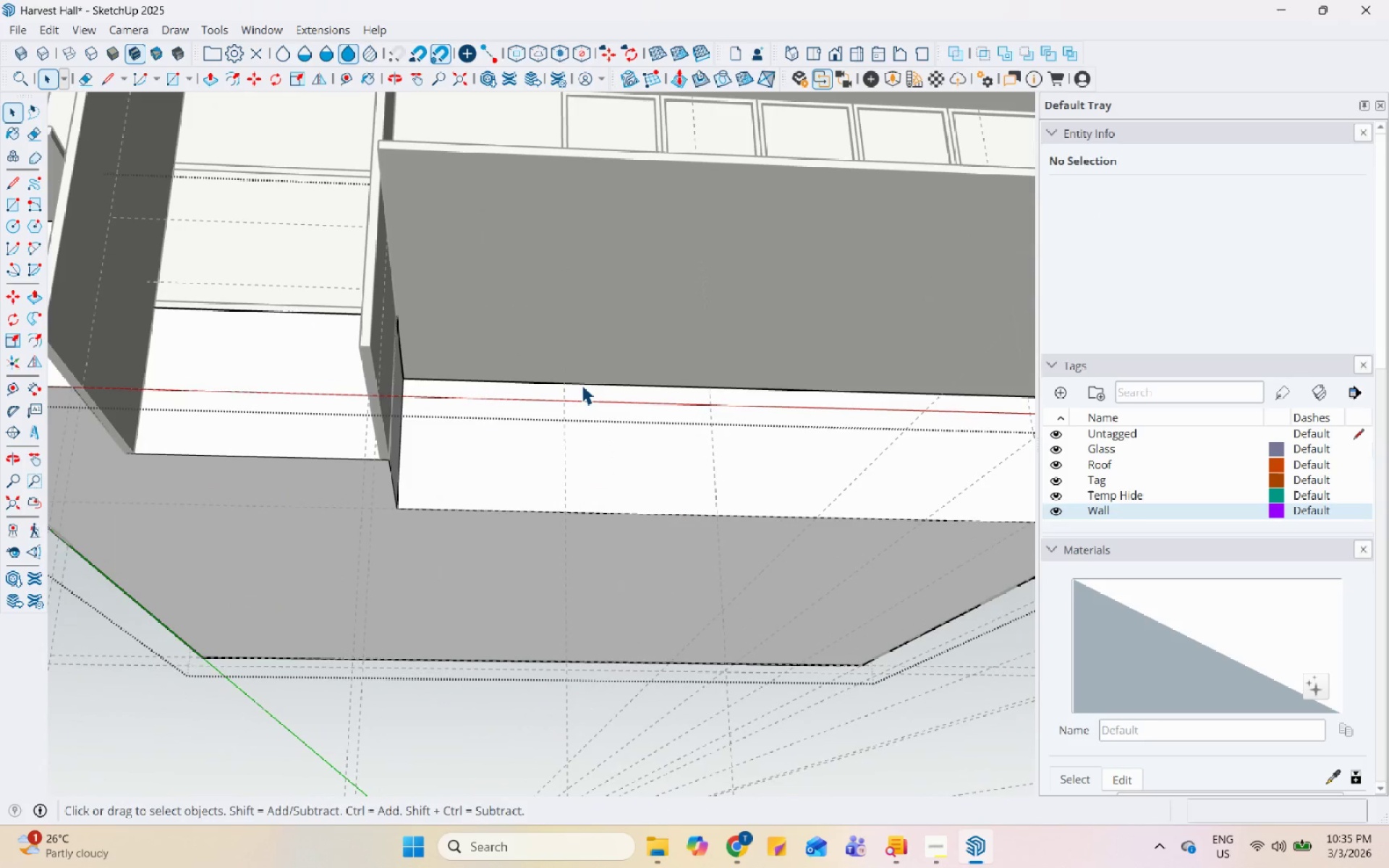 
key(Control+Z)
 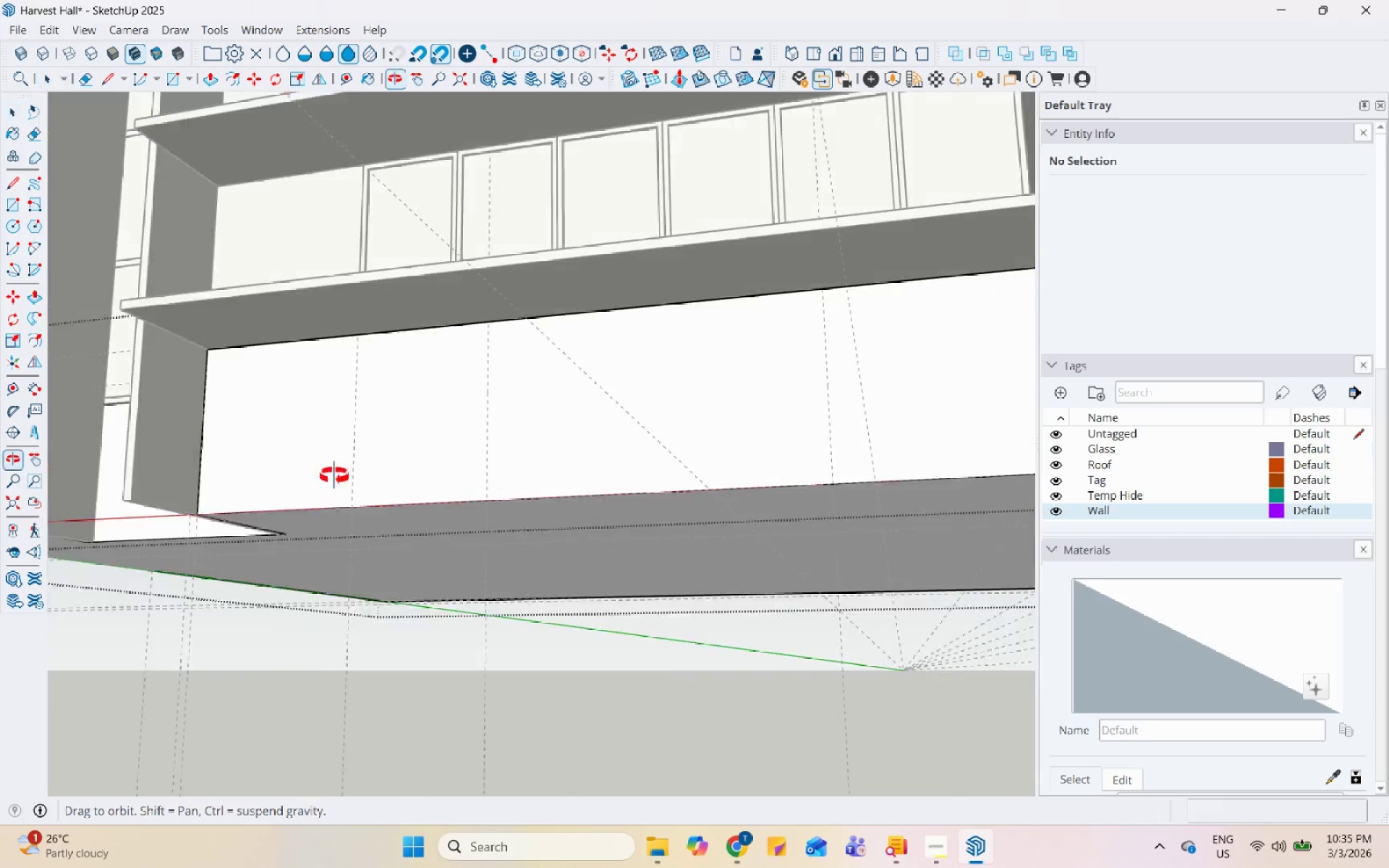 
key(Escape)
 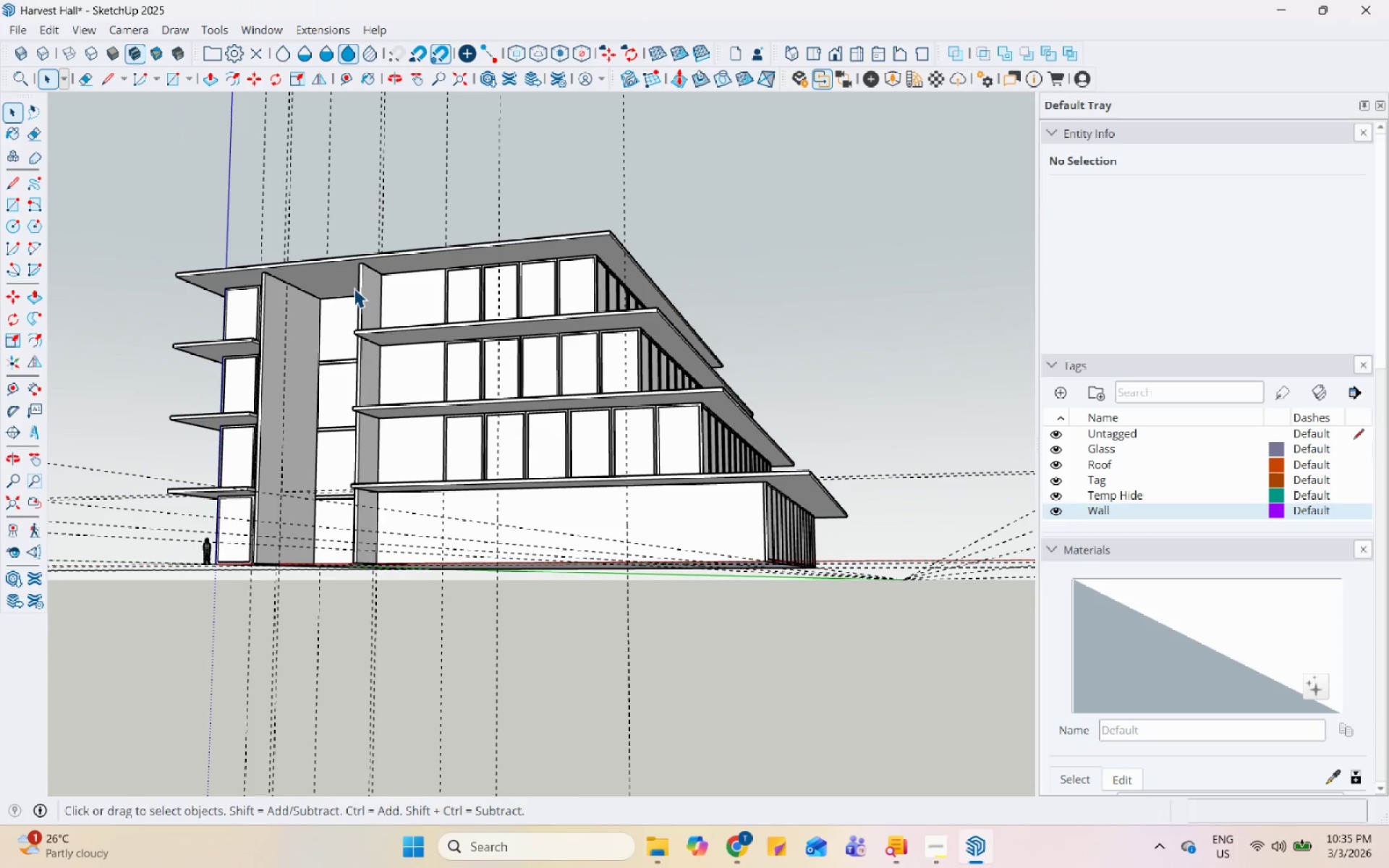 
scroll: coordinate [516, 573], scroll_direction: down, amount: 8.0
 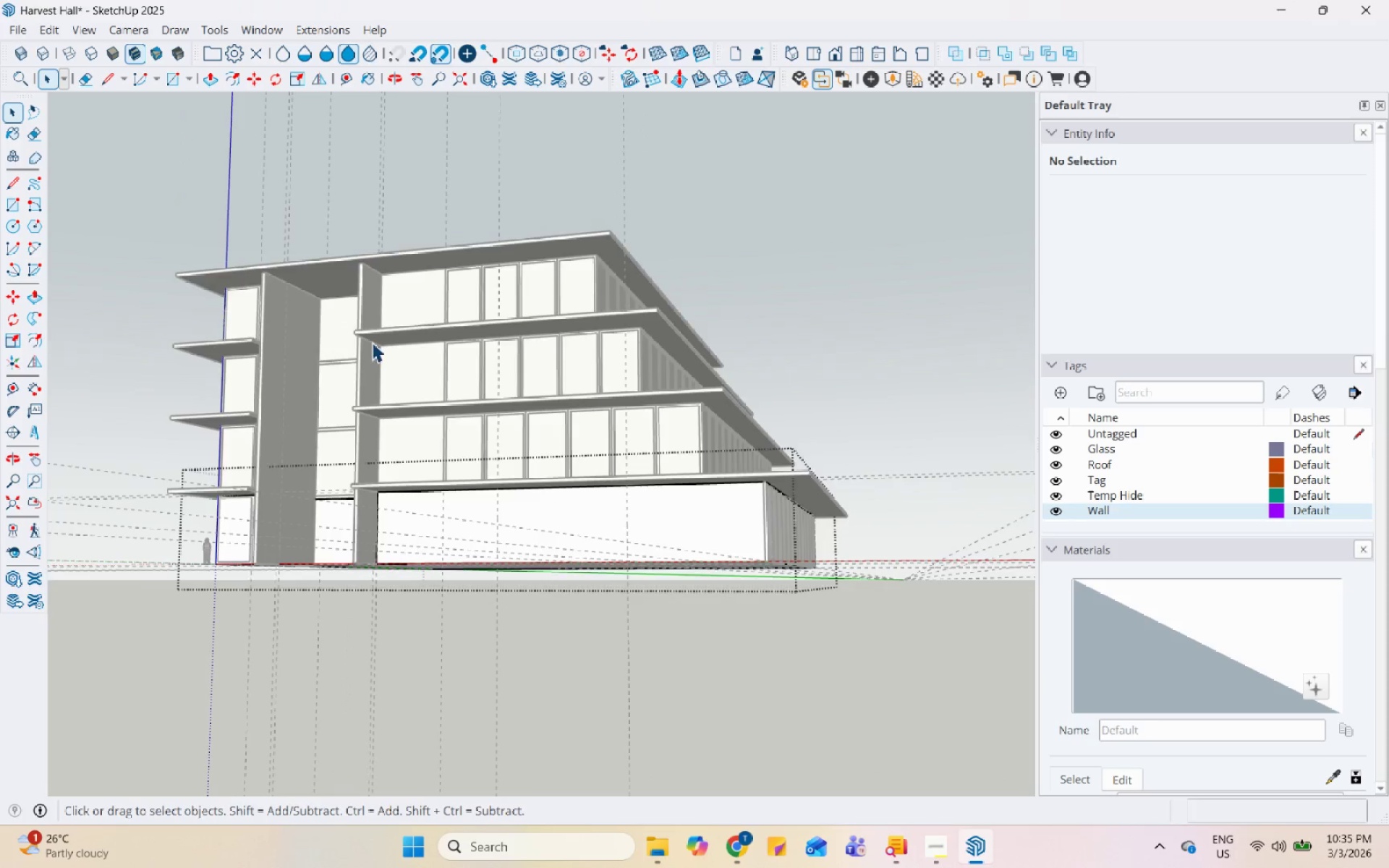 
key(Escape)
 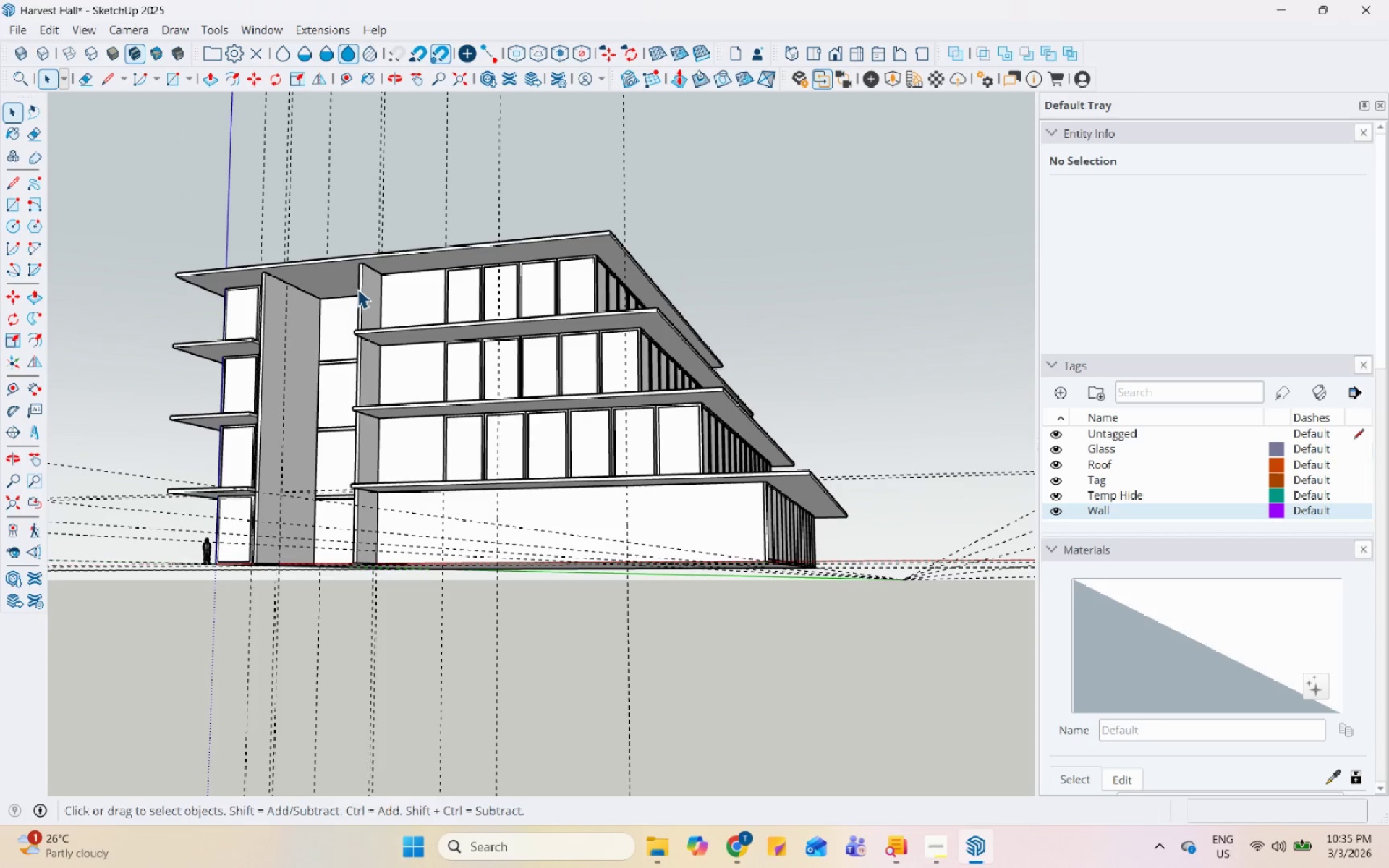 
left_click([360, 289])
 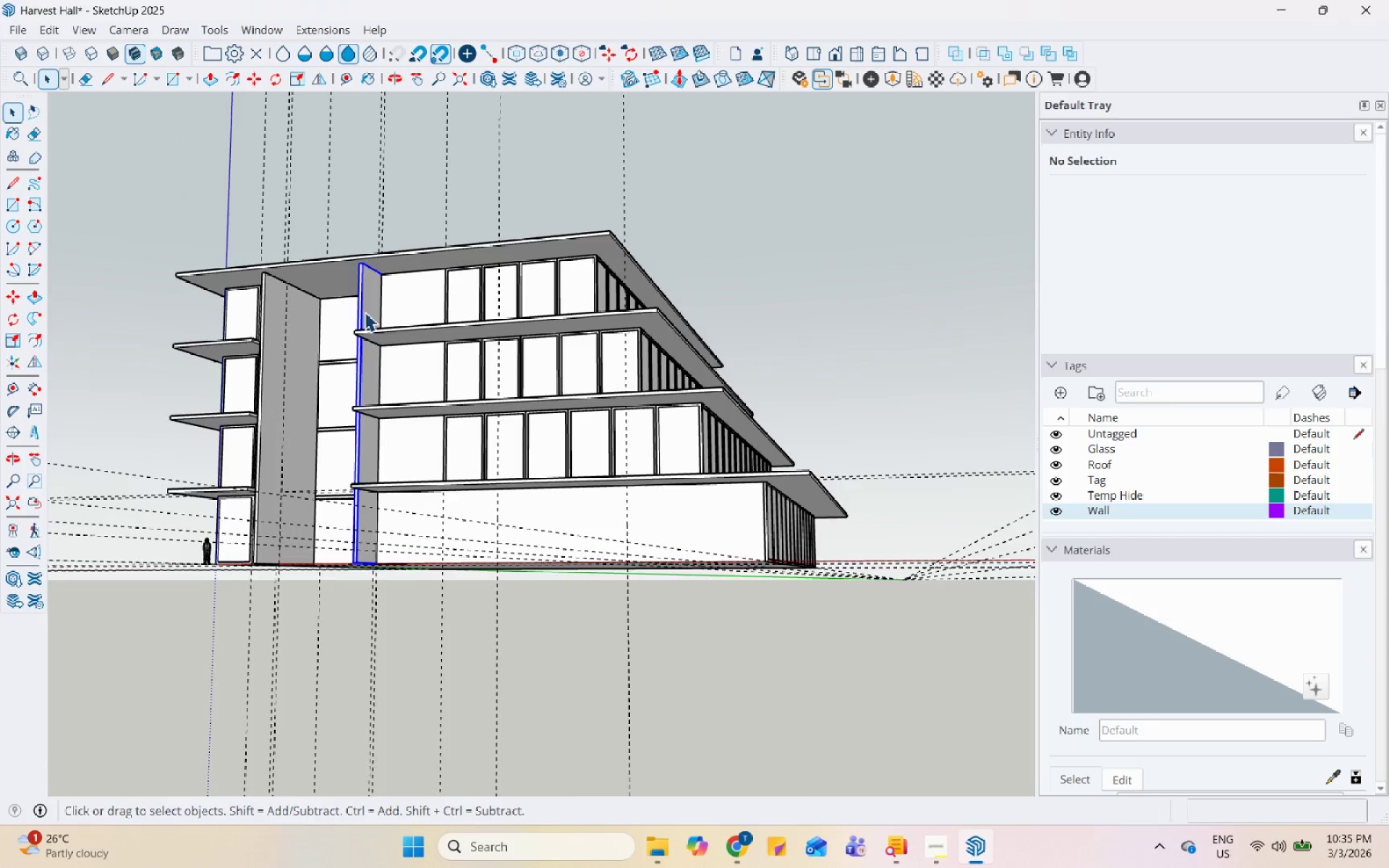 
scroll: coordinate [370, 561], scroll_direction: up, amount: 13.0
 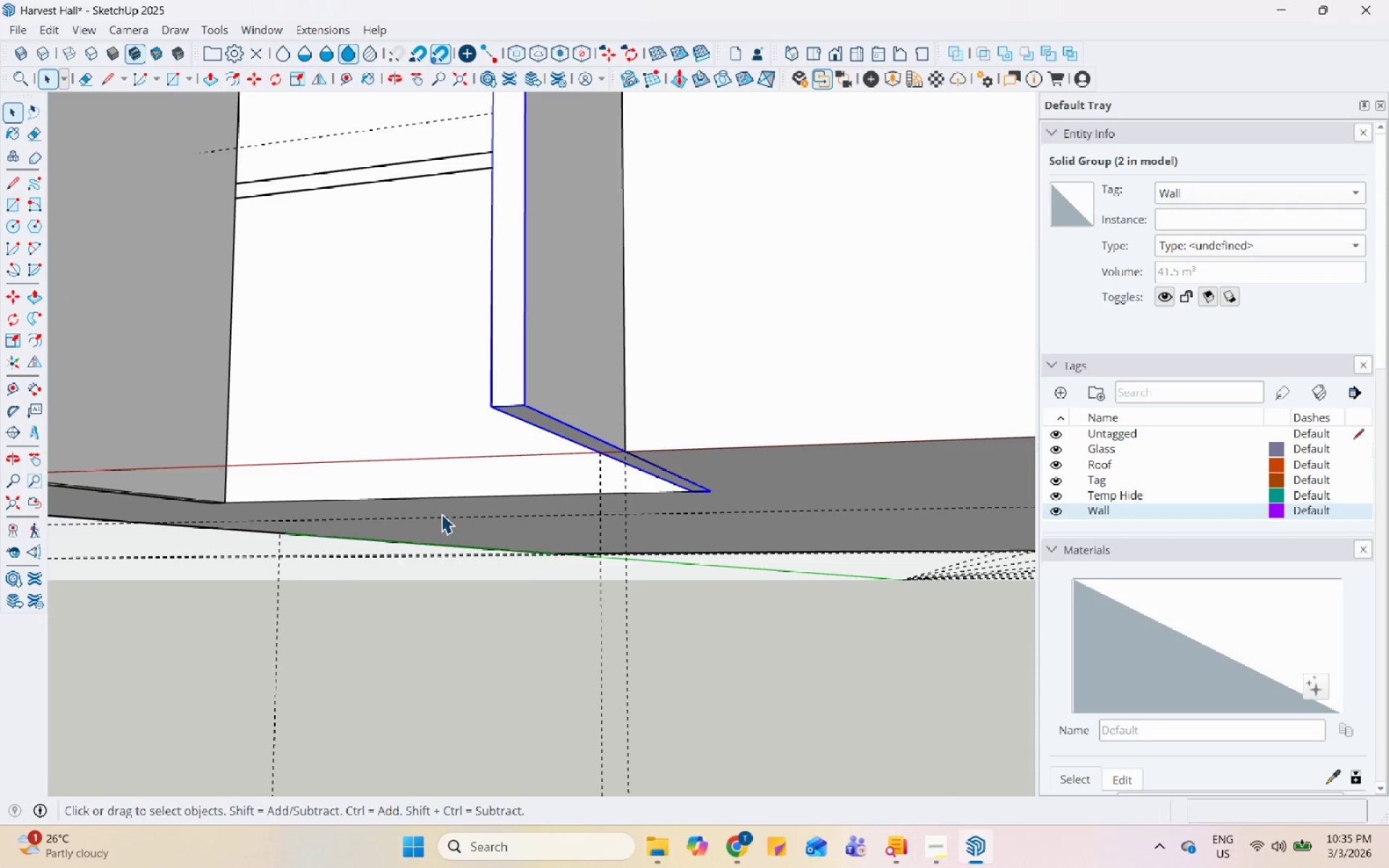 
key(M)
 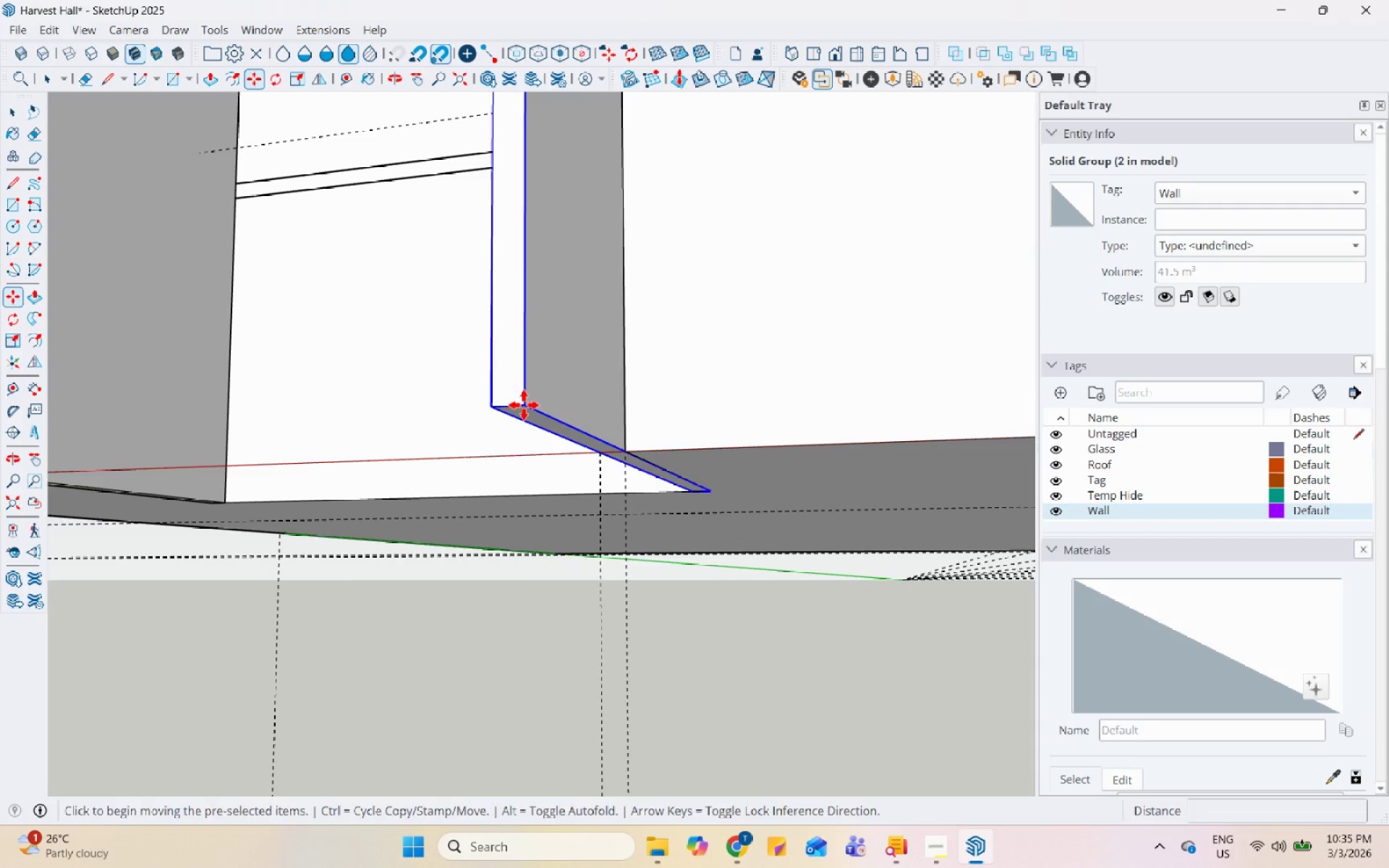 
scroll: coordinate [538, 469], scroll_direction: down, amount: 21.0
 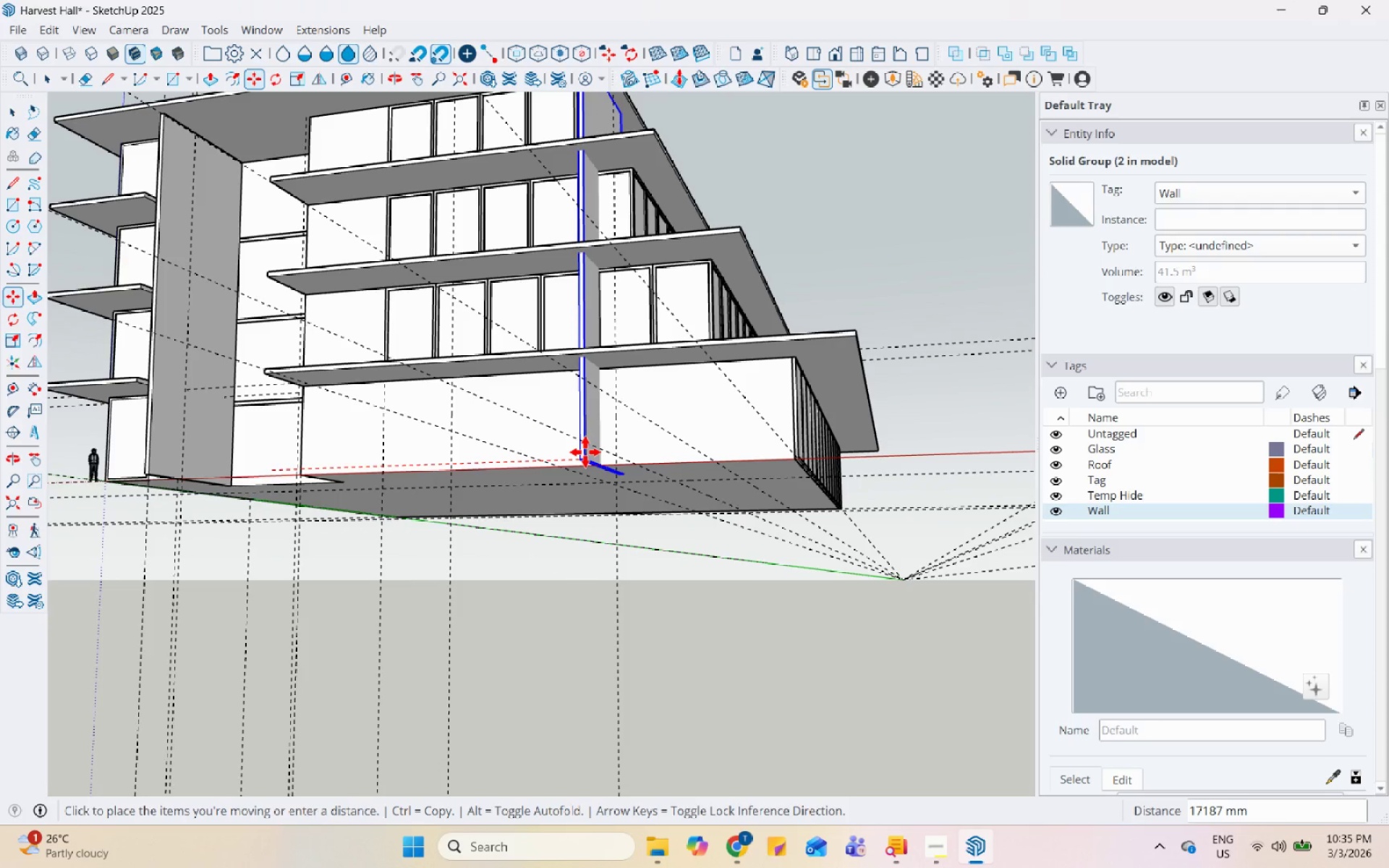 
scroll: coordinate [601, 472], scroll_direction: up, amount: 5.0
 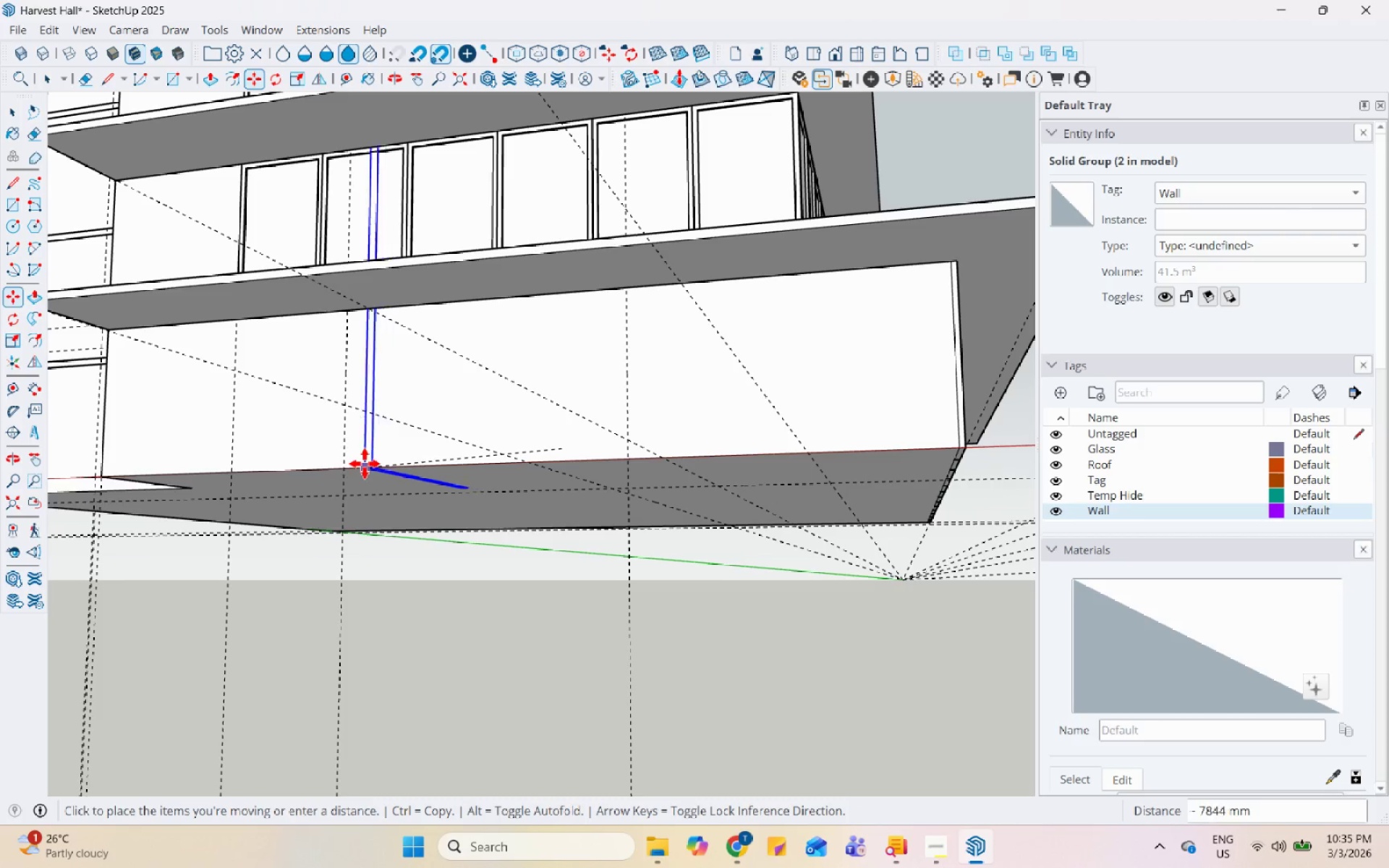 
left_click([343, 466])
 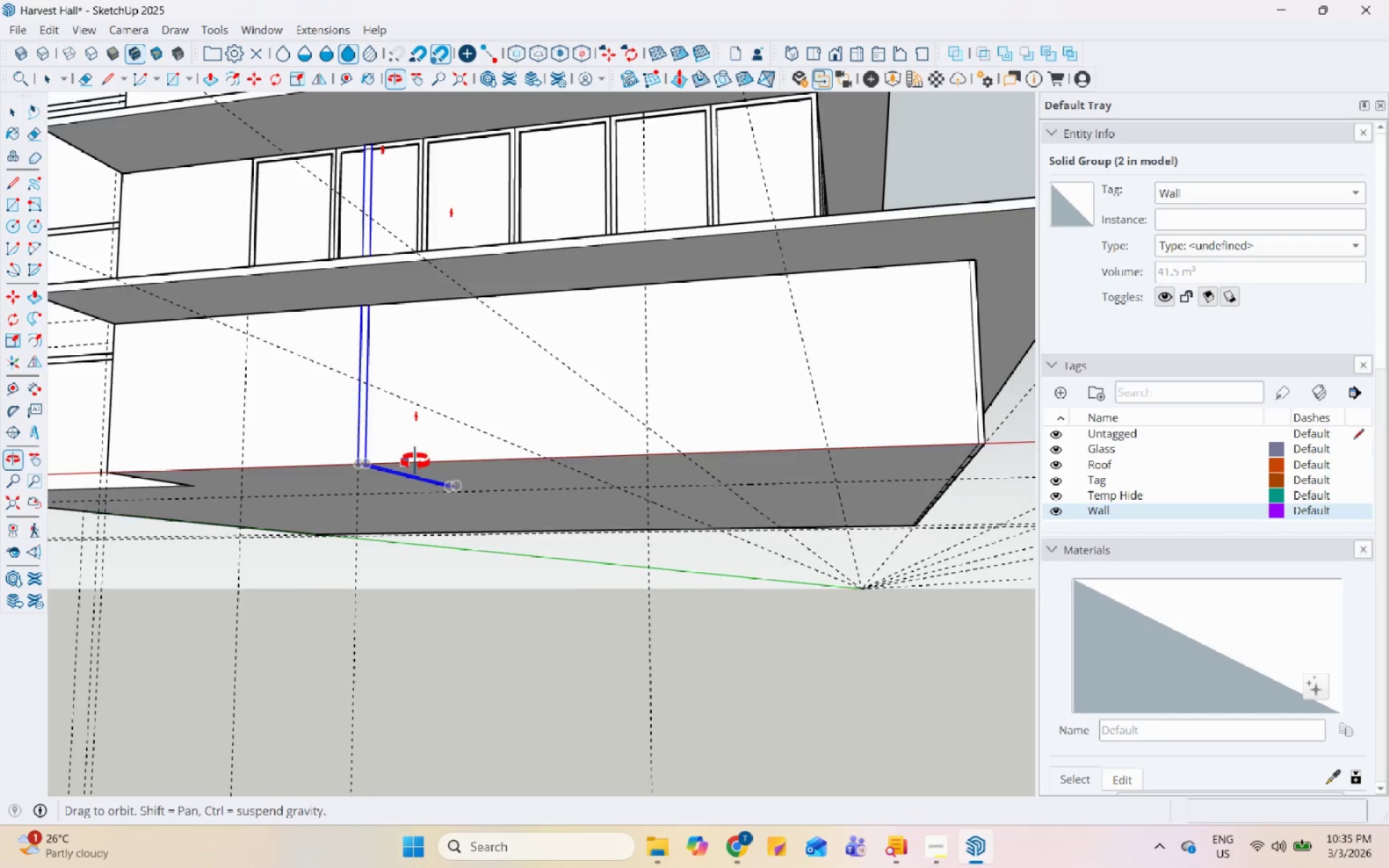 
key(S)
 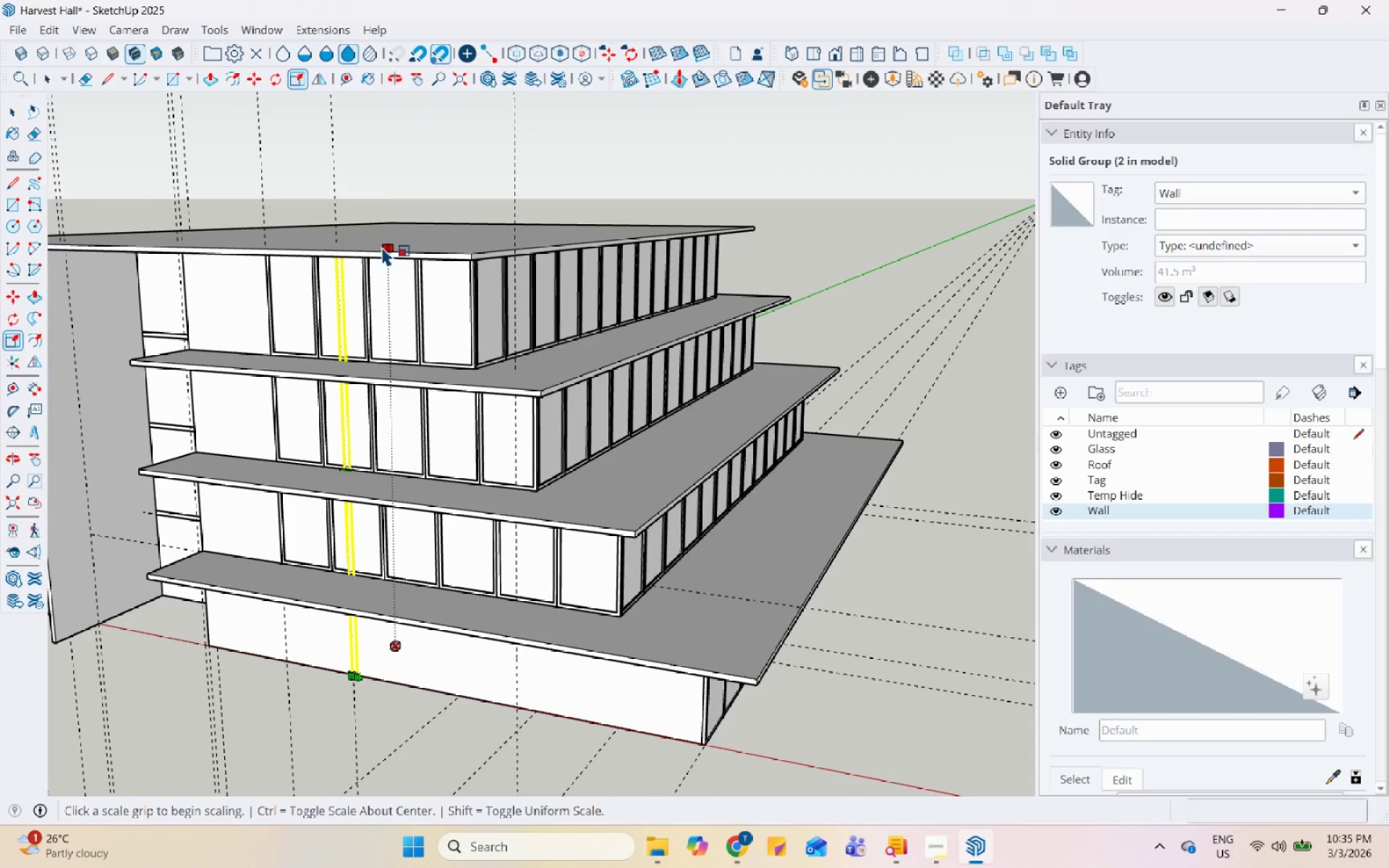 
scroll: coordinate [357, 385], scroll_direction: down, amount: 5.0
 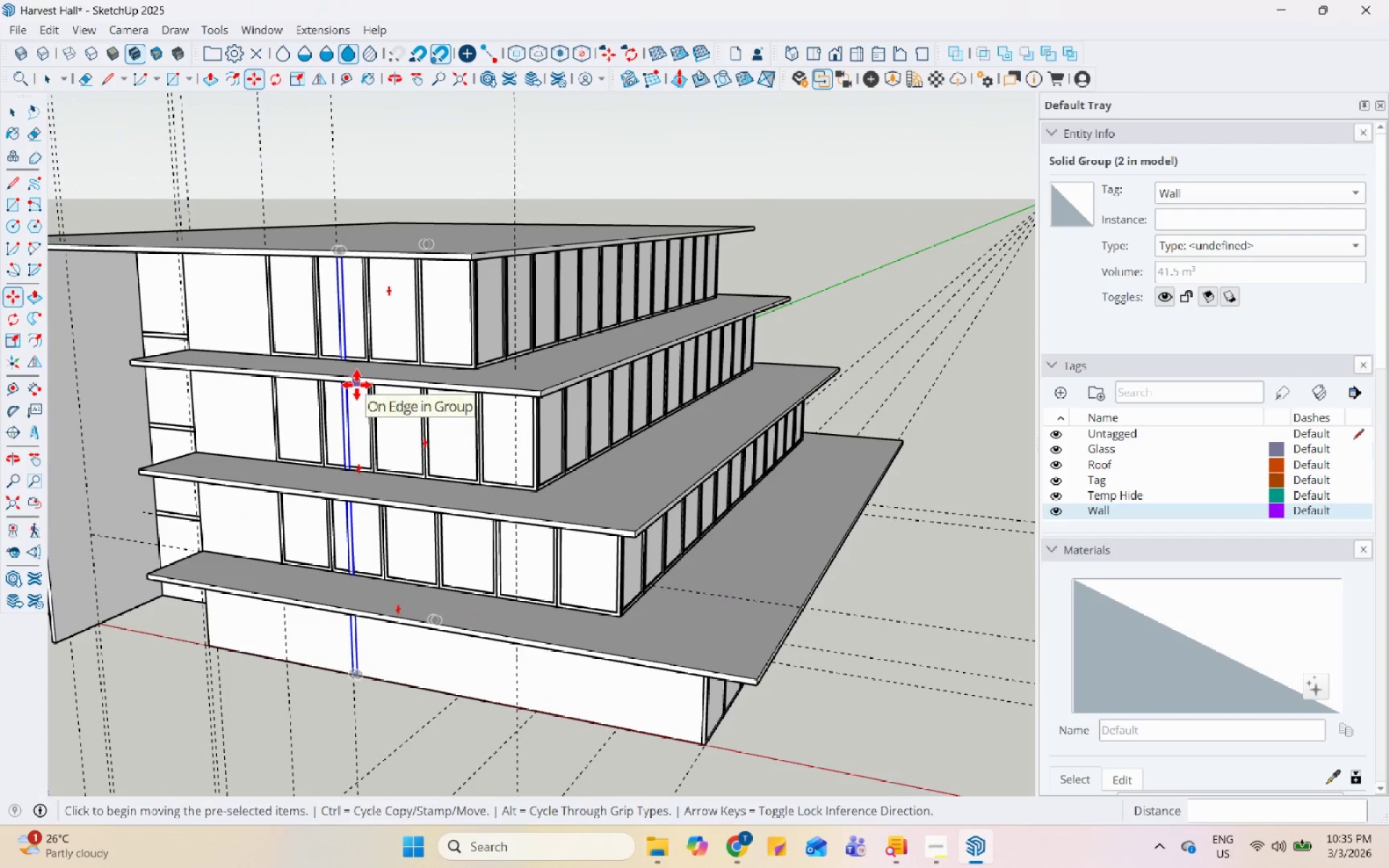 
left_click([381, 244])
 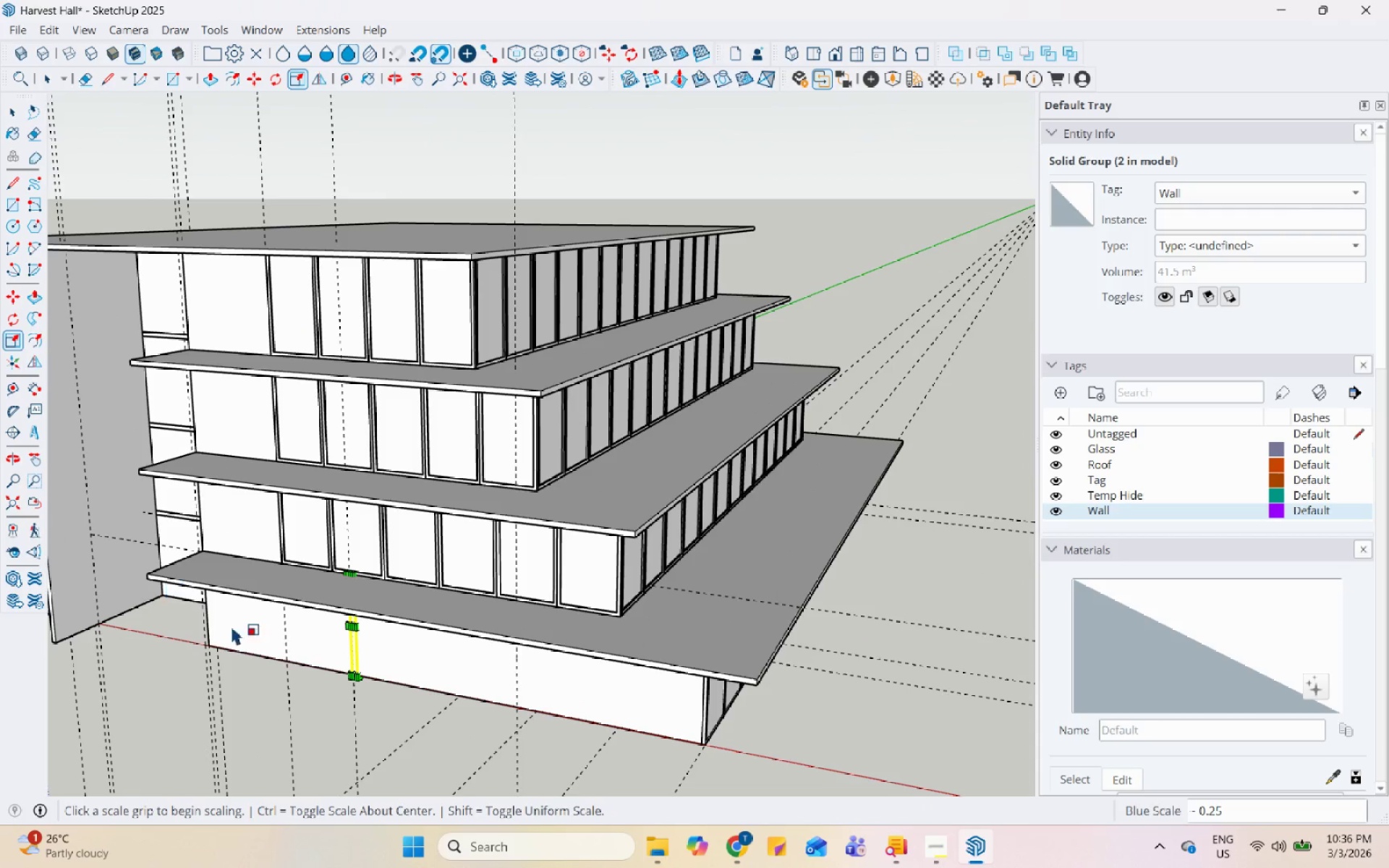 
scroll: coordinate [489, 479], scroll_direction: up, amount: 8.0
 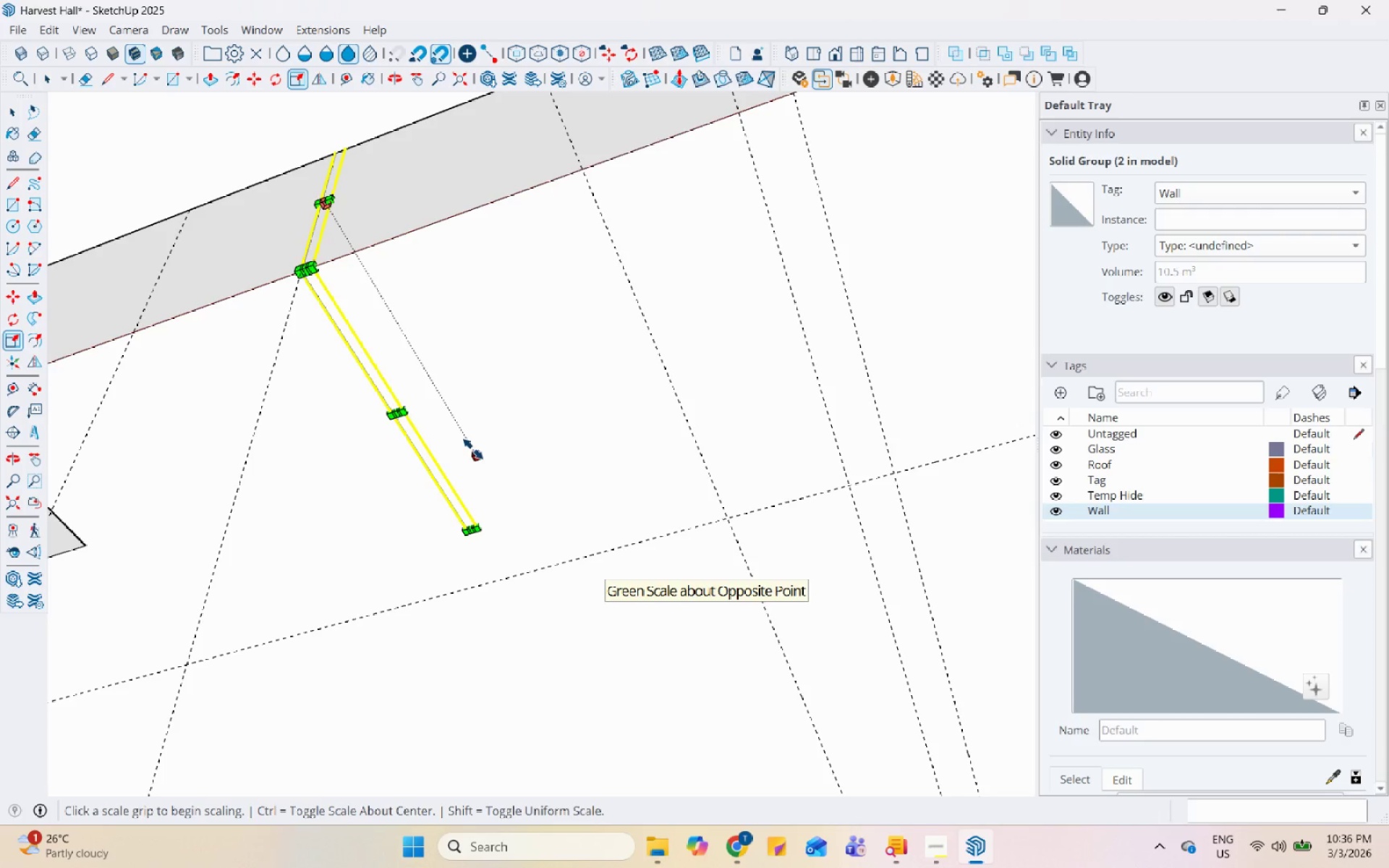 
left_click([459, 597])
 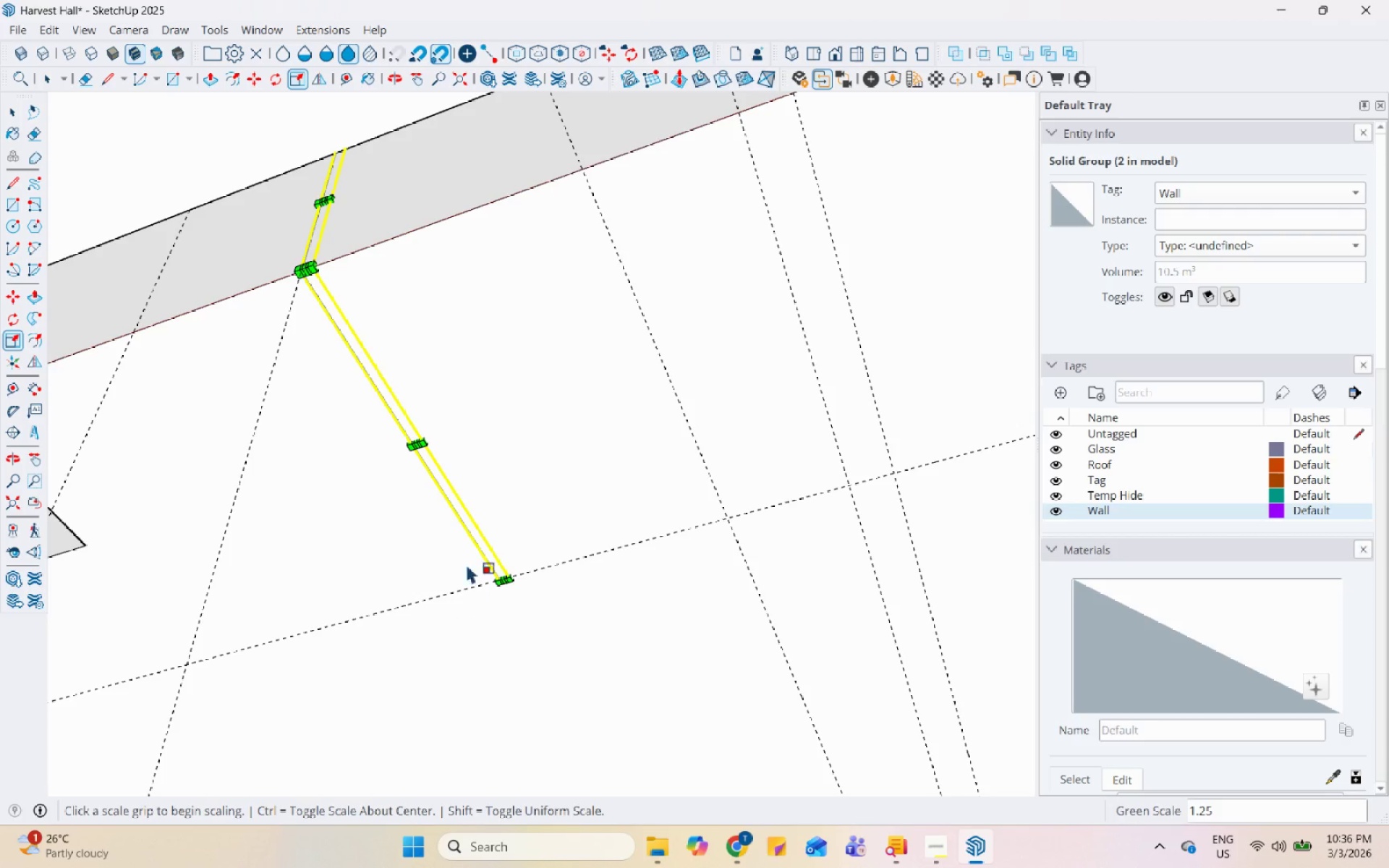 
key(Space)
 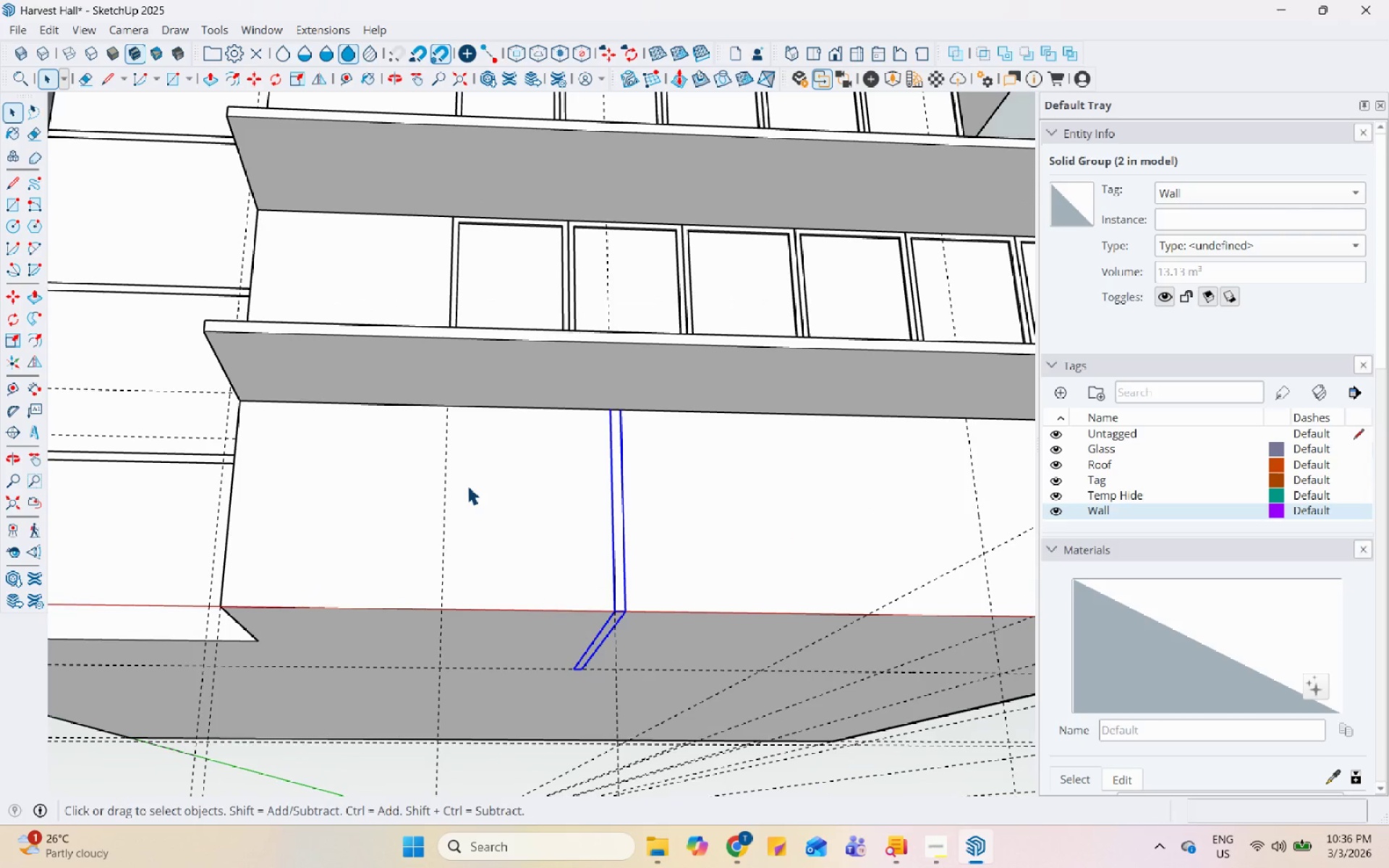 
scroll: coordinate [358, 375], scroll_direction: down, amount: 2.0
 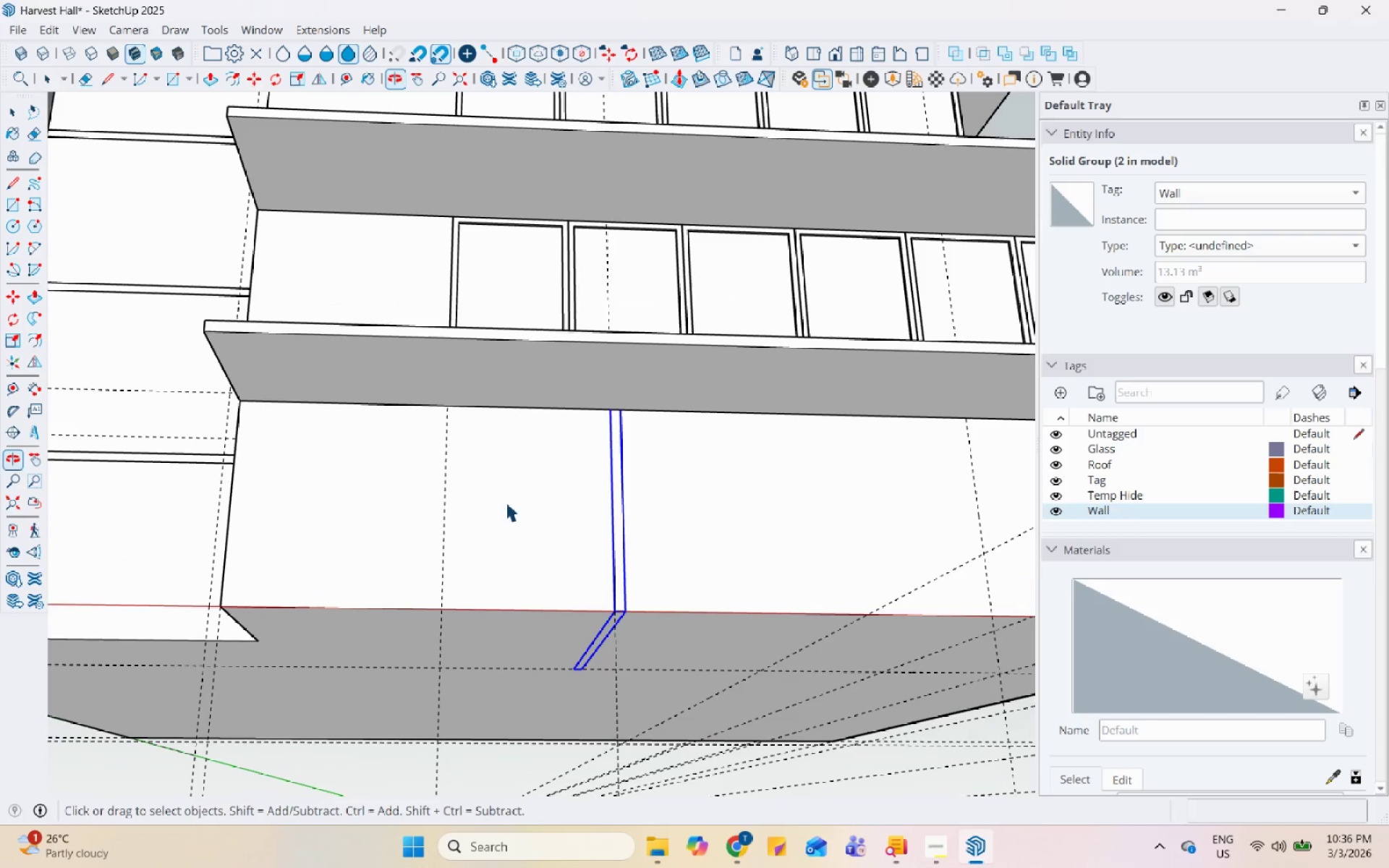 
key(M)
 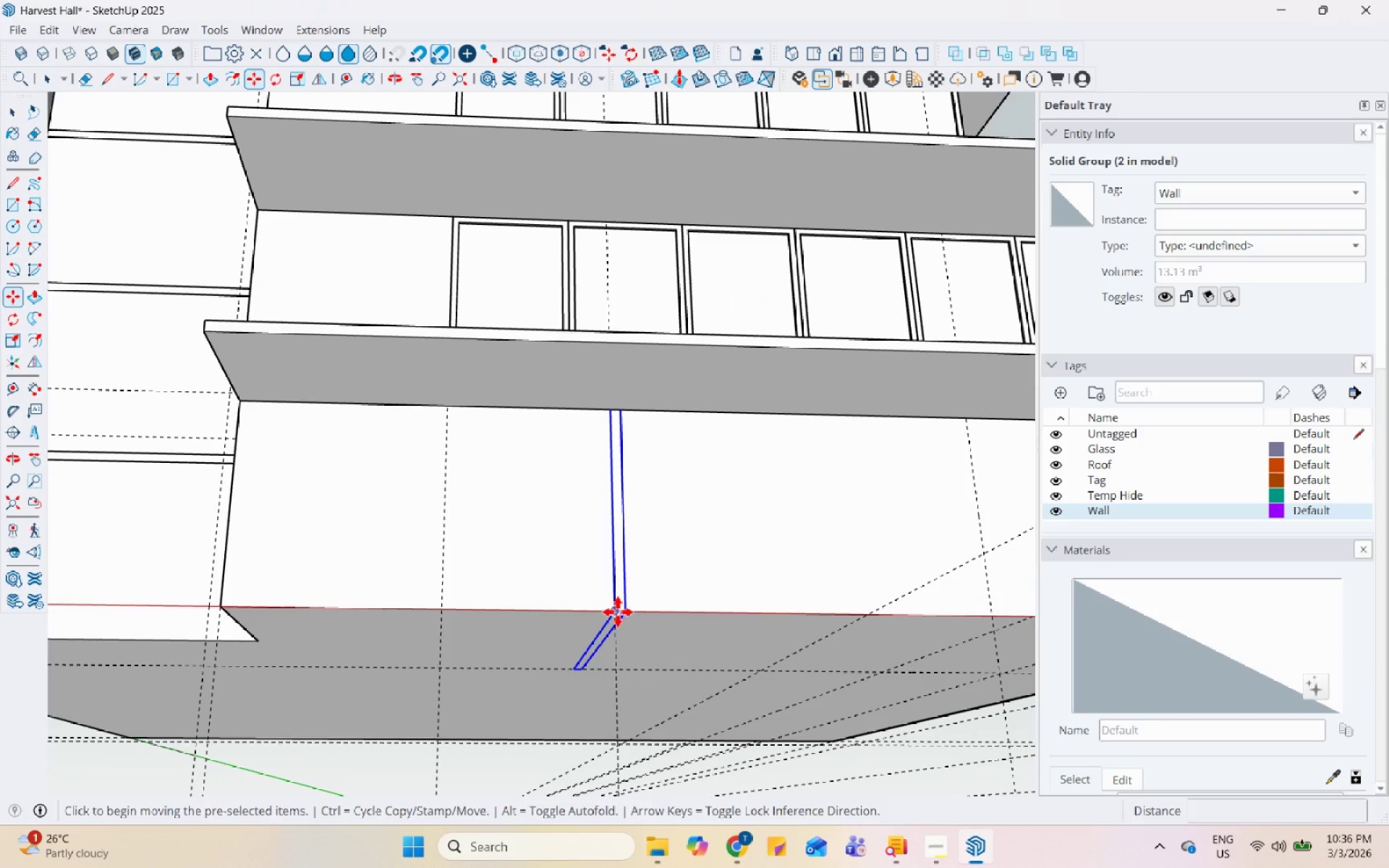 
left_click_drag(start_coordinate=[618, 612], to_coordinate=[622, 610])
 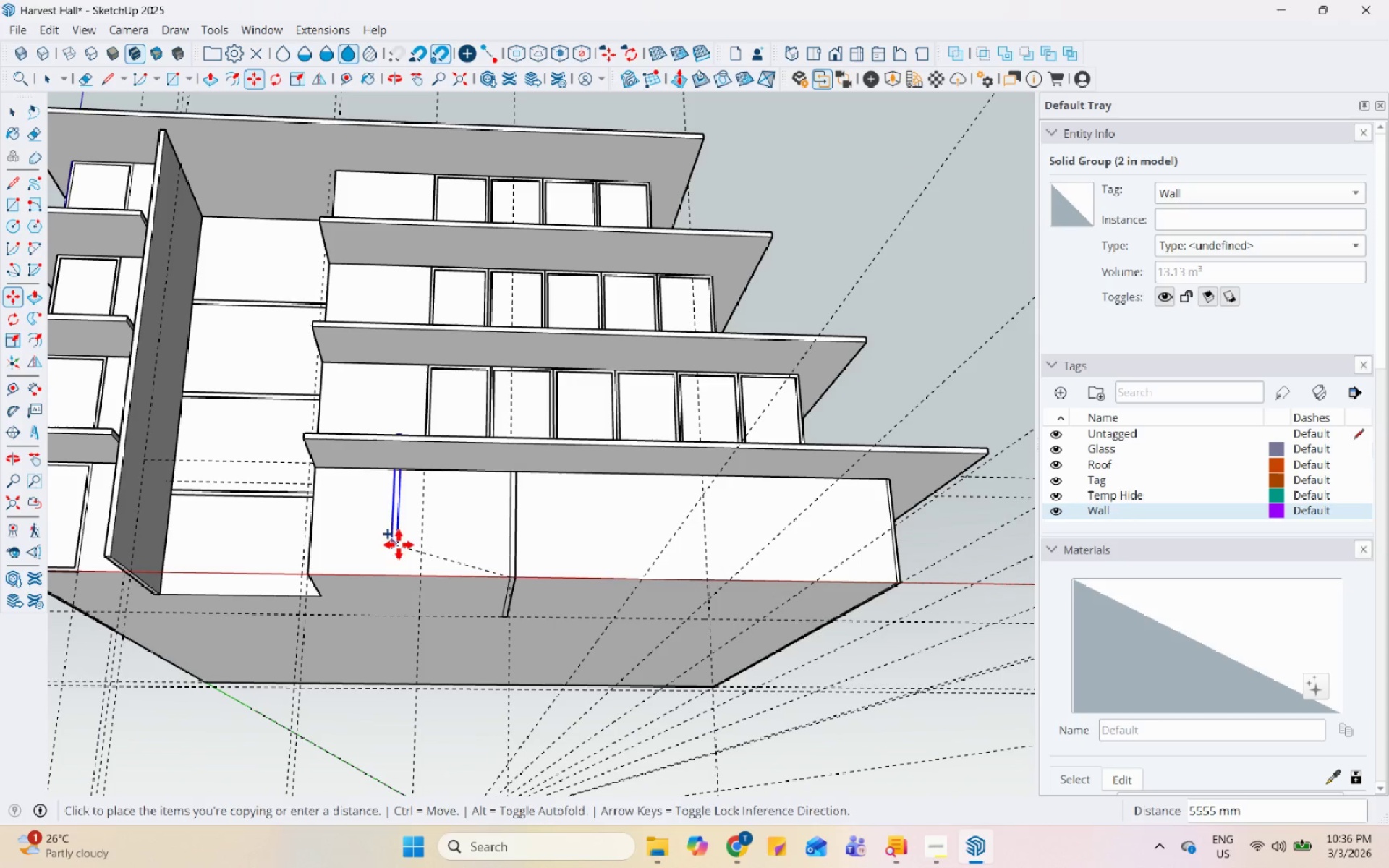 
key(Control+ControlLeft)
 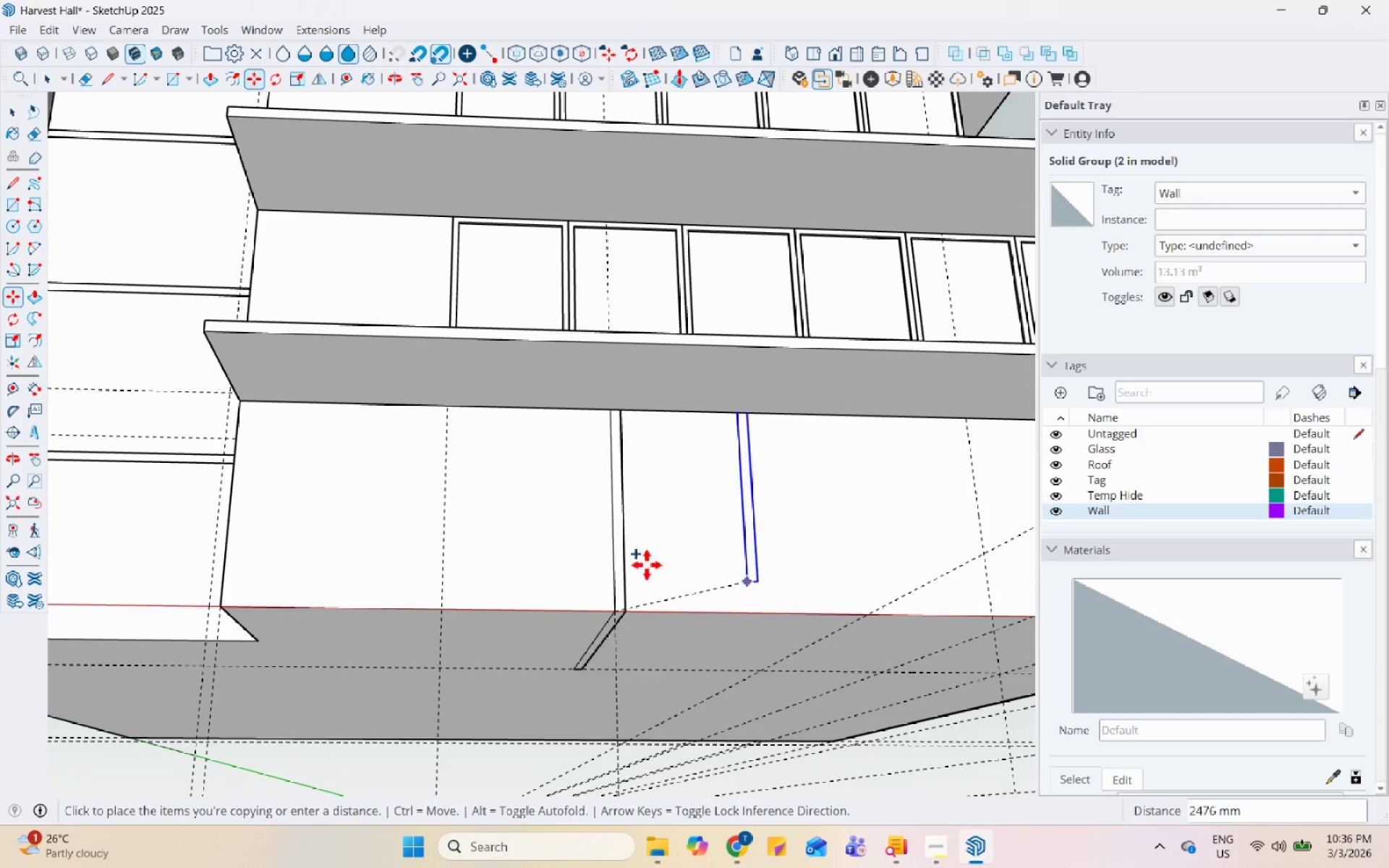 
scroll: coordinate [739, 581], scroll_direction: up, amount: 2.0
 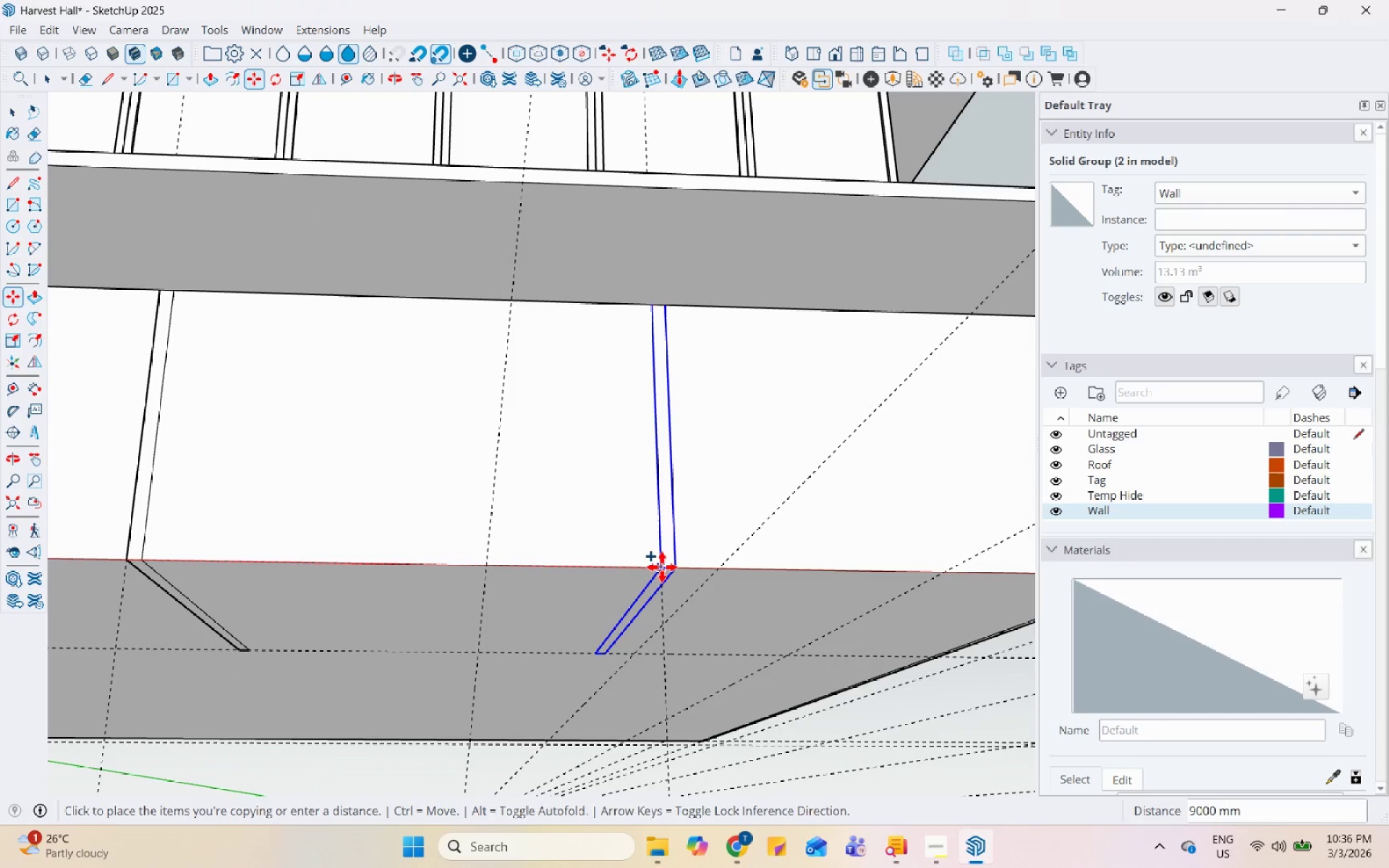 
scroll: coordinate [457, 462], scroll_direction: down, amount: 7.0
 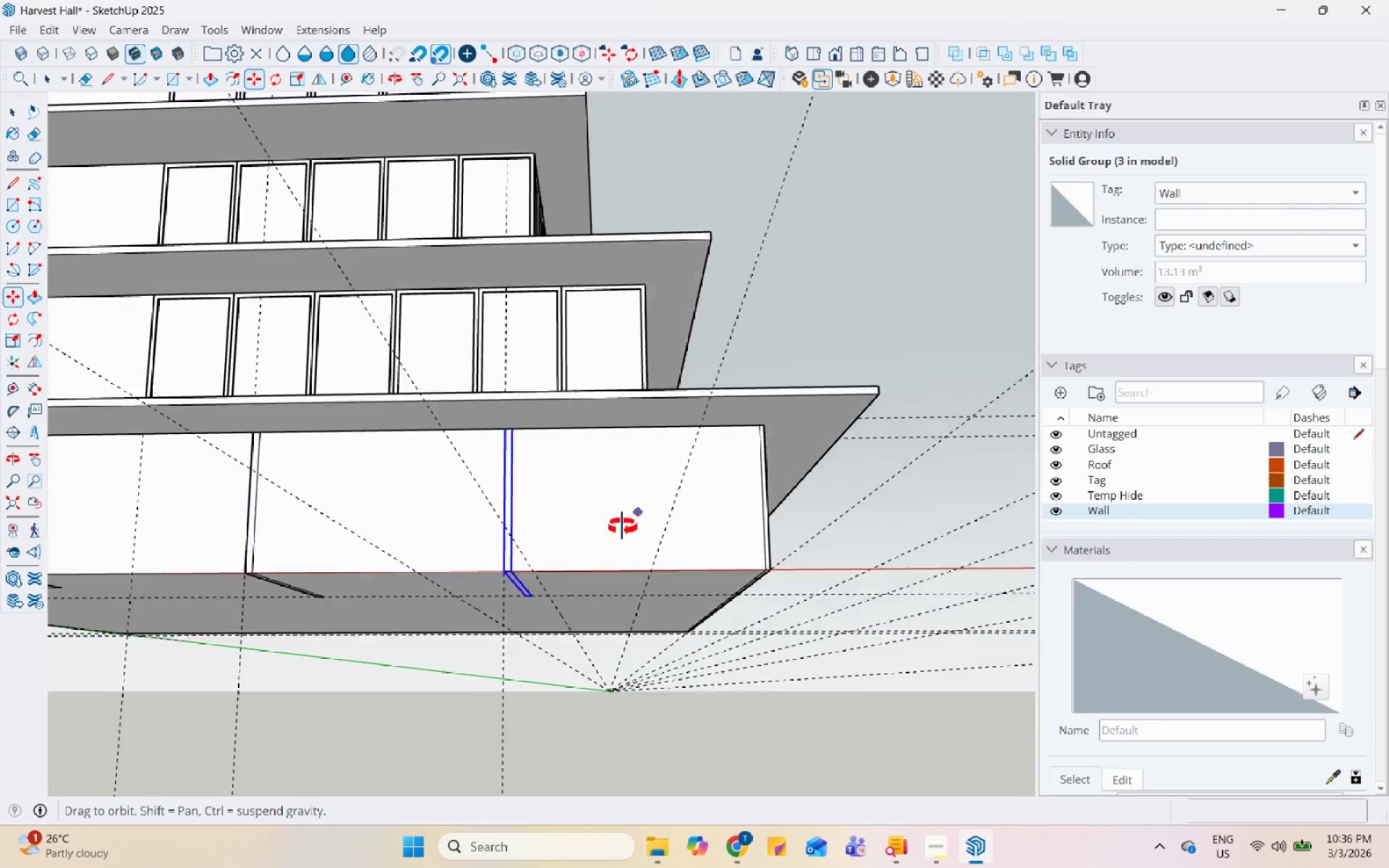 
key(Space)
 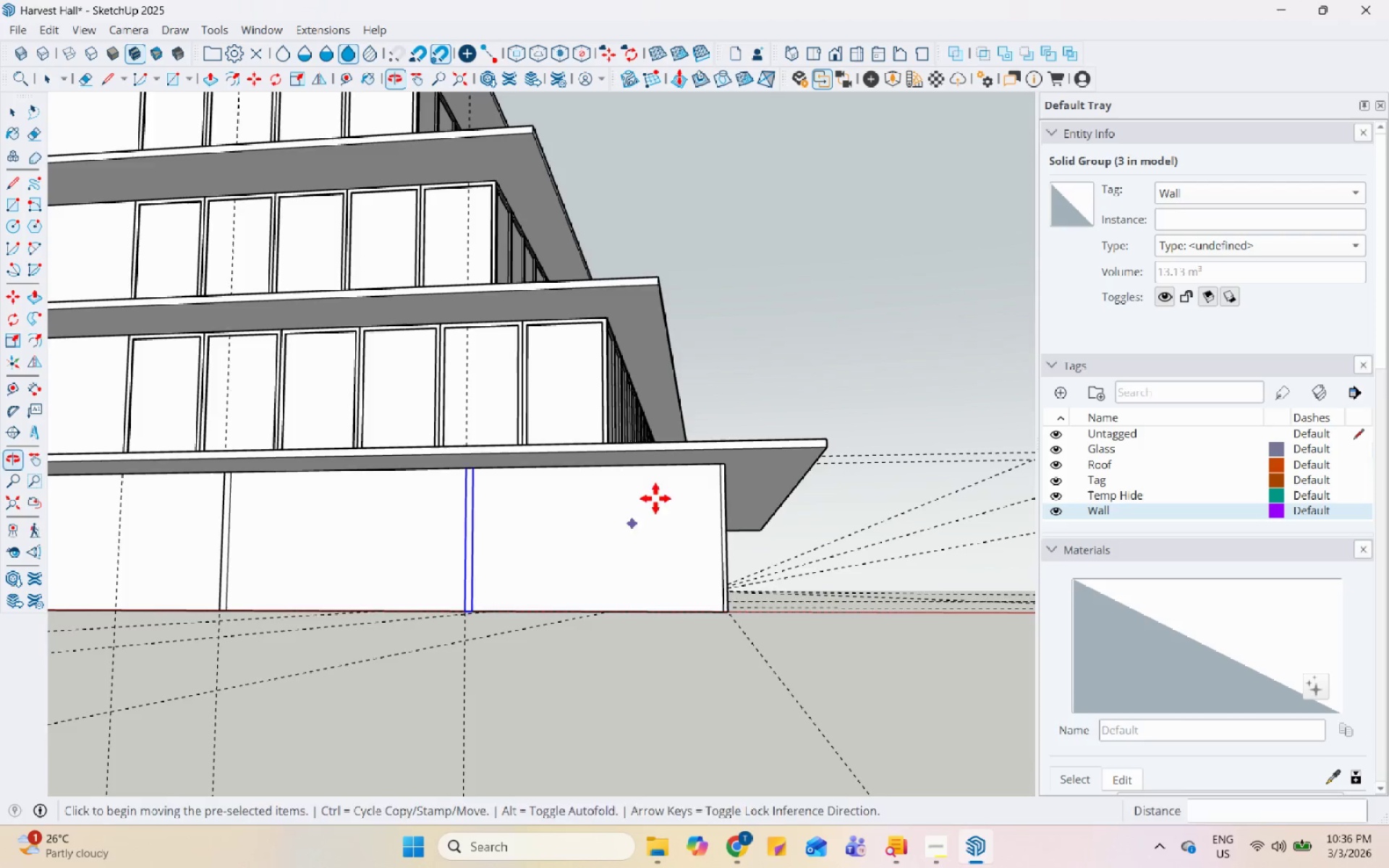 
scroll: coordinate [671, 483], scroll_direction: down, amount: 5.0
 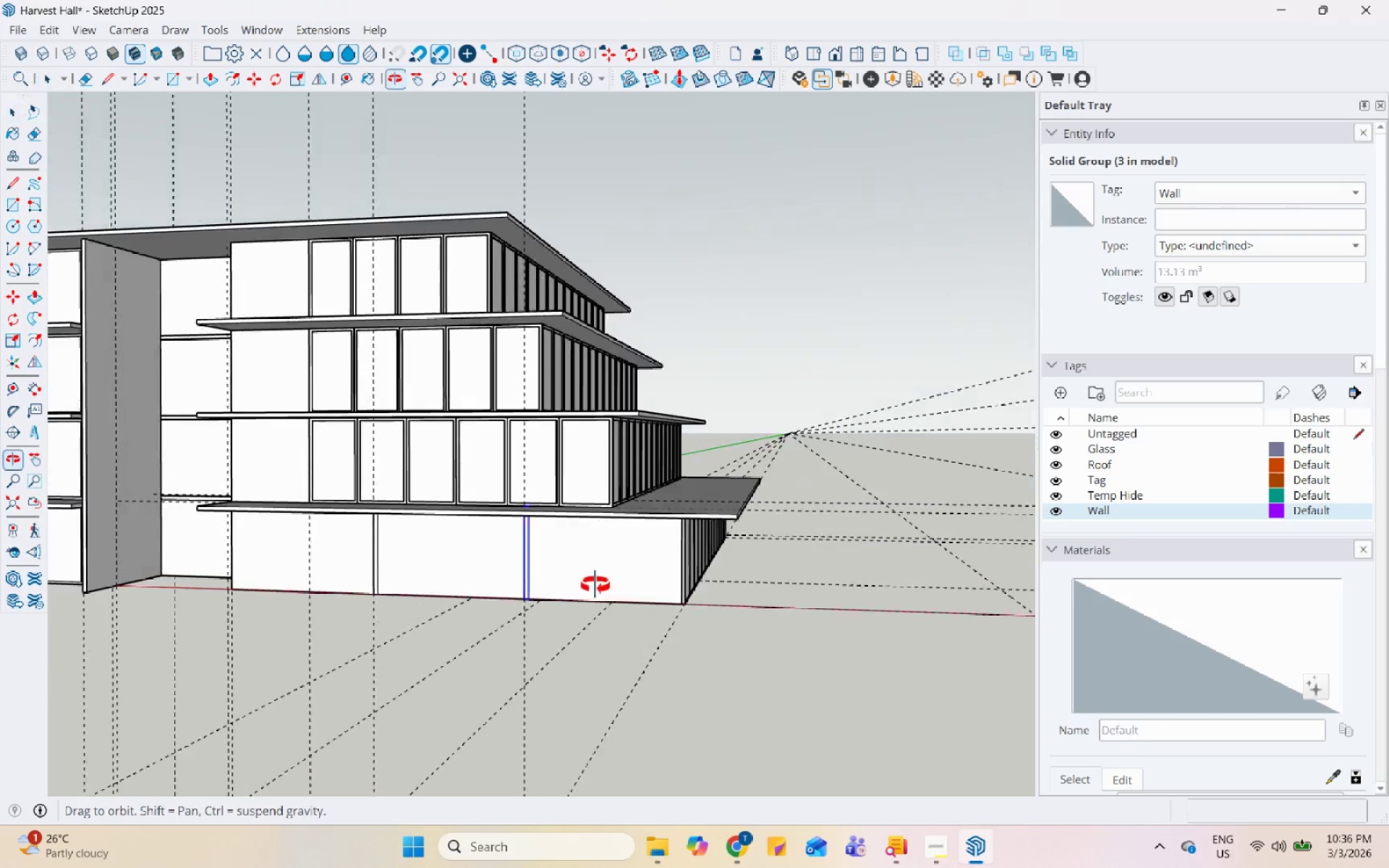 
left_click([399, 556])
 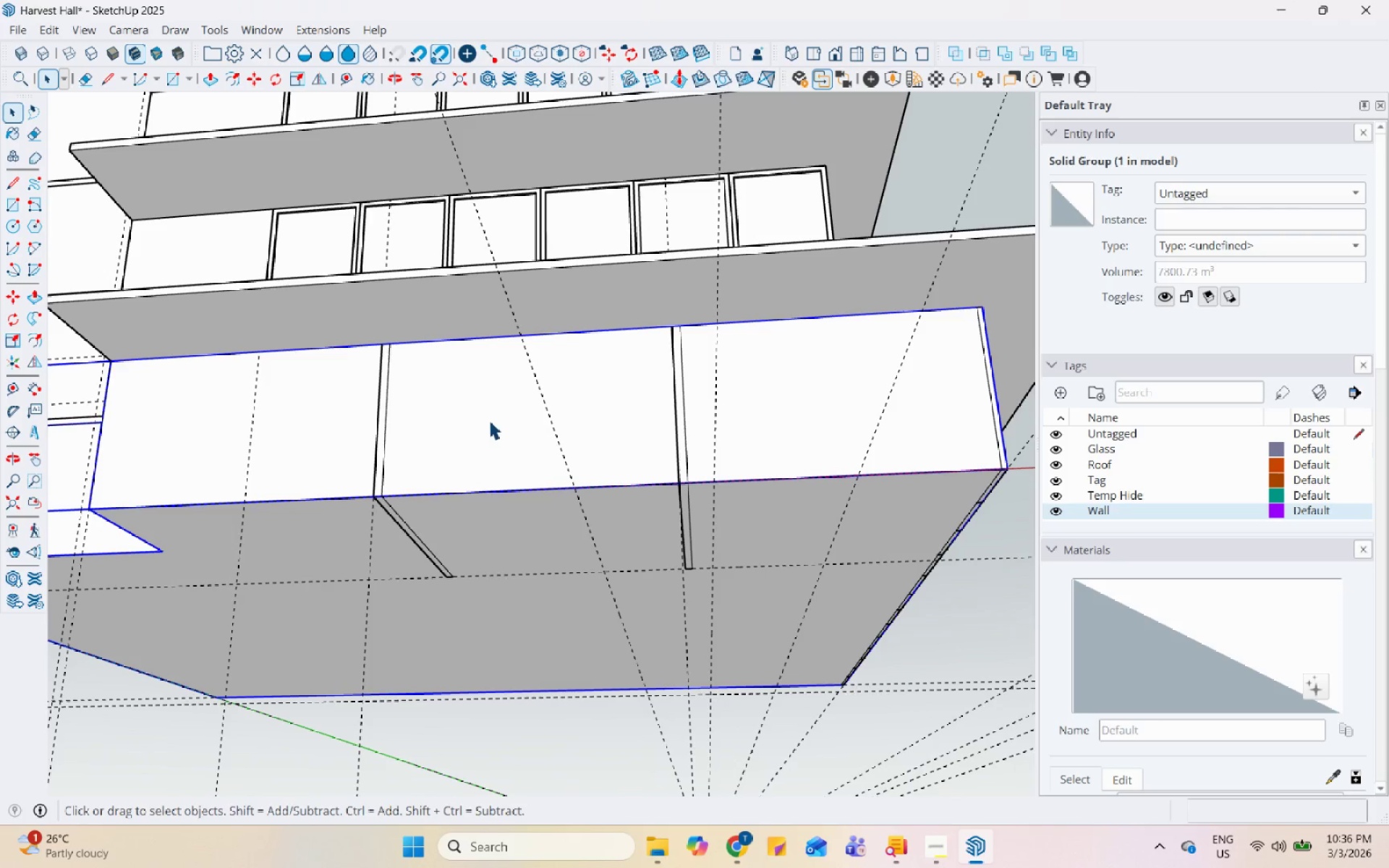 
scroll: coordinate [391, 532], scroll_direction: up, amount: 6.0
 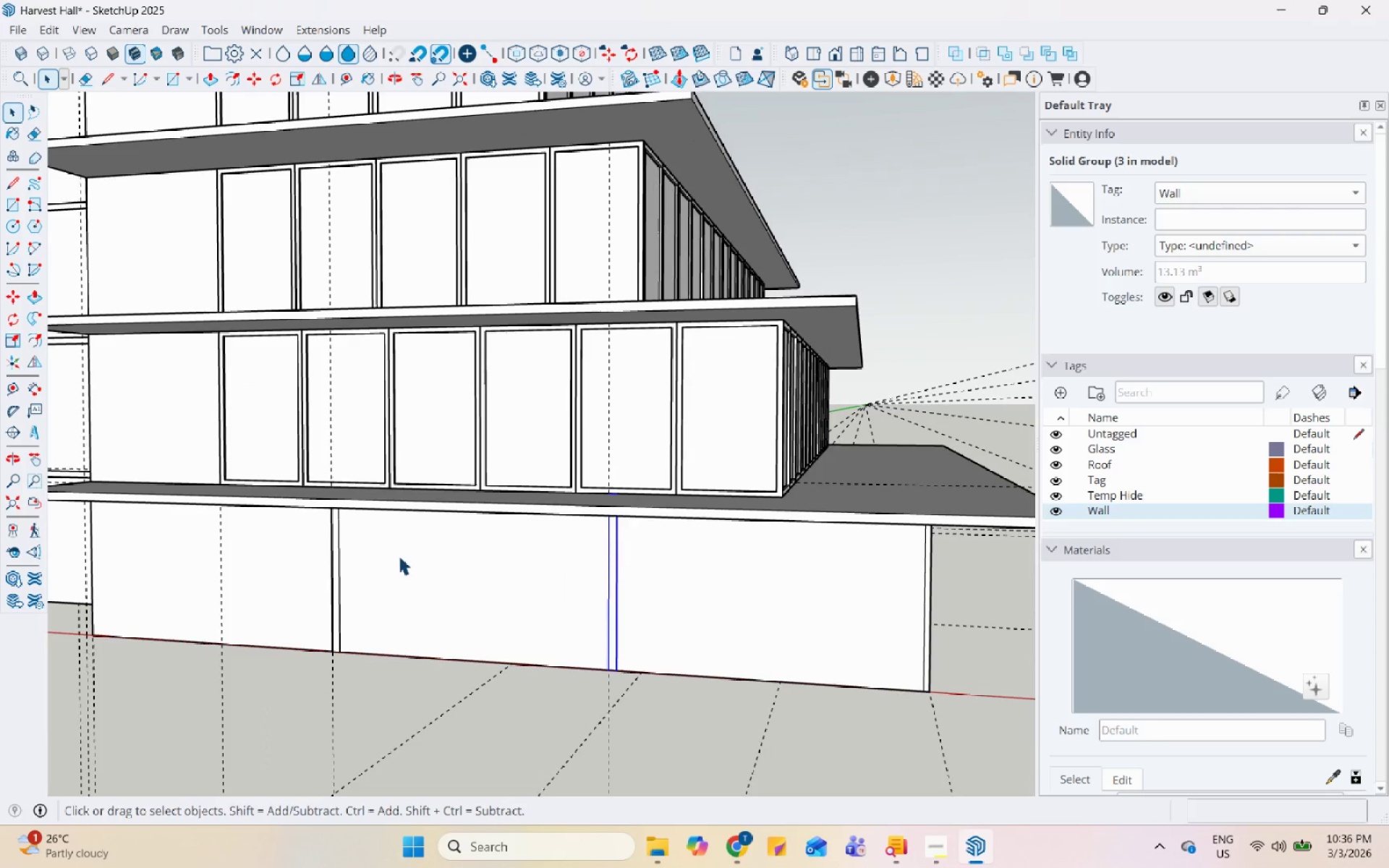 
double_click([510, 404])
 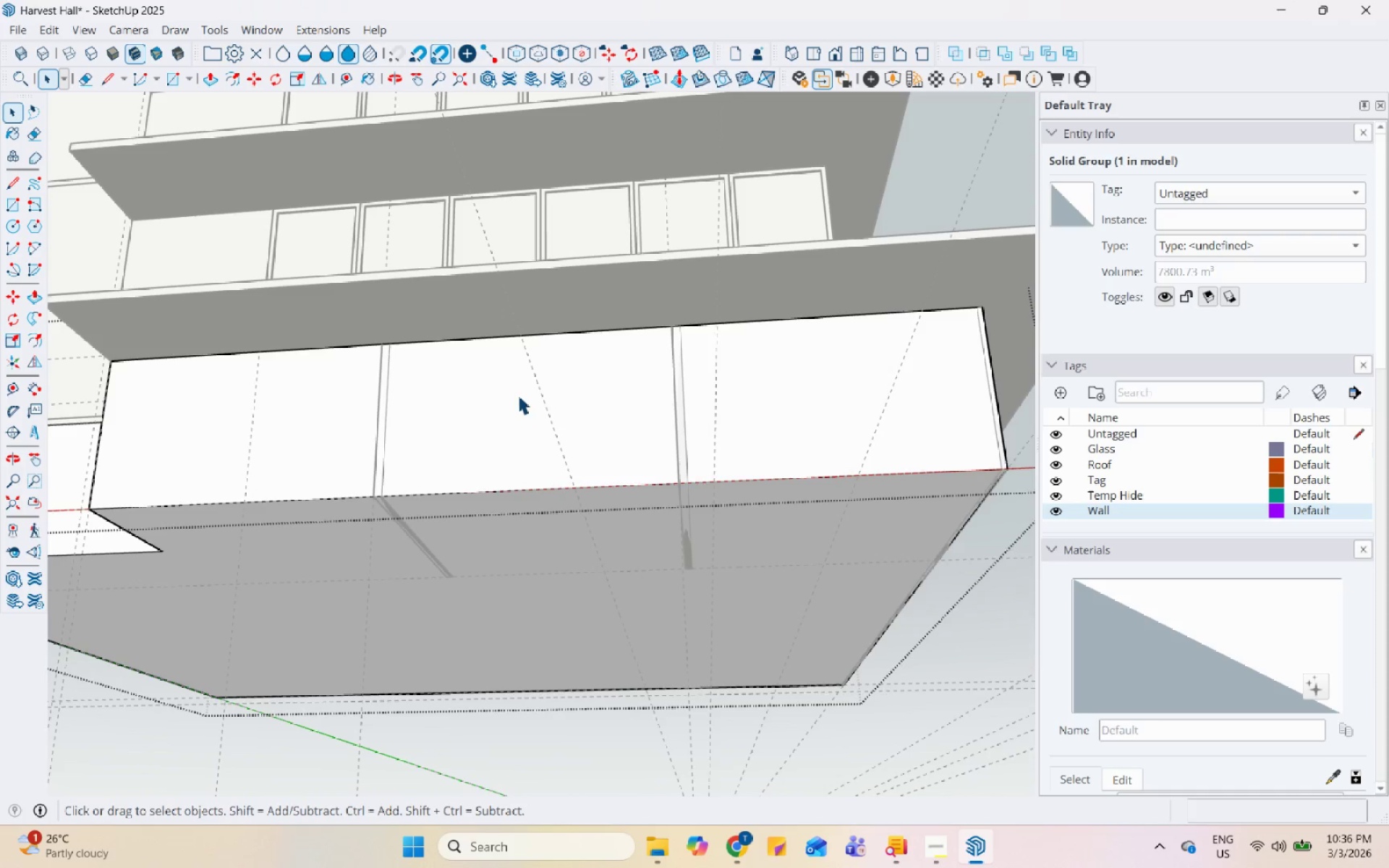 
triple_click([518, 395])
 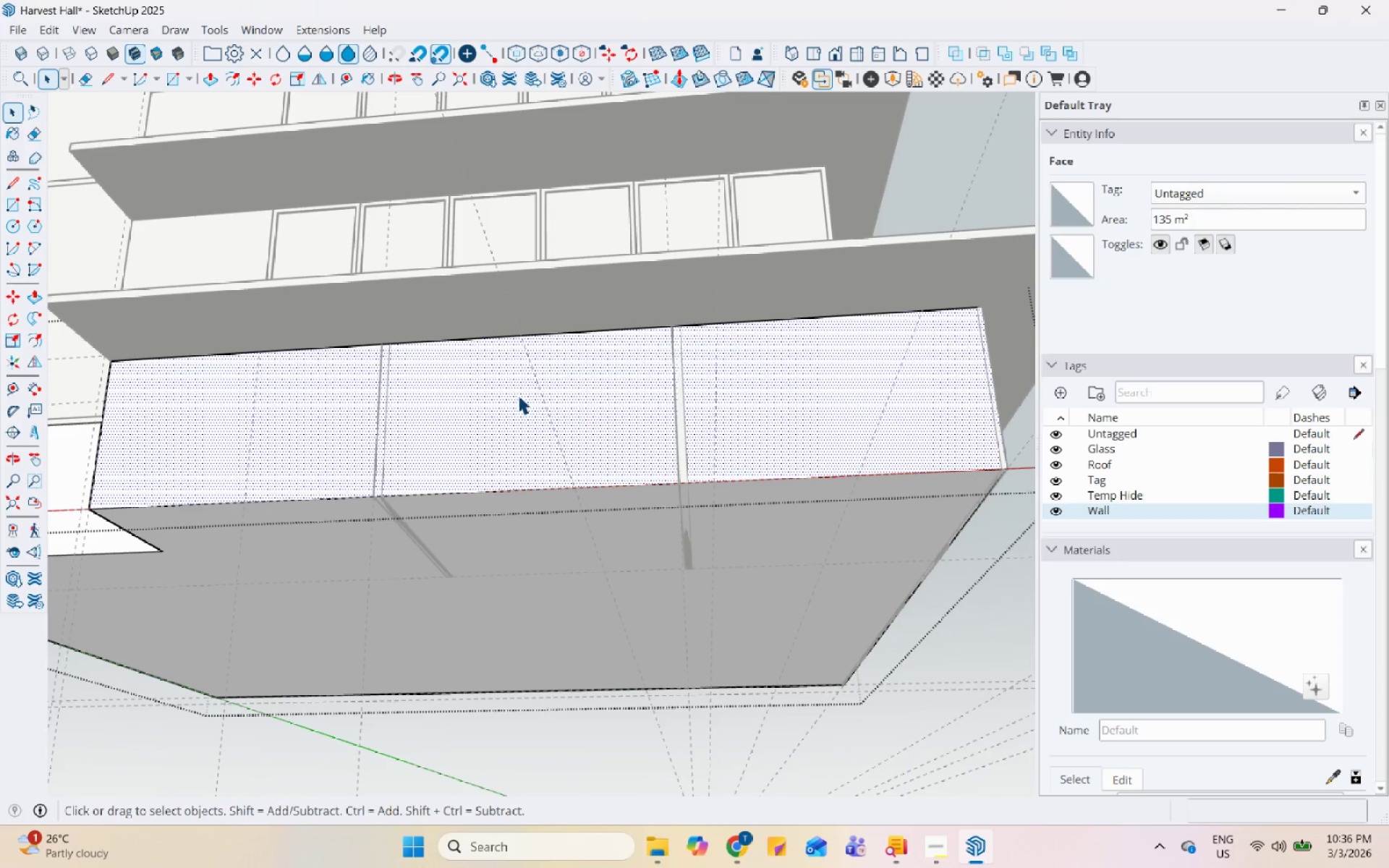 
key(P)
 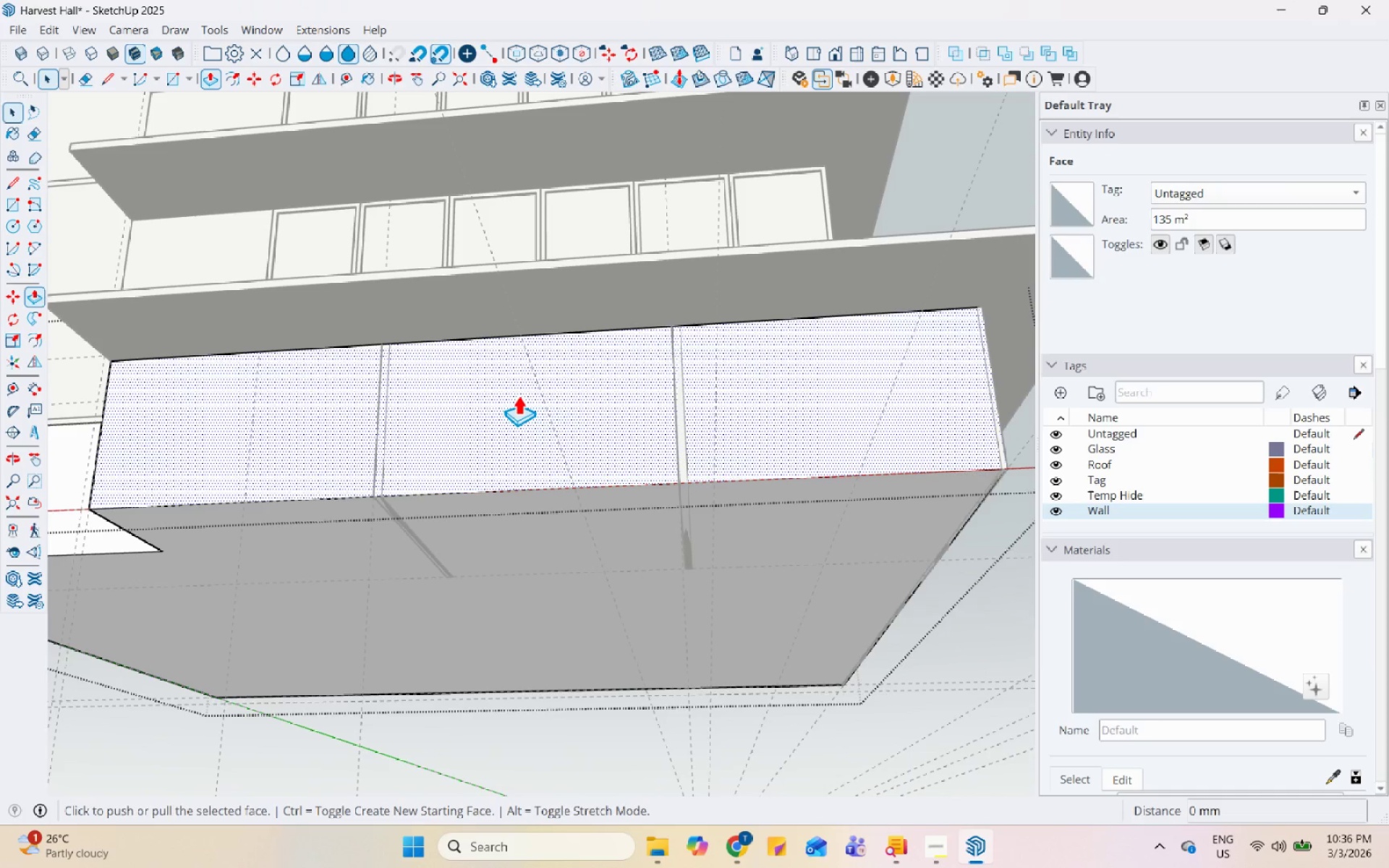 
left_click([518, 395])
 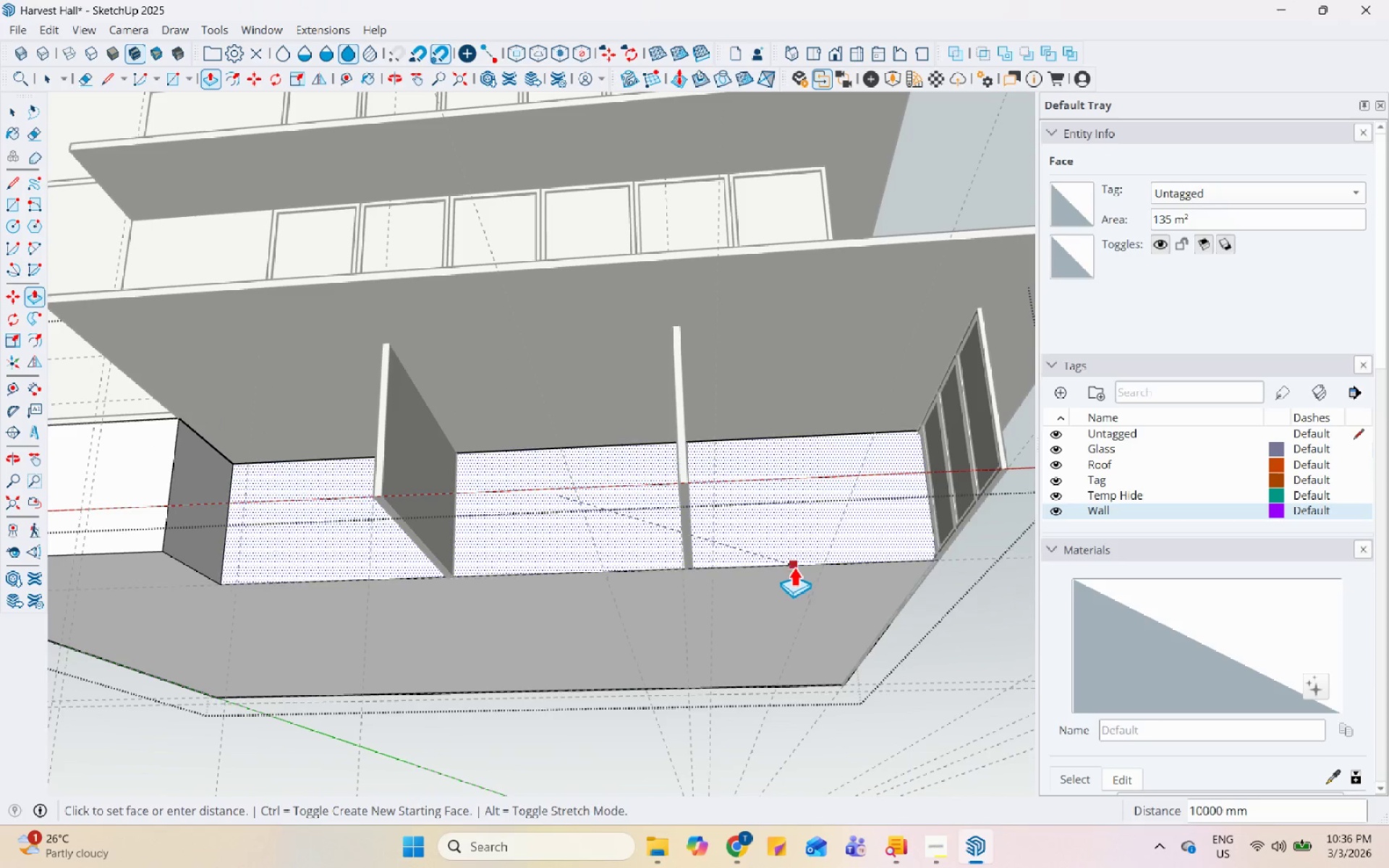 
left_click([790, 561])
 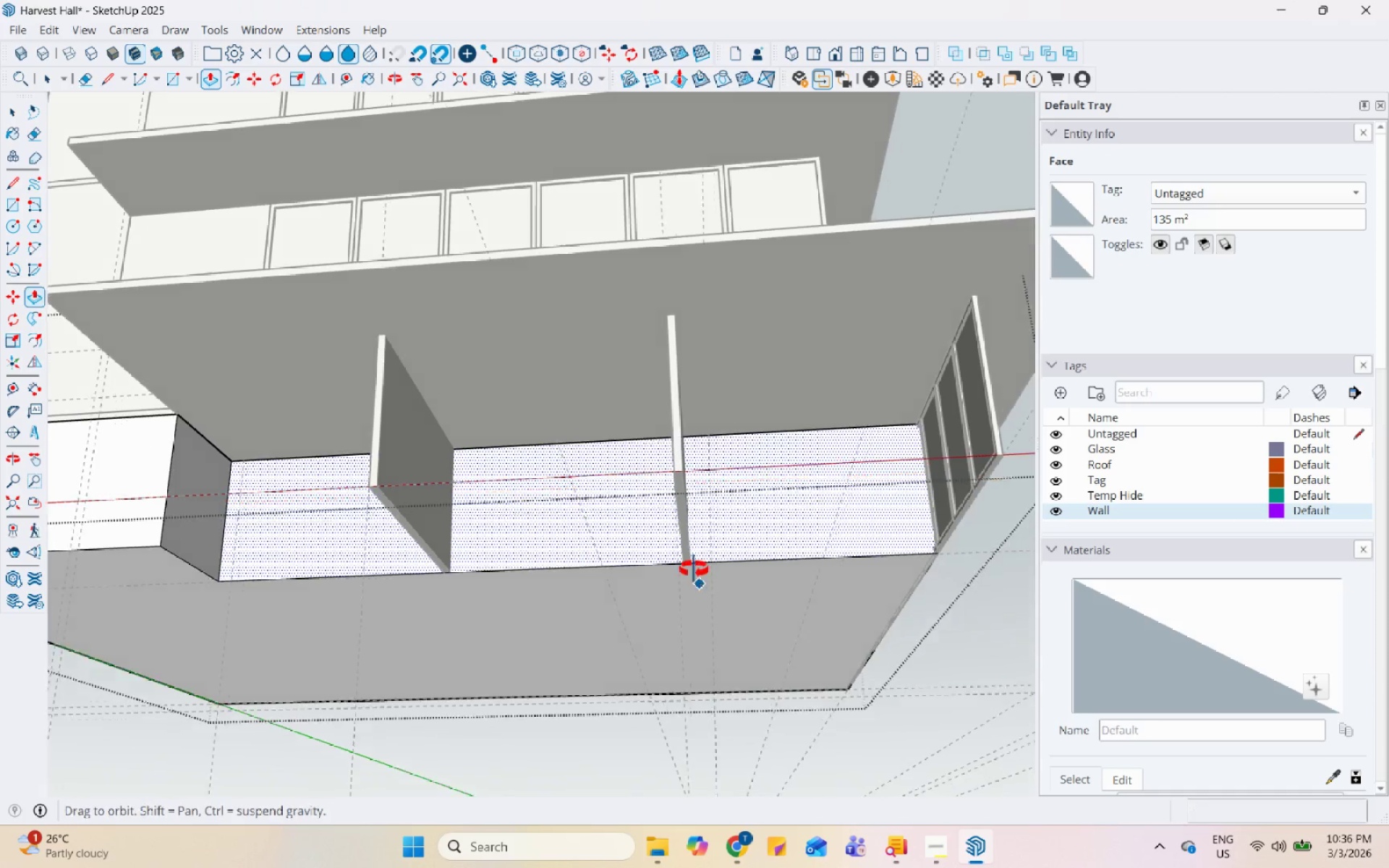 
scroll: coordinate [680, 418], scroll_direction: up, amount: 1.0
 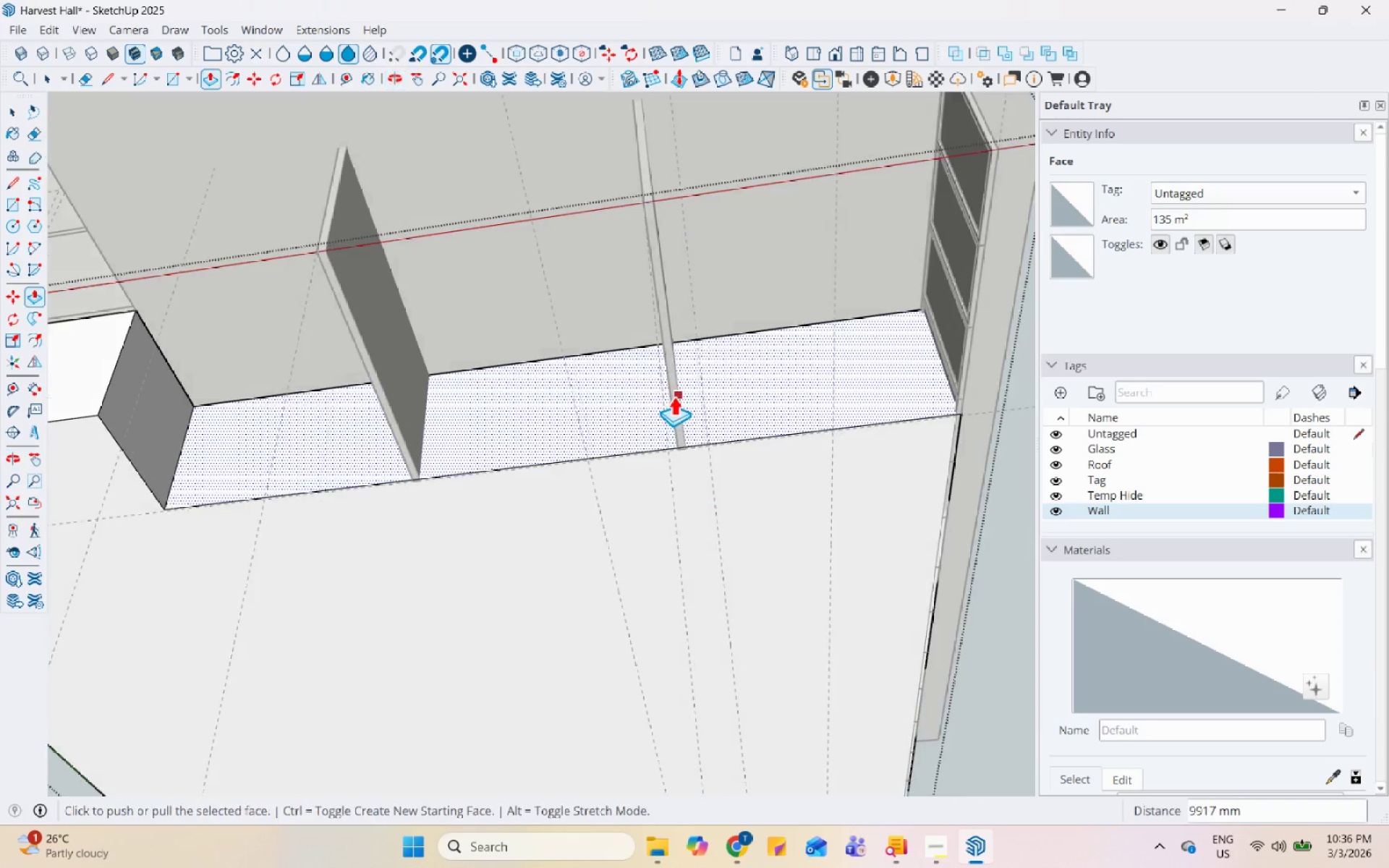 
key(Control+Z)
 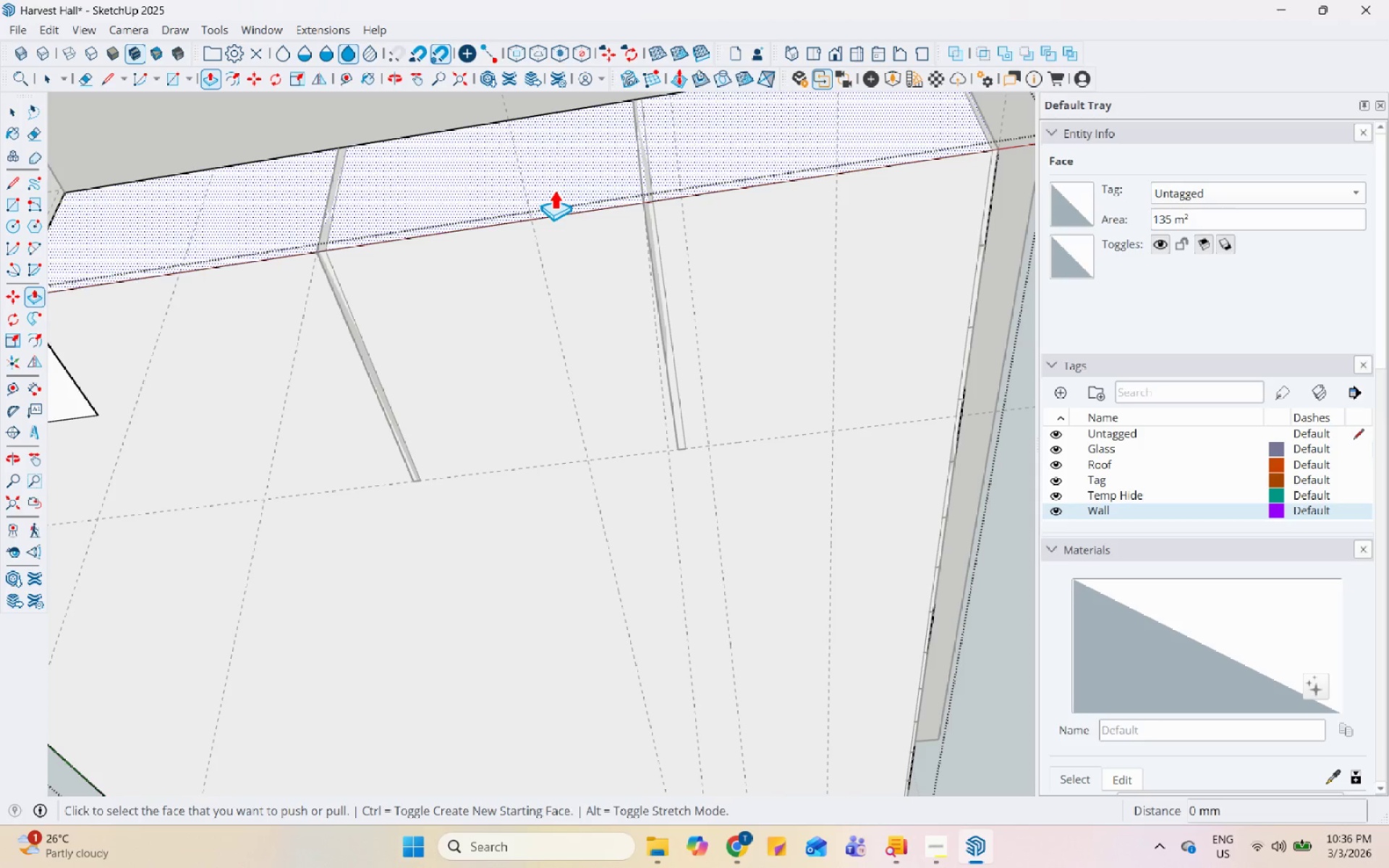 
left_click([554, 190])
 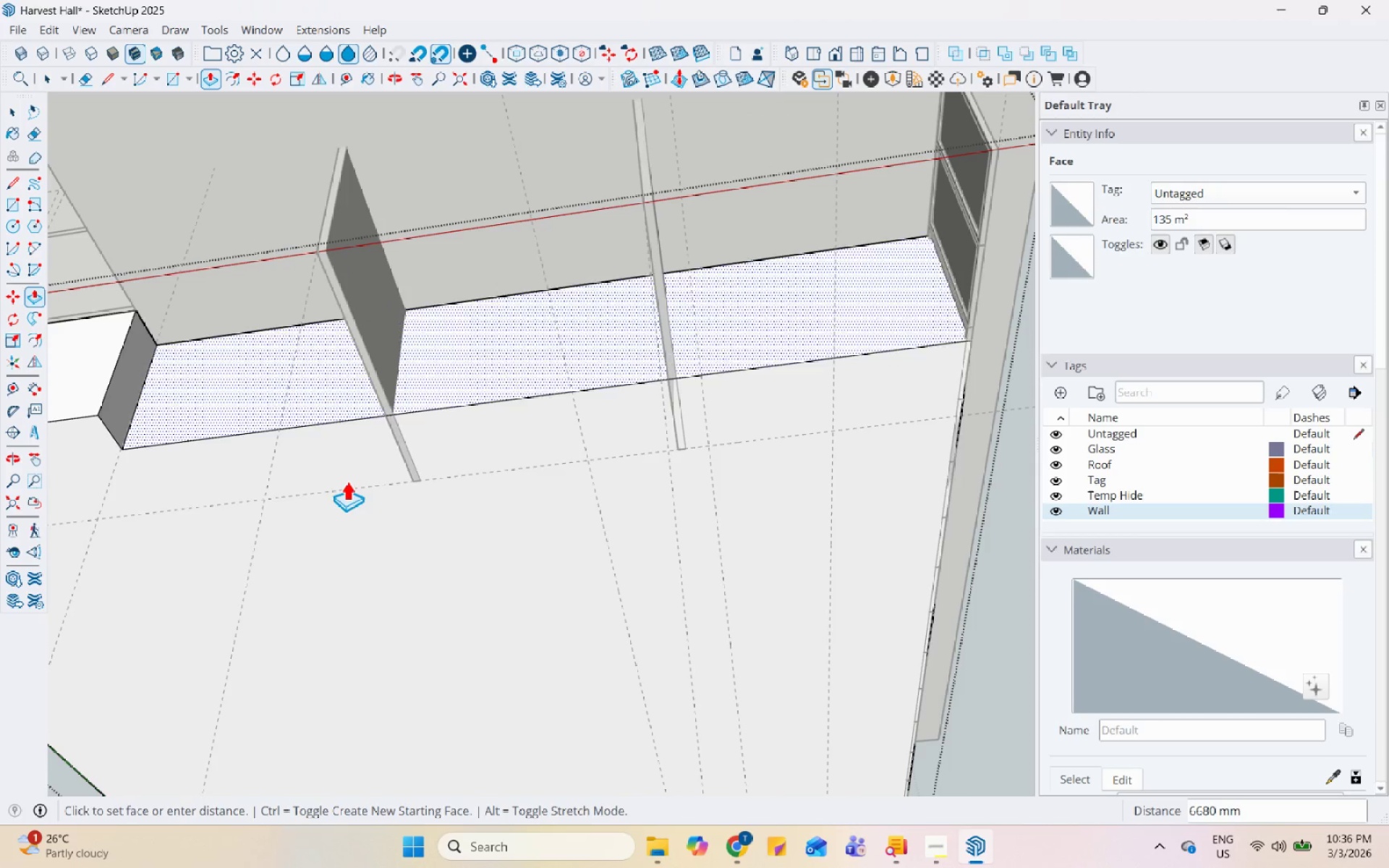 
left_click([341, 488])
 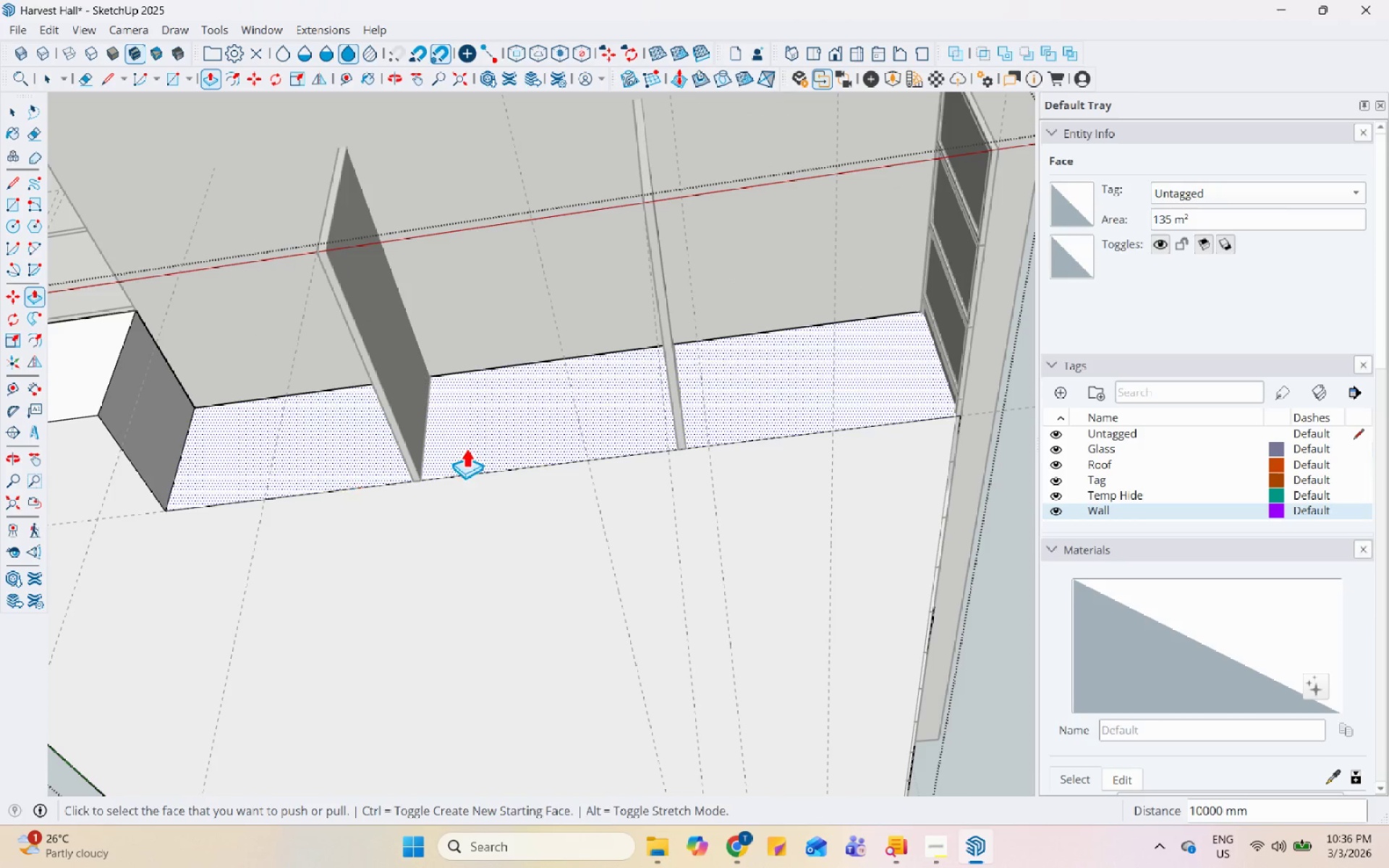 
scroll: coordinate [635, 485], scroll_direction: down, amount: 11.0
 